 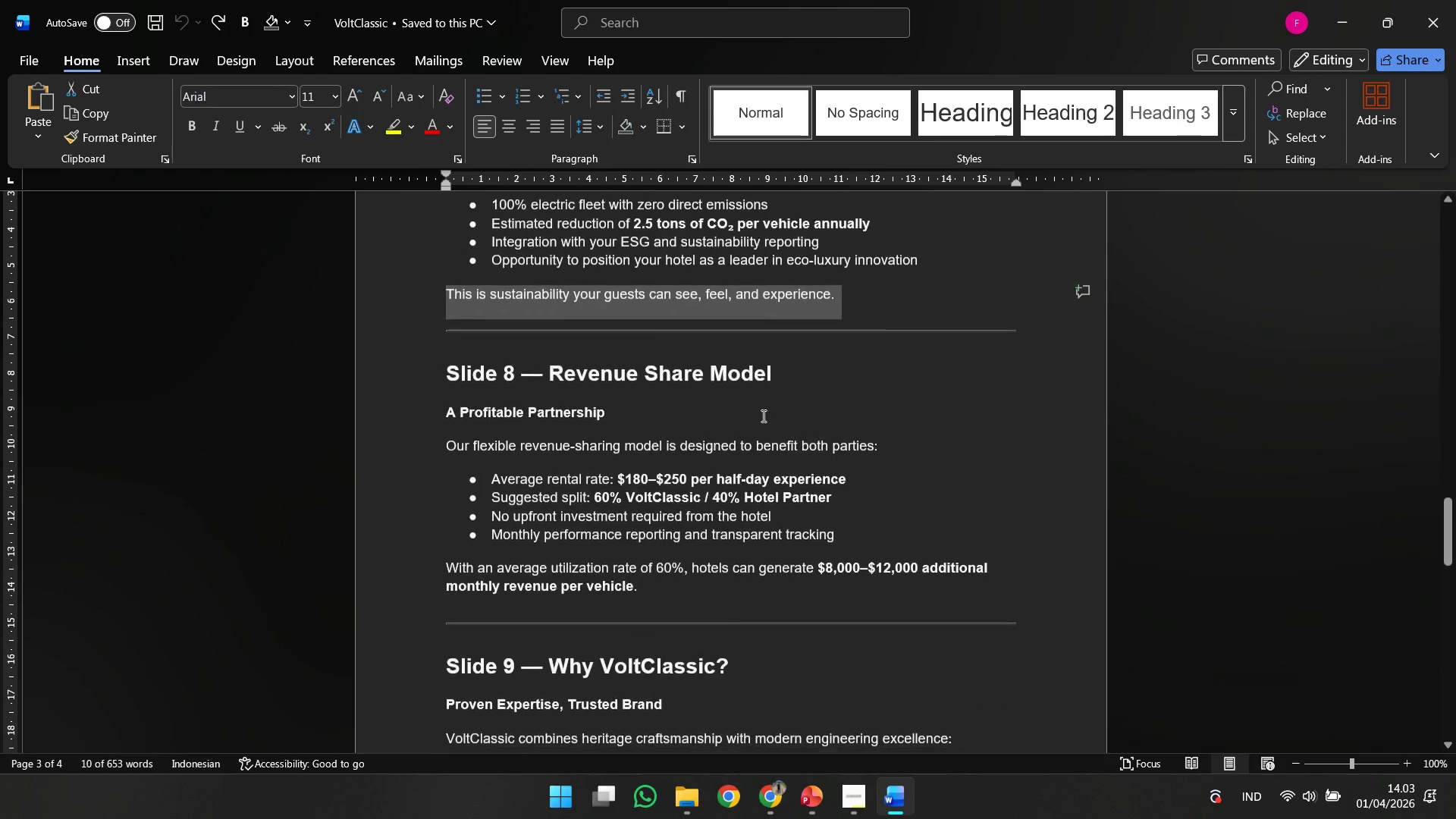 
left_click_drag(start_coordinate=[770, 372], to_coordinate=[579, 371])
 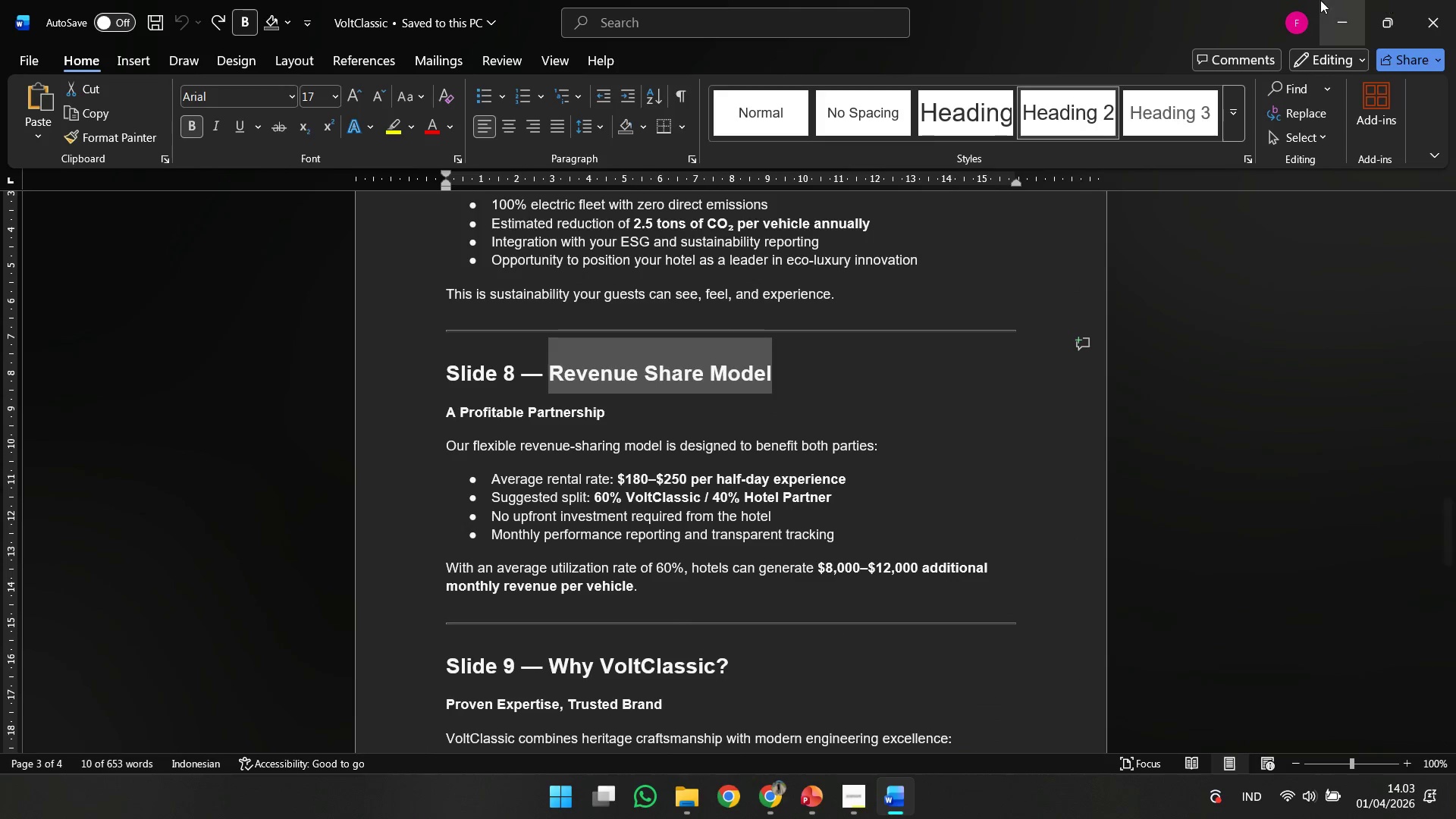 
key(Control+C)
 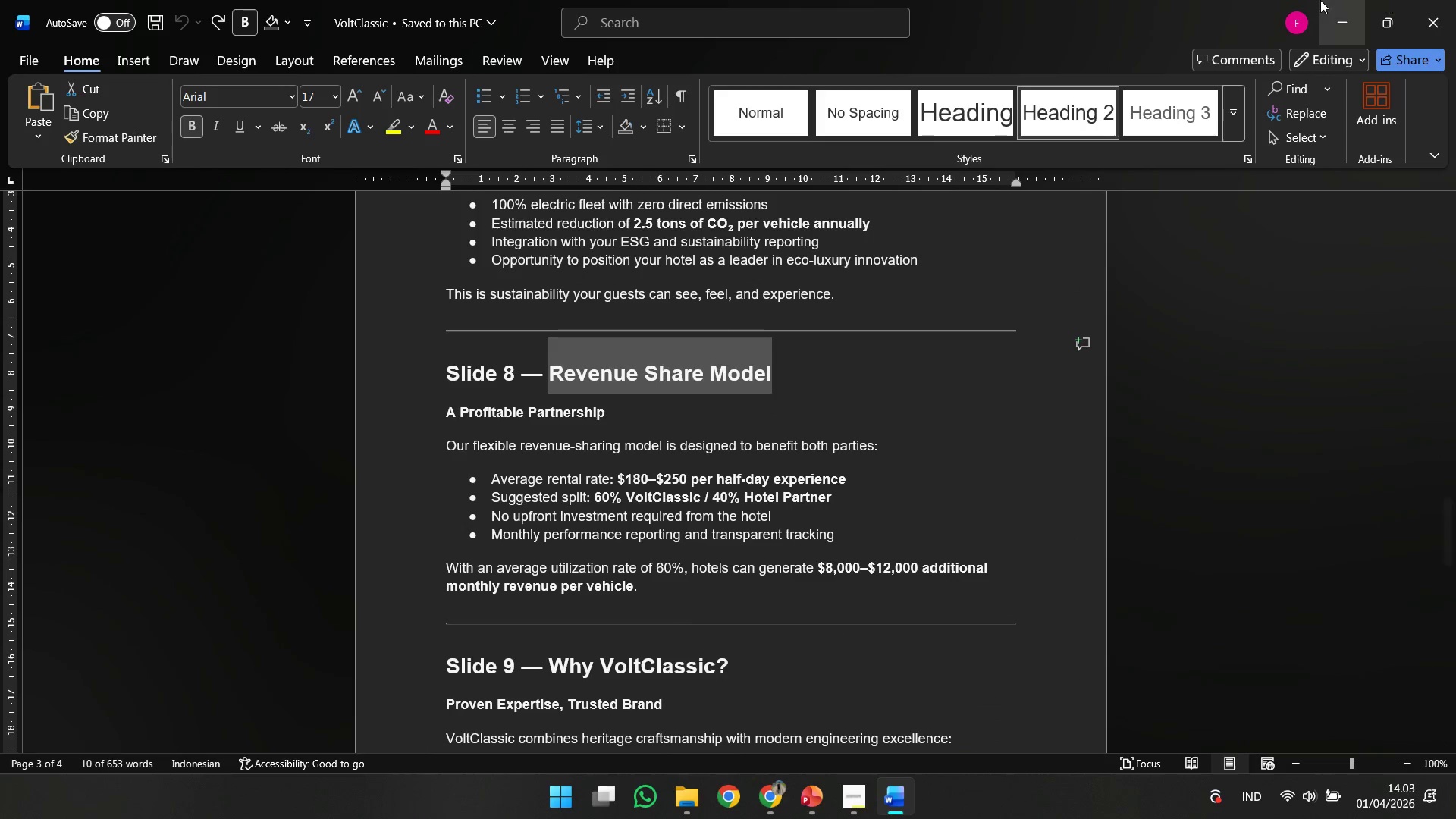 
key(Control+C)
 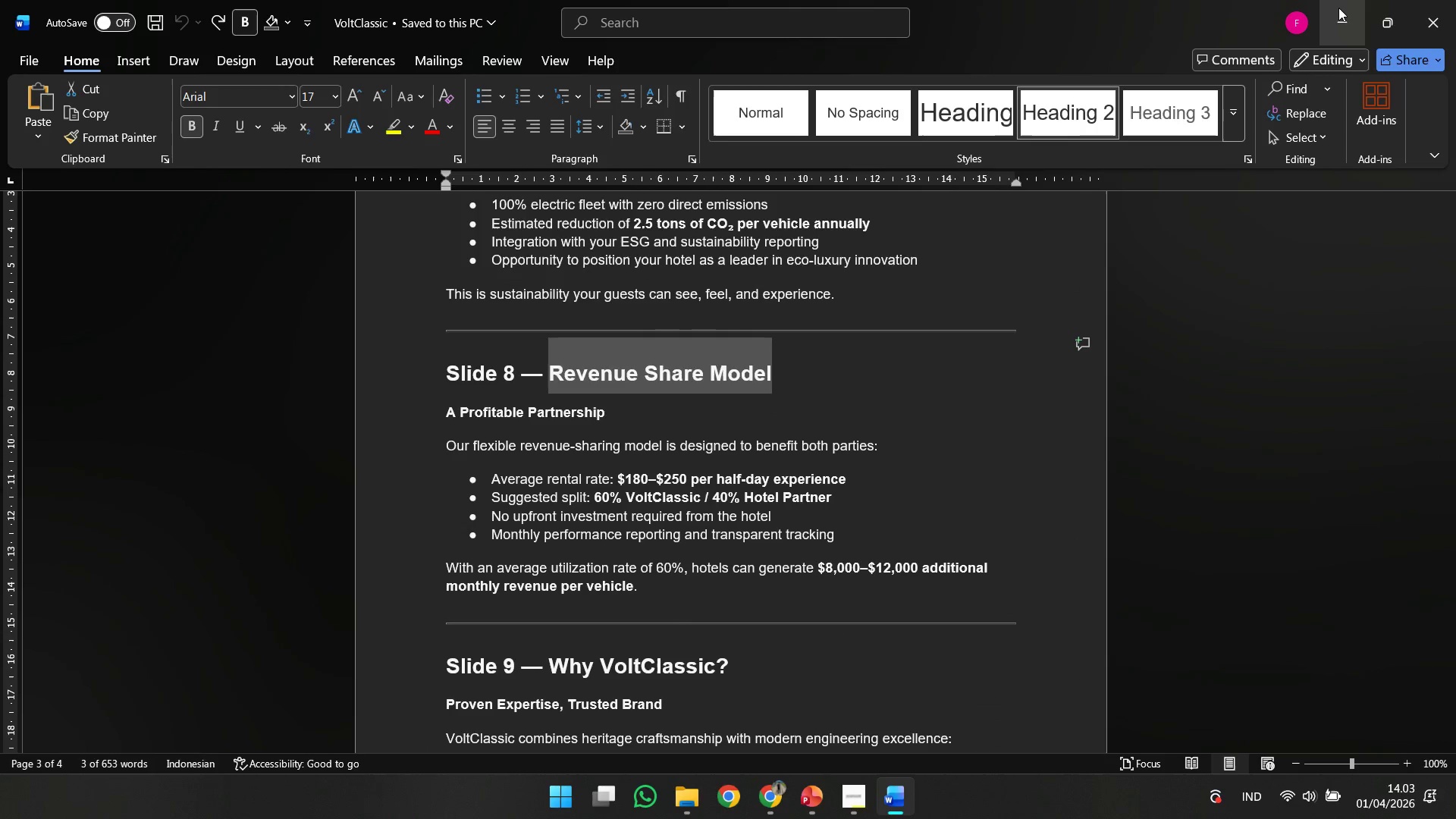 
left_click([1338, 8])
 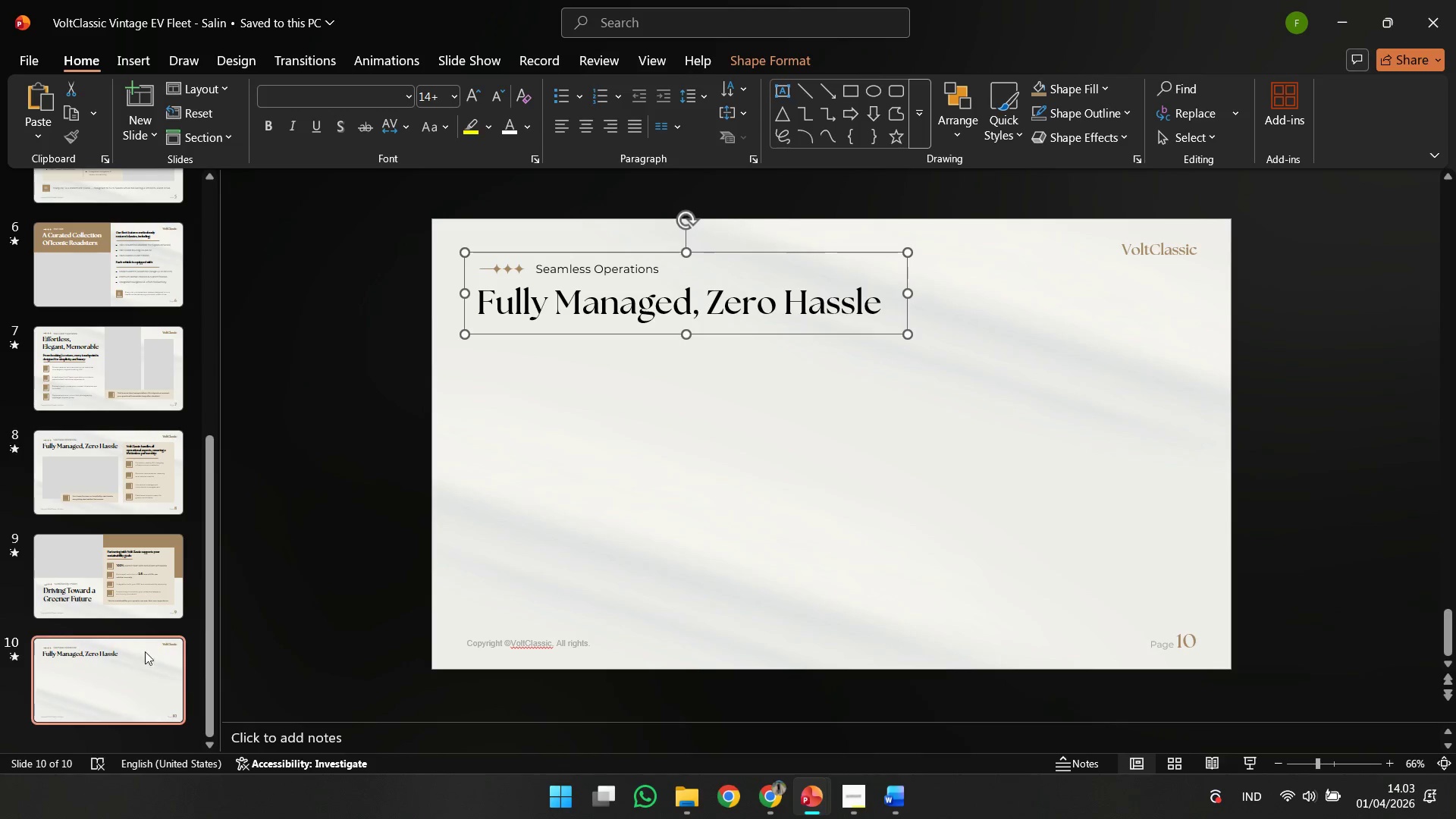 
left_click([111, 674])
 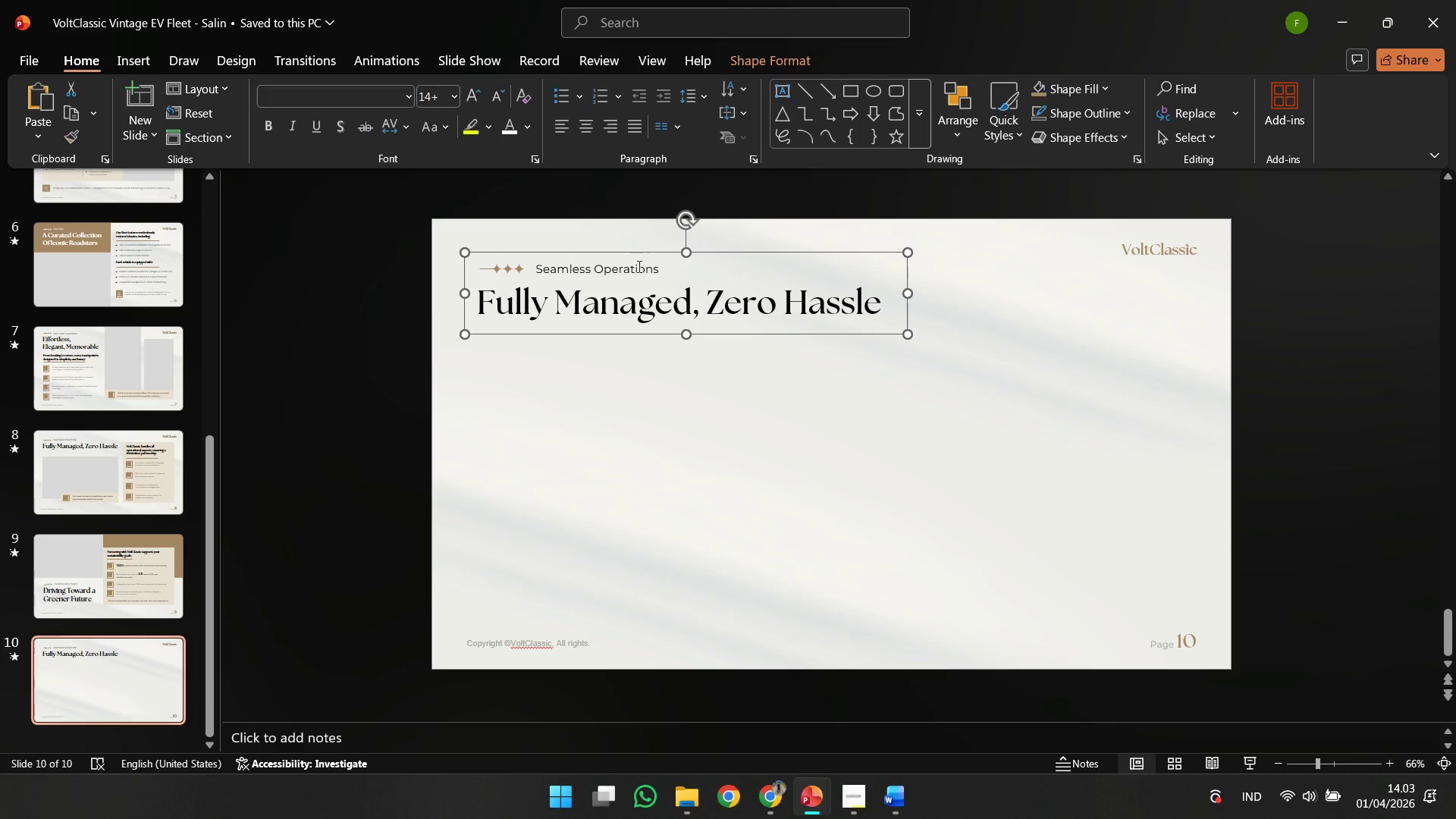 
double_click([630, 281])
 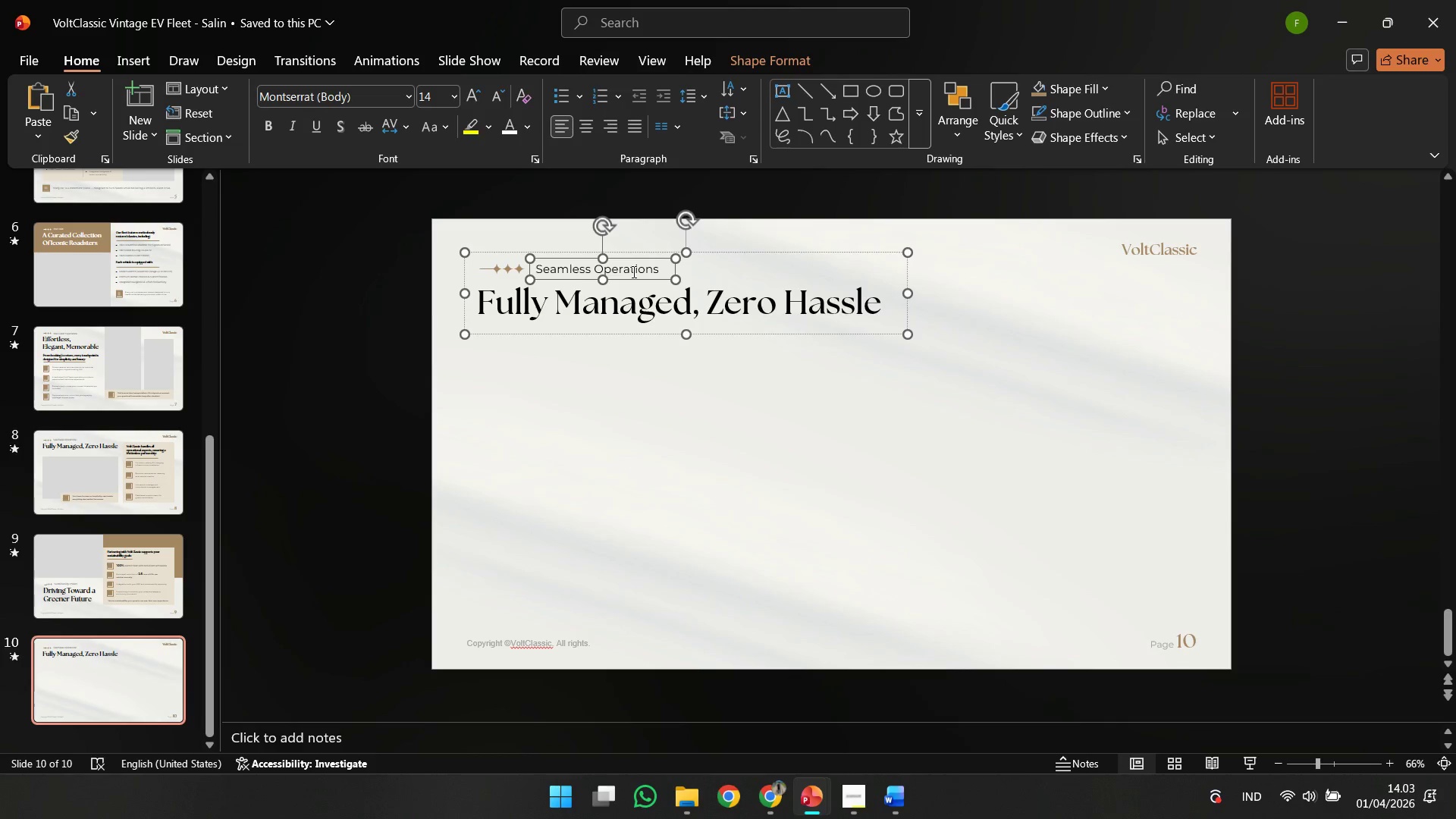 
triple_click([632, 271])
 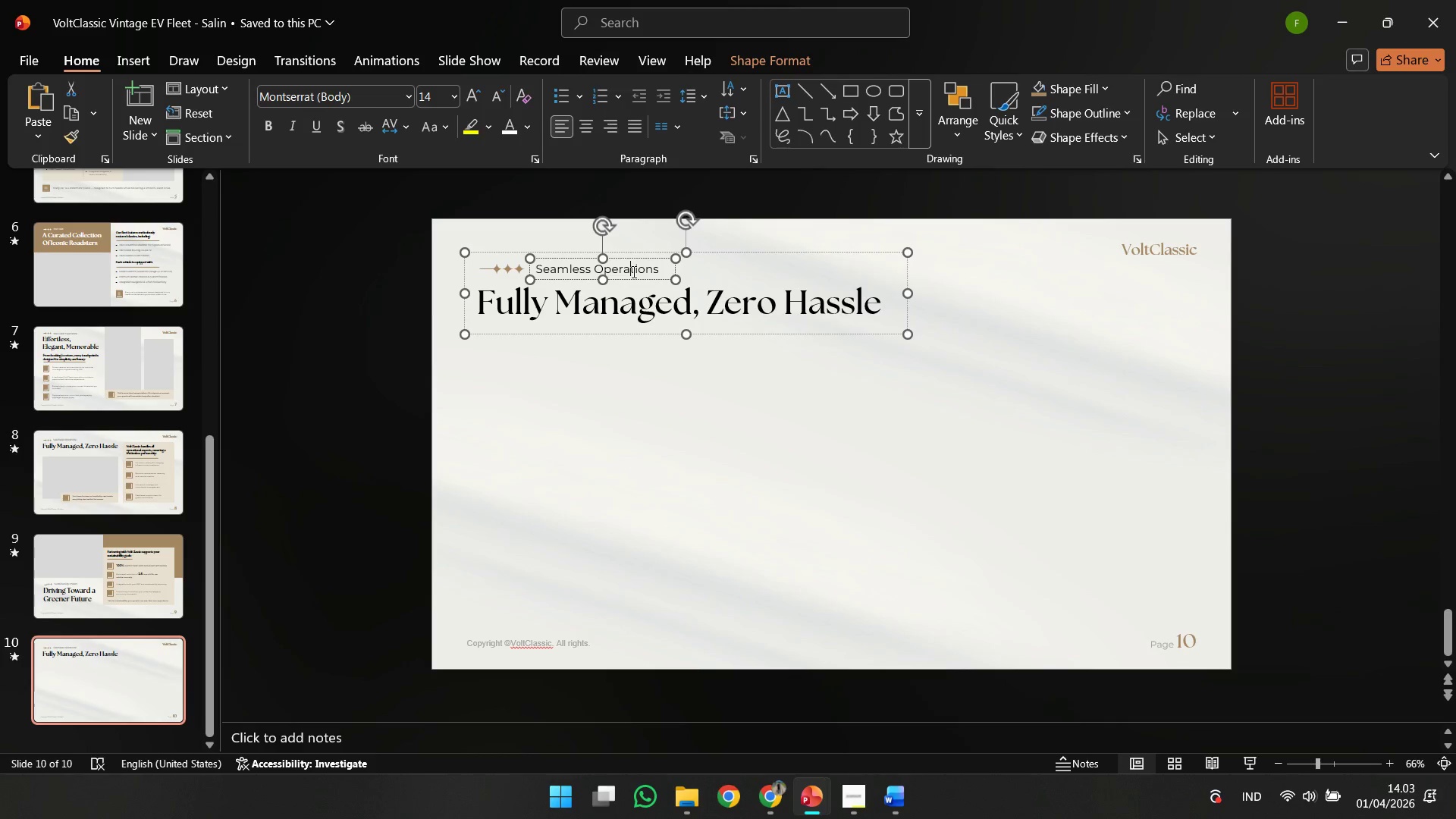 
key(Control+A)
 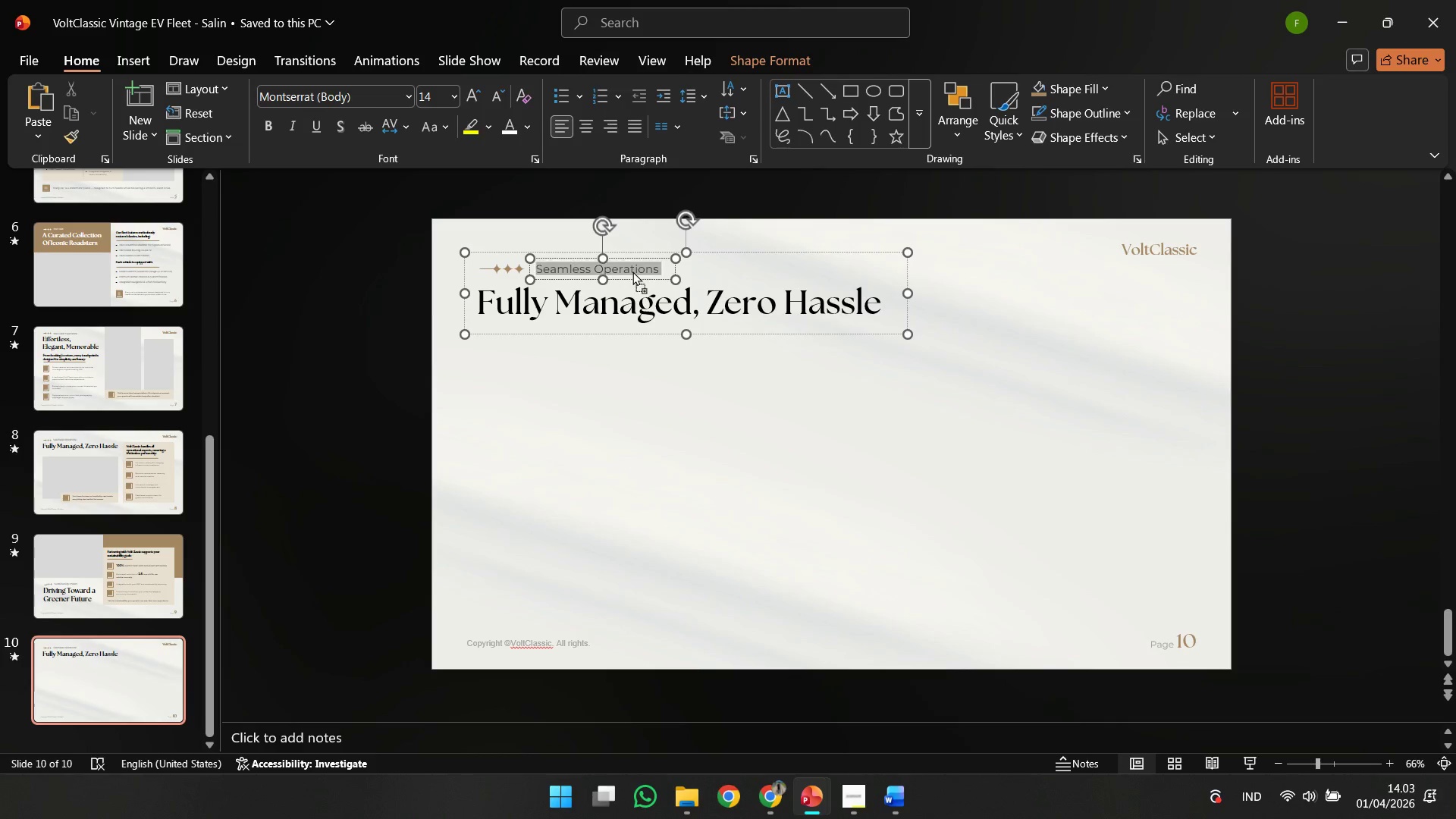 
right_click([632, 271])
 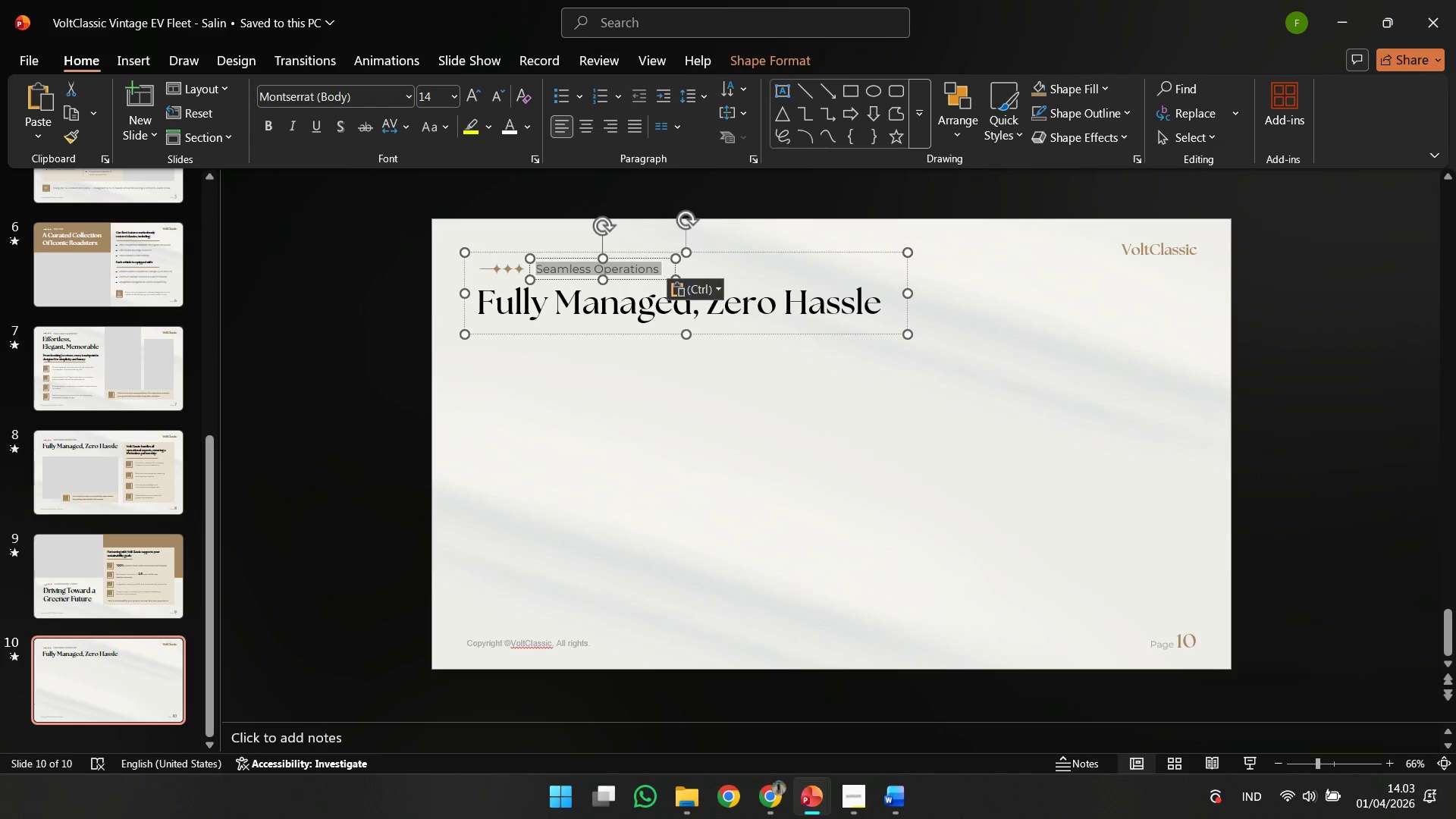 
left_click([908, 802])
 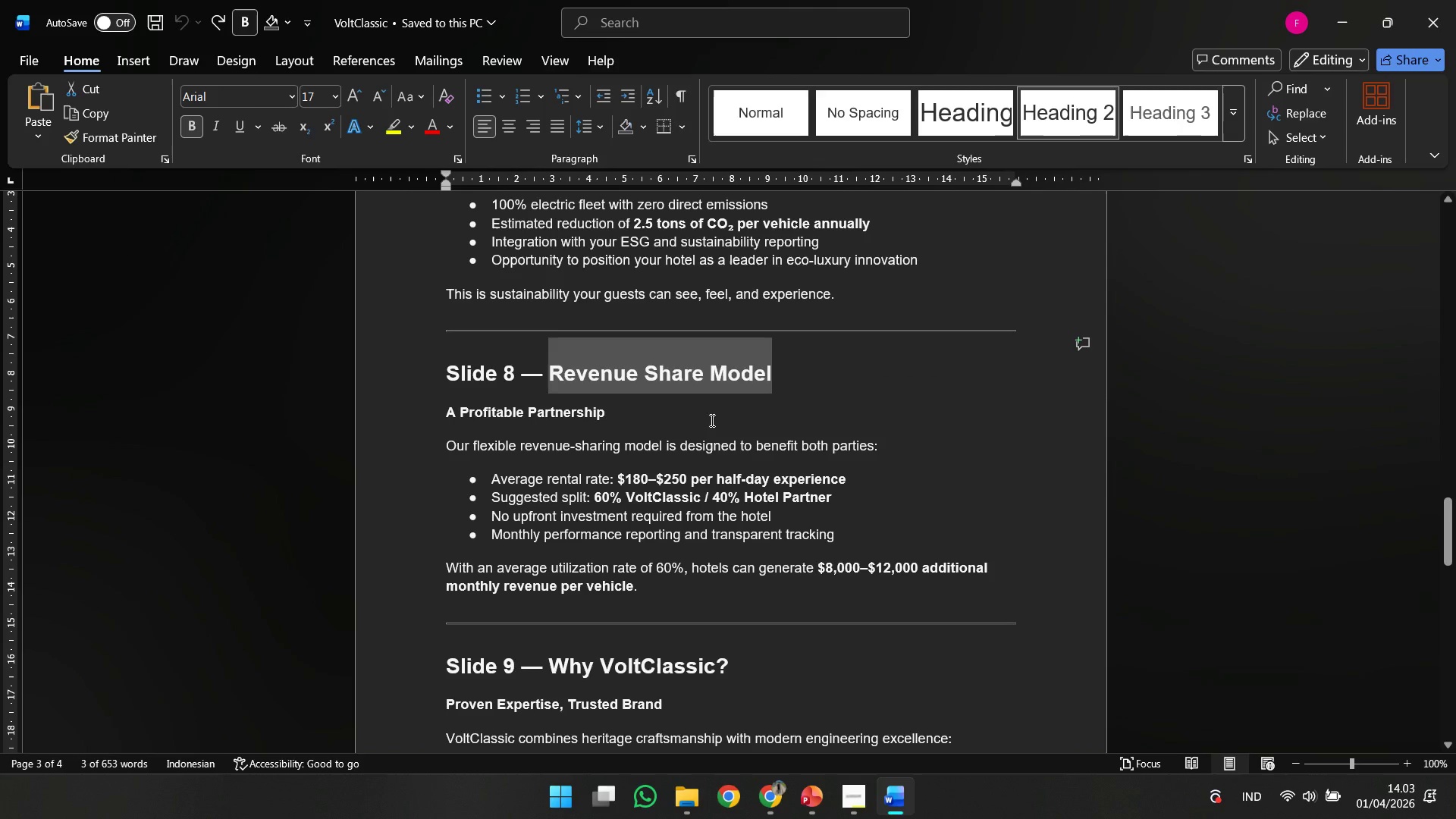 
left_click_drag(start_coordinate=[631, 420], to_coordinate=[416, 431])
 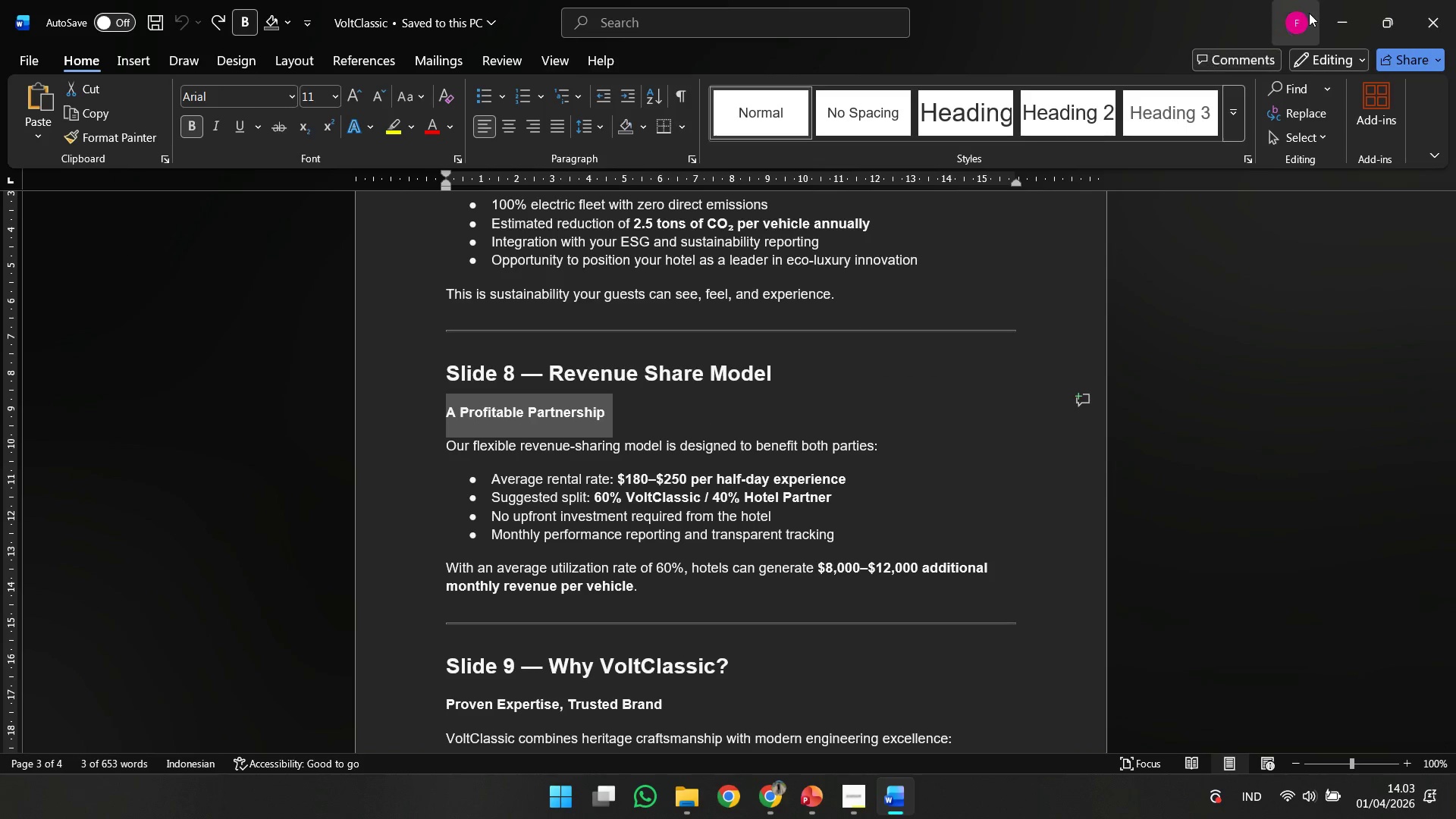 
key(Control+C)
 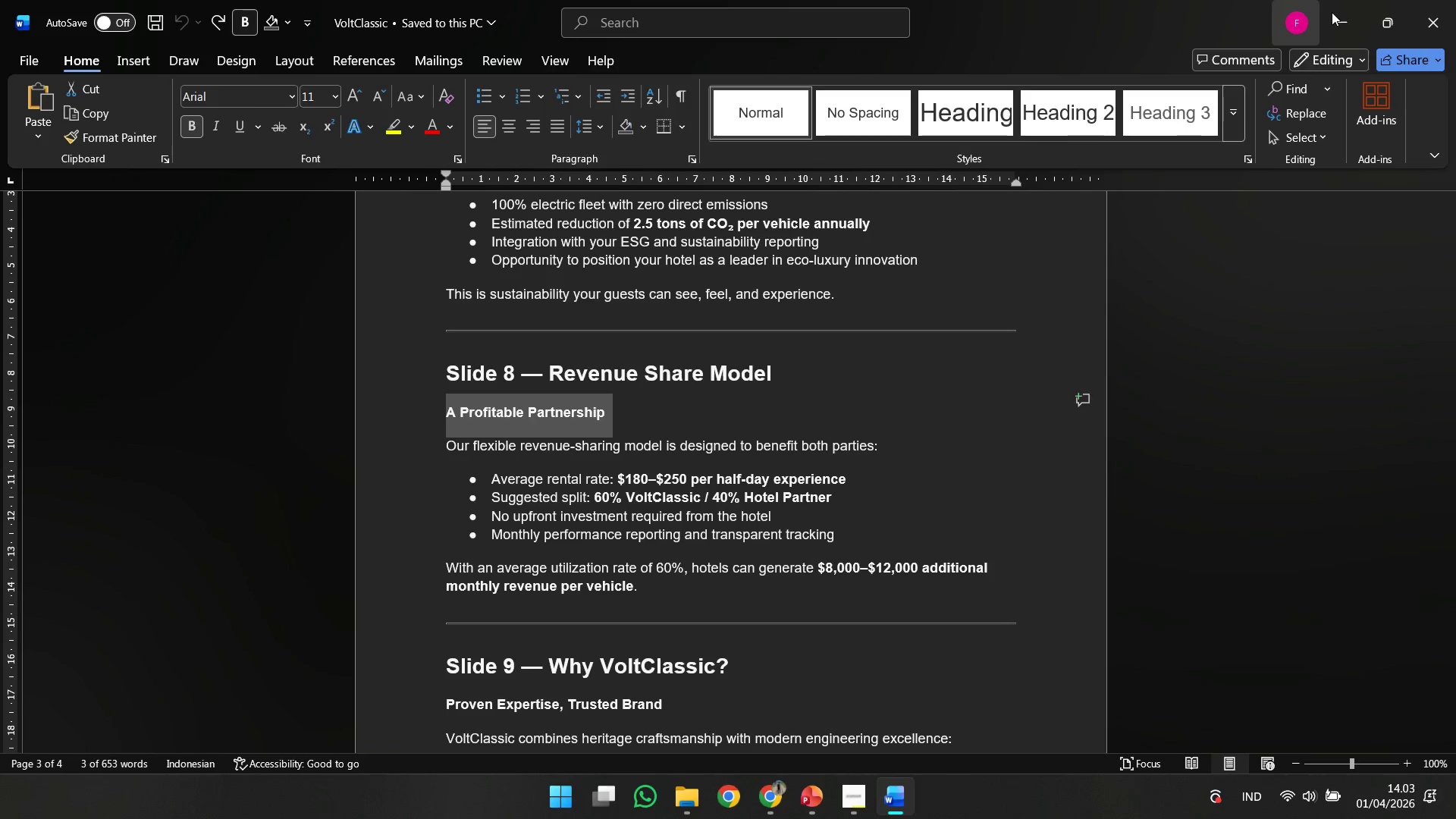 
left_click([1333, 12])
 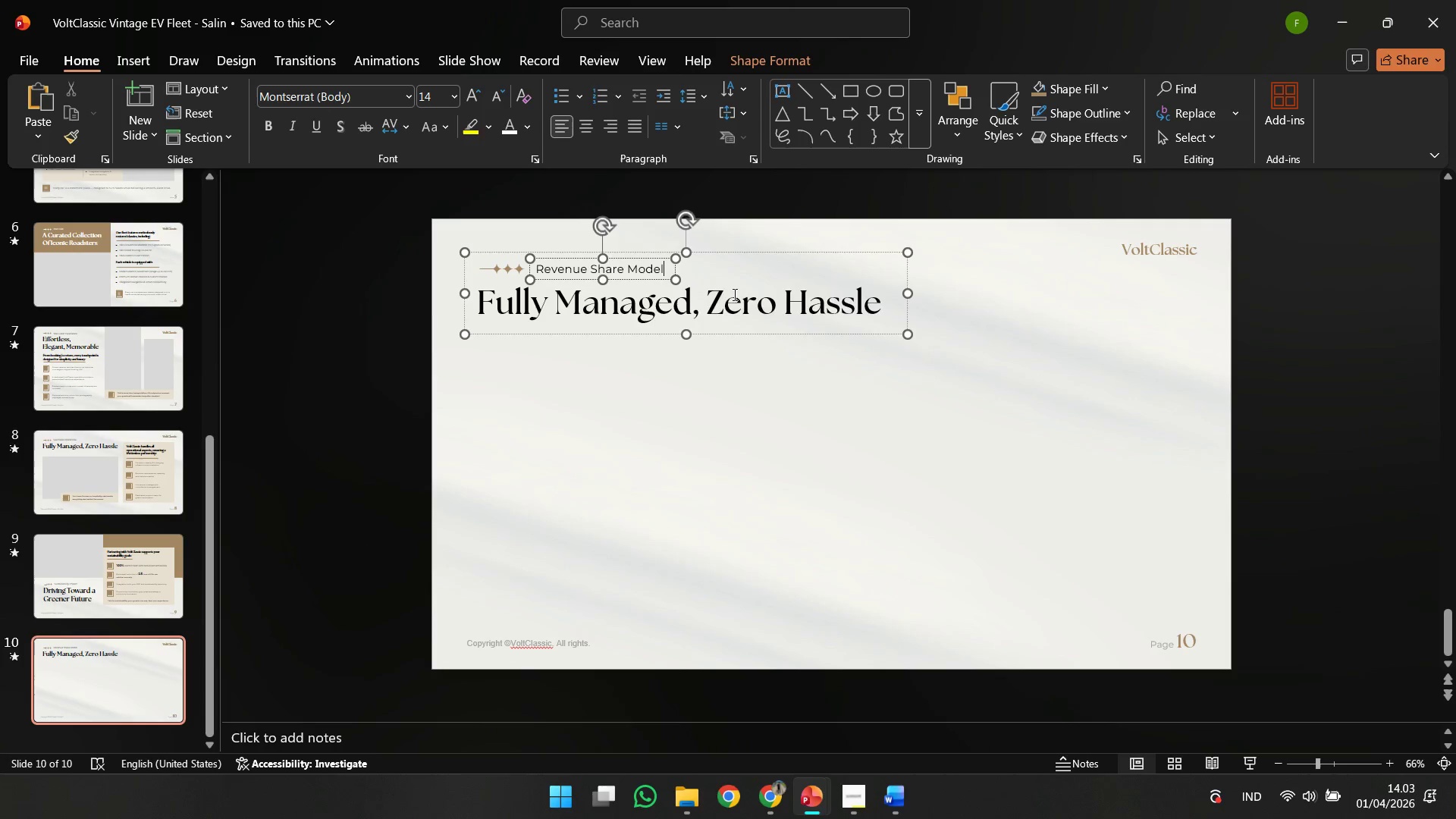 
left_click([726, 299])
 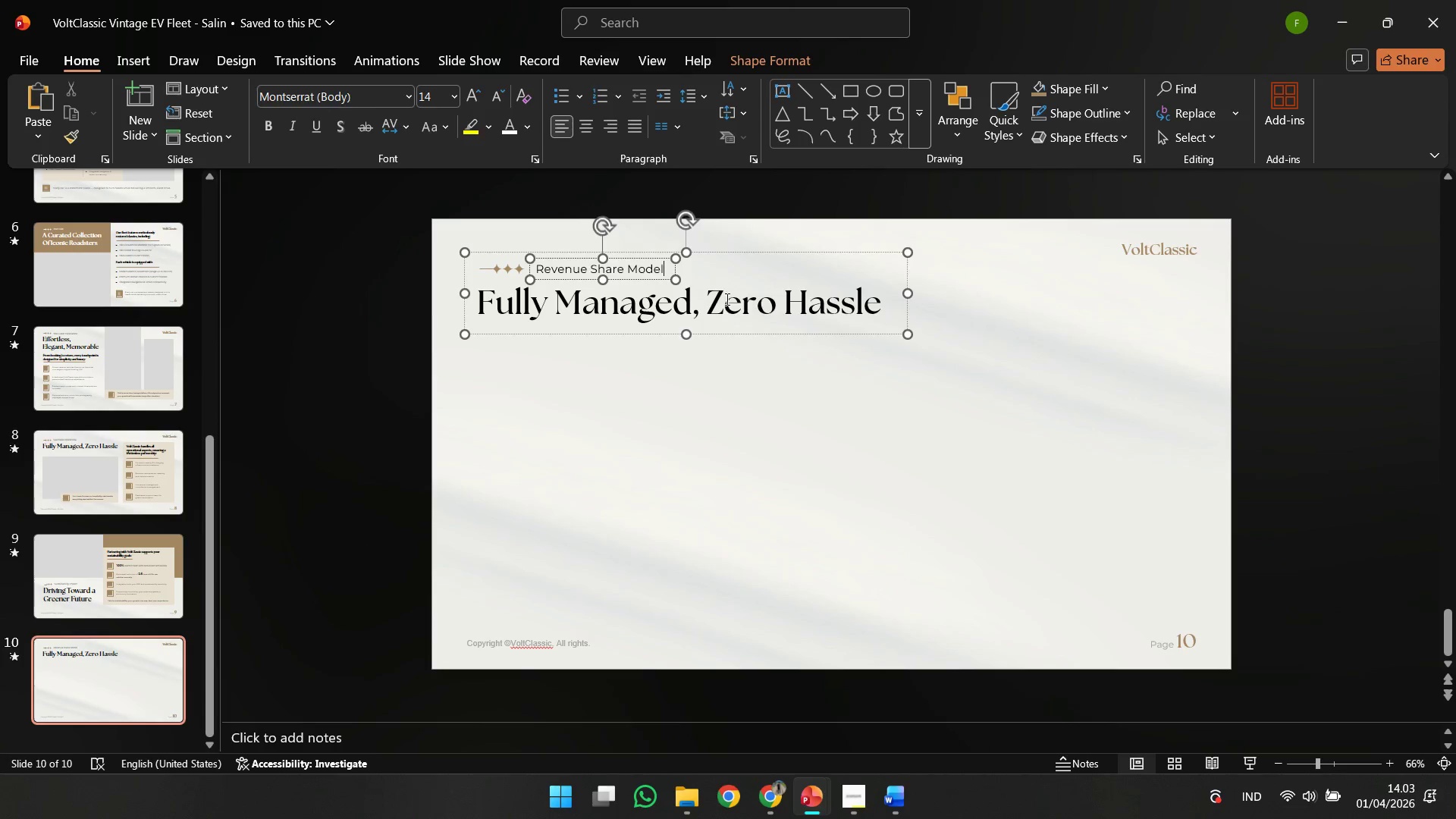 
key(Control+ControlLeft)
 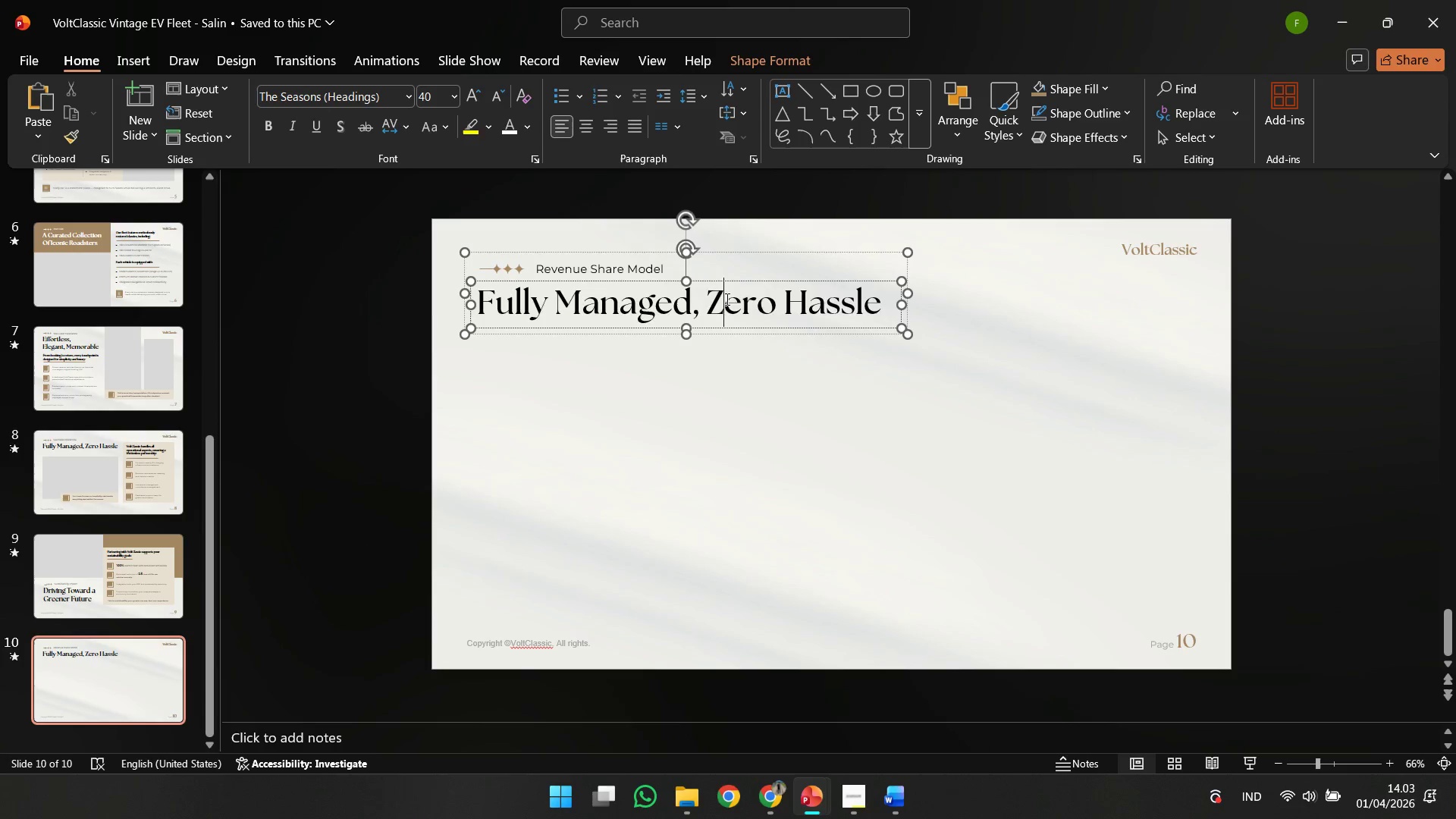 
key(Control+A)
 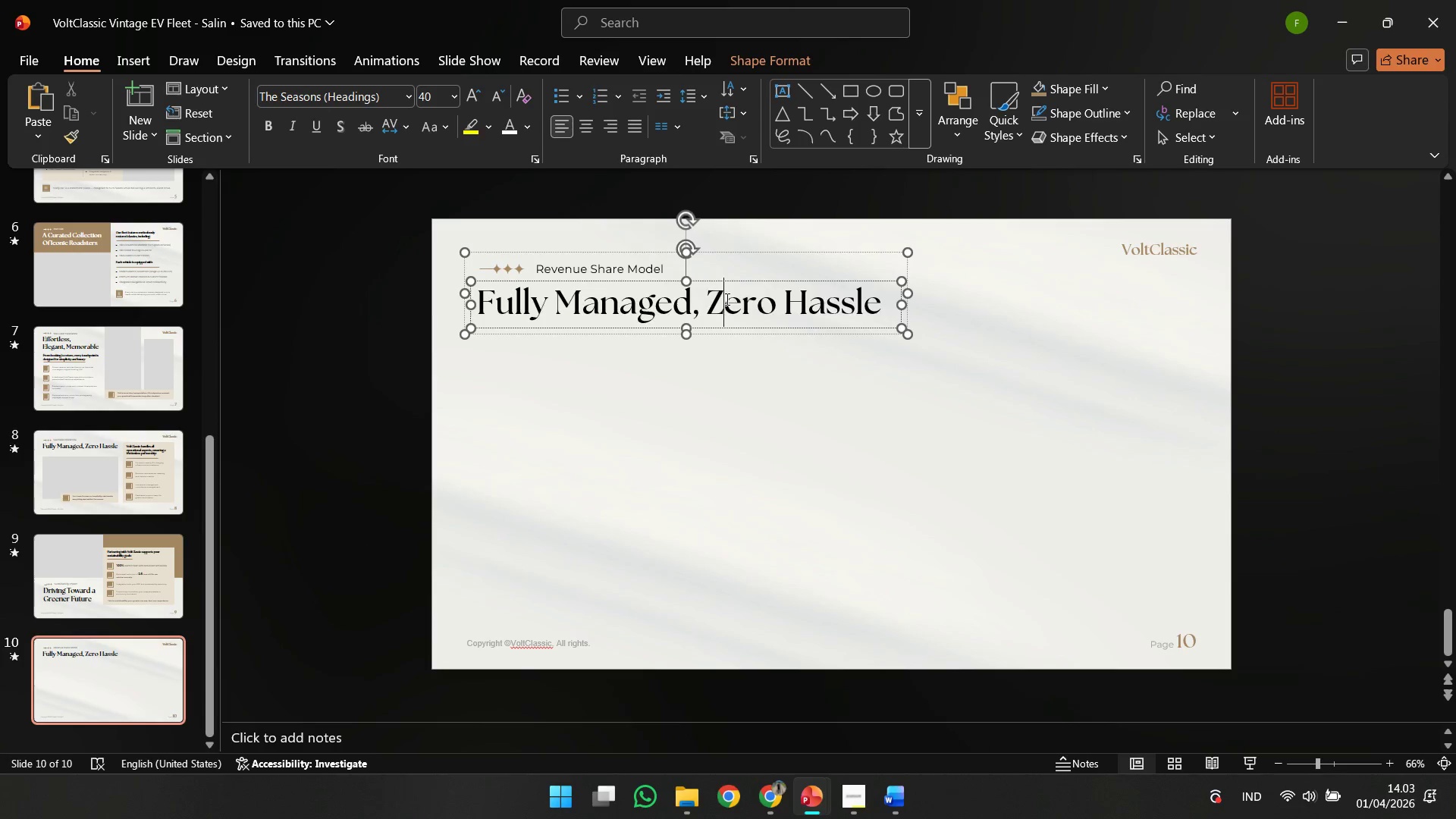 
right_click([726, 299])
 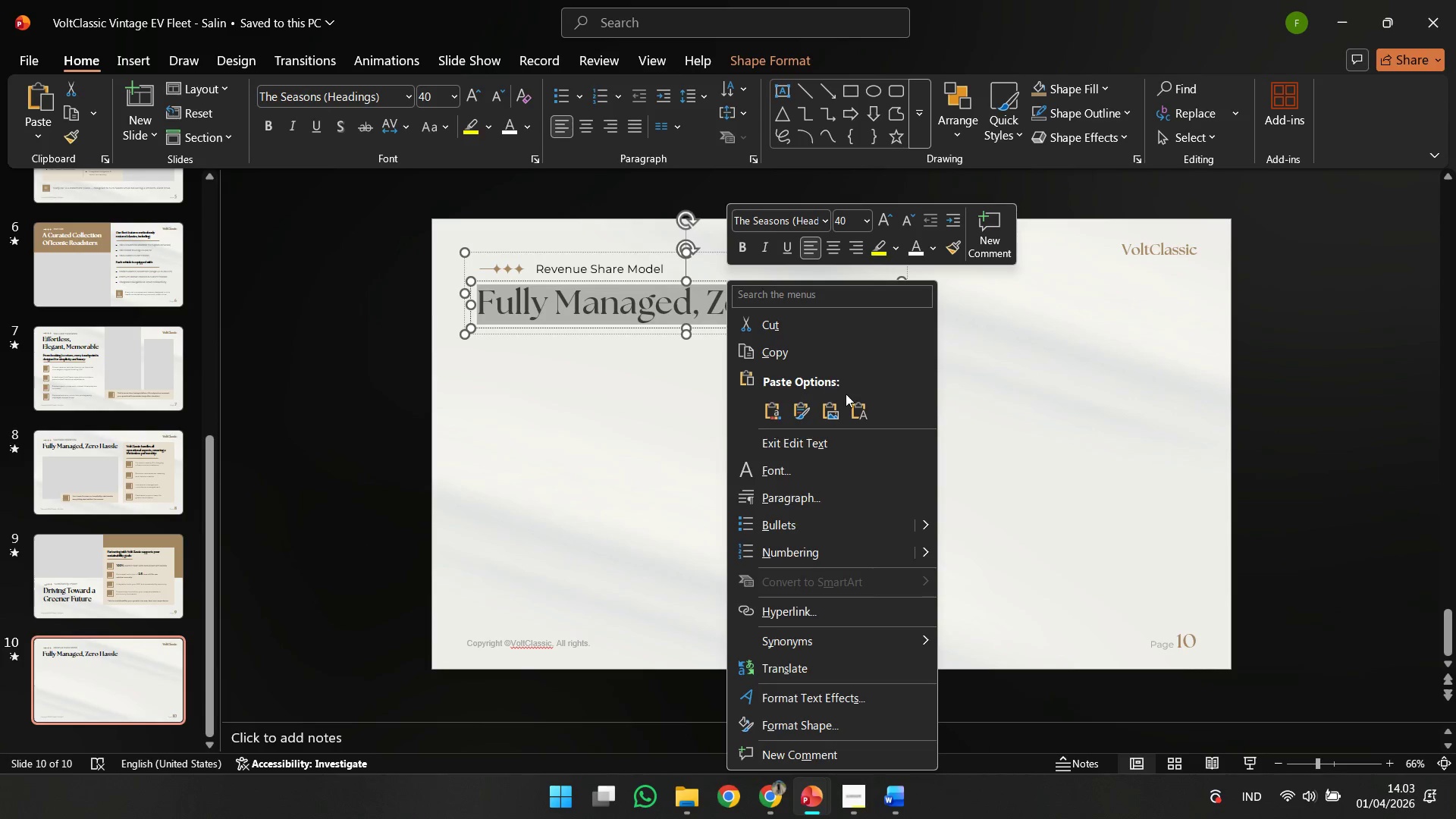 
left_click([855, 407])
 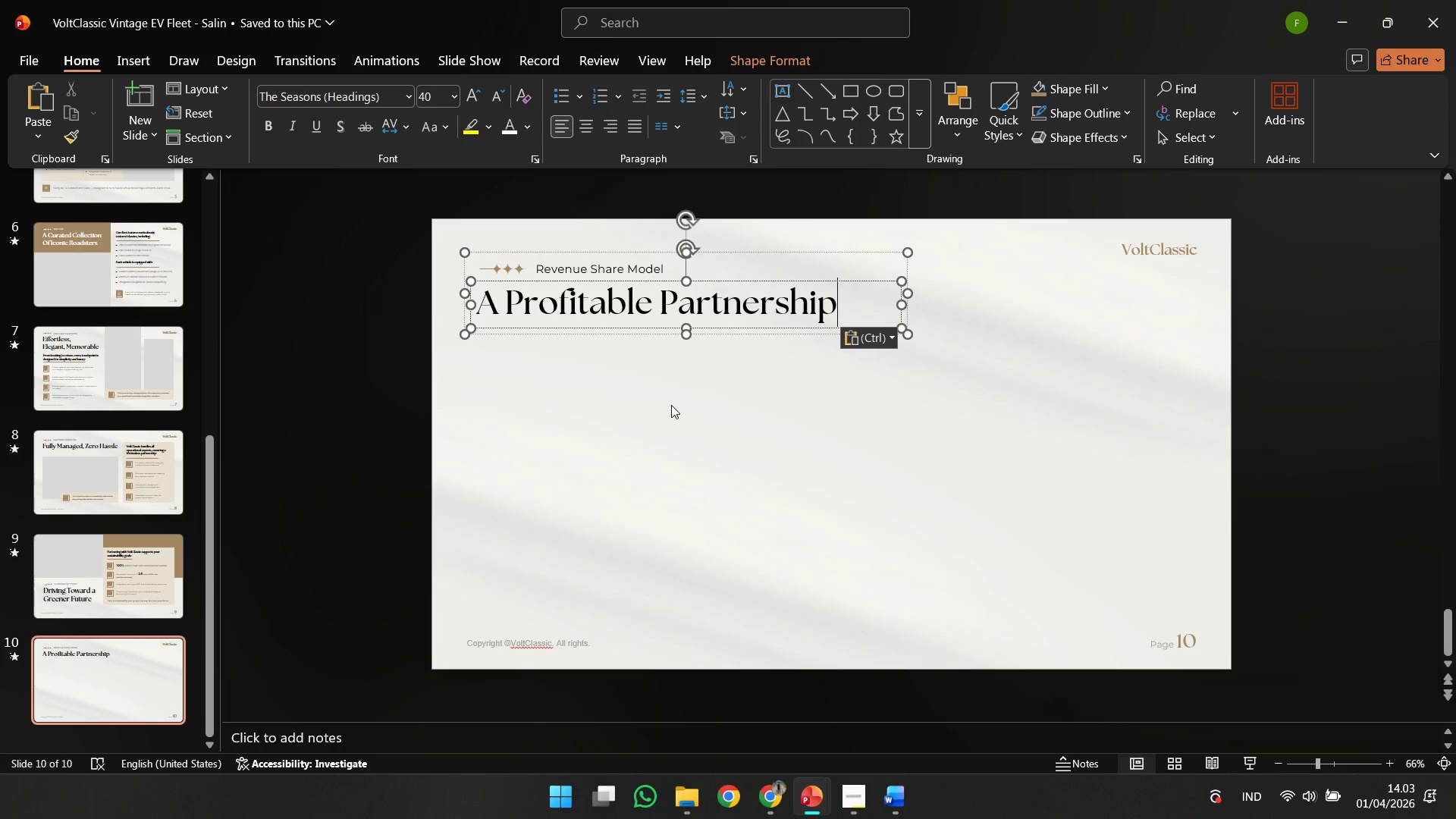 
left_click([671, 405])
 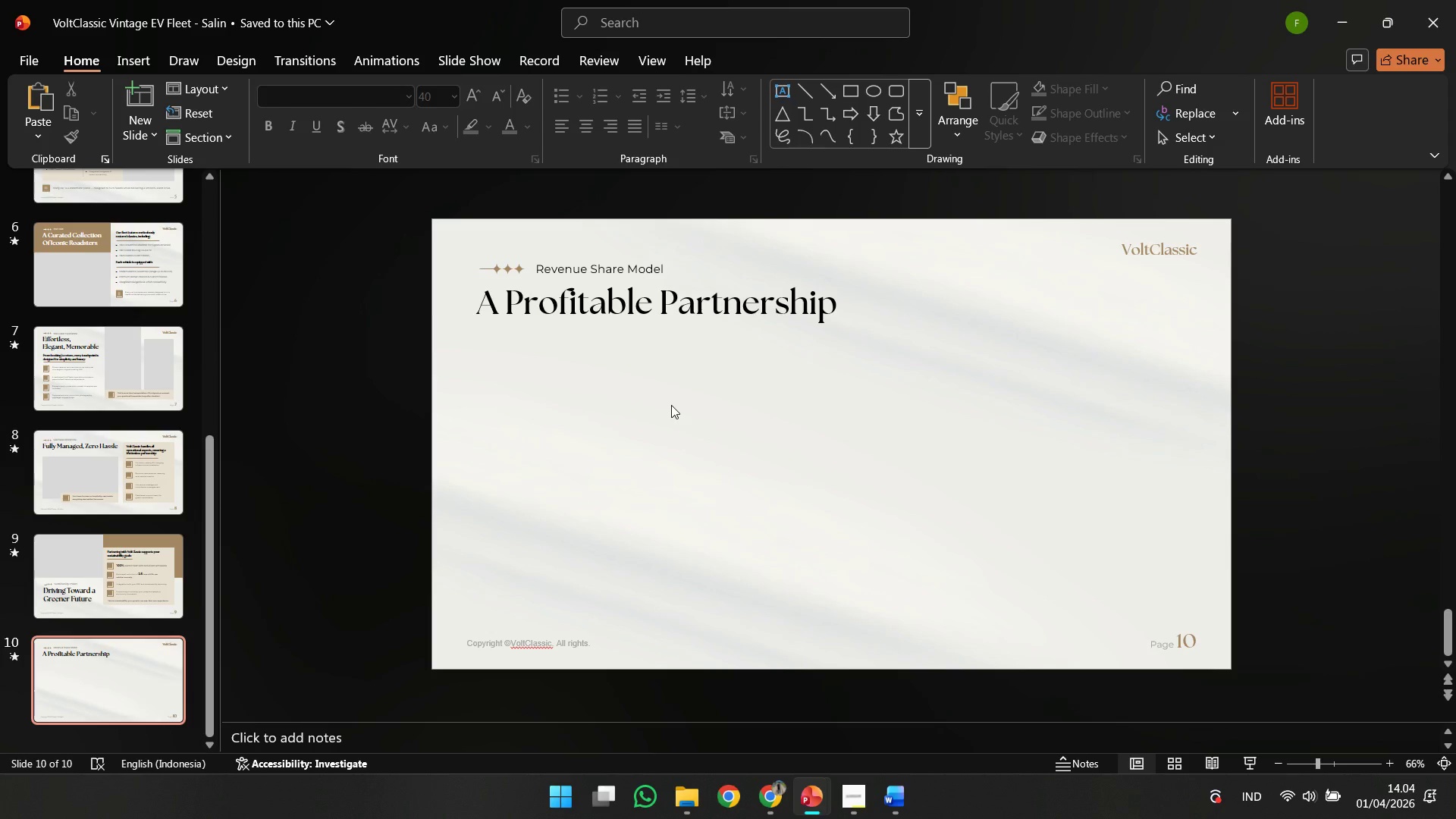 
wait(5.73)
 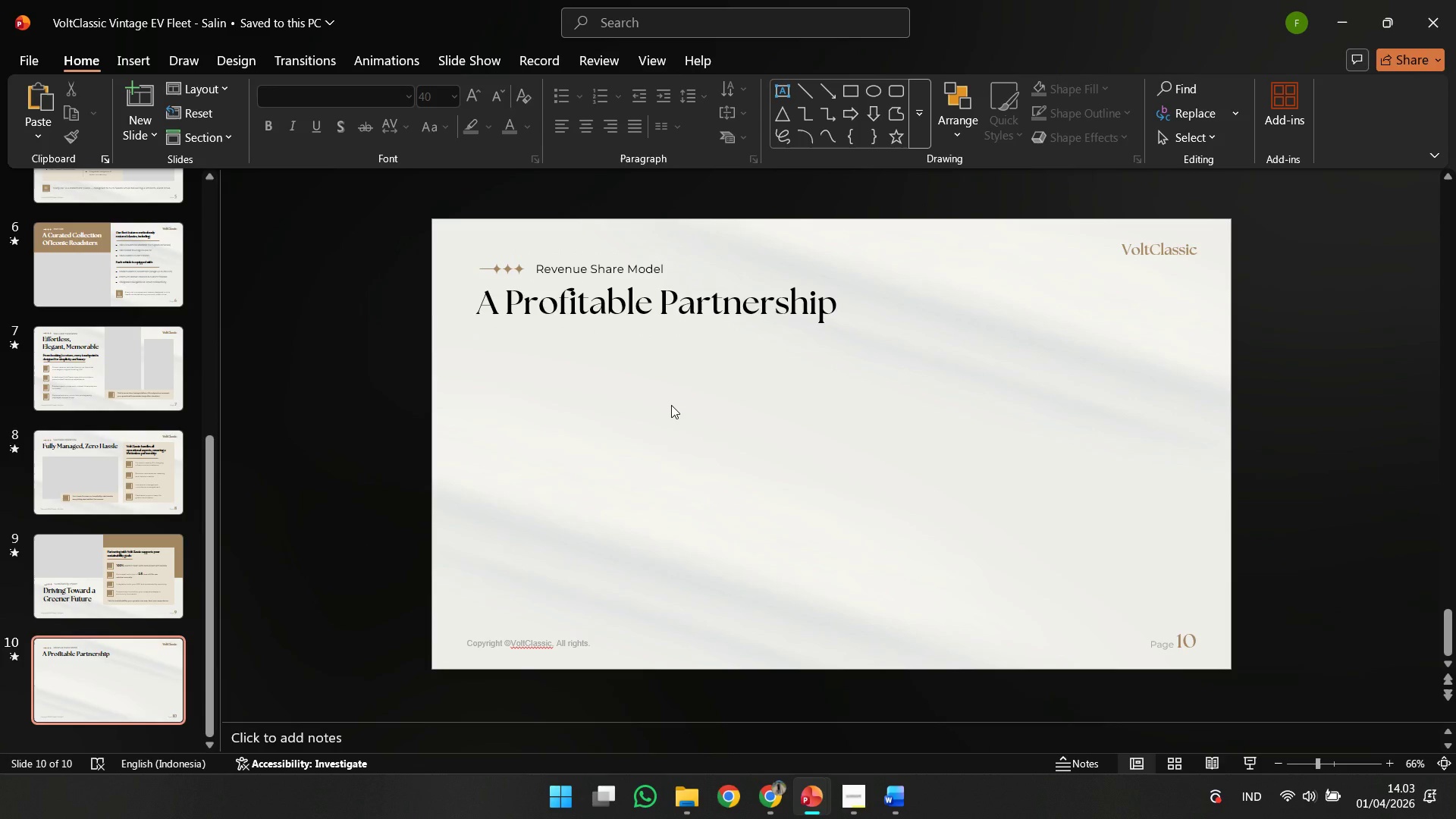 
left_click([671, 405])
 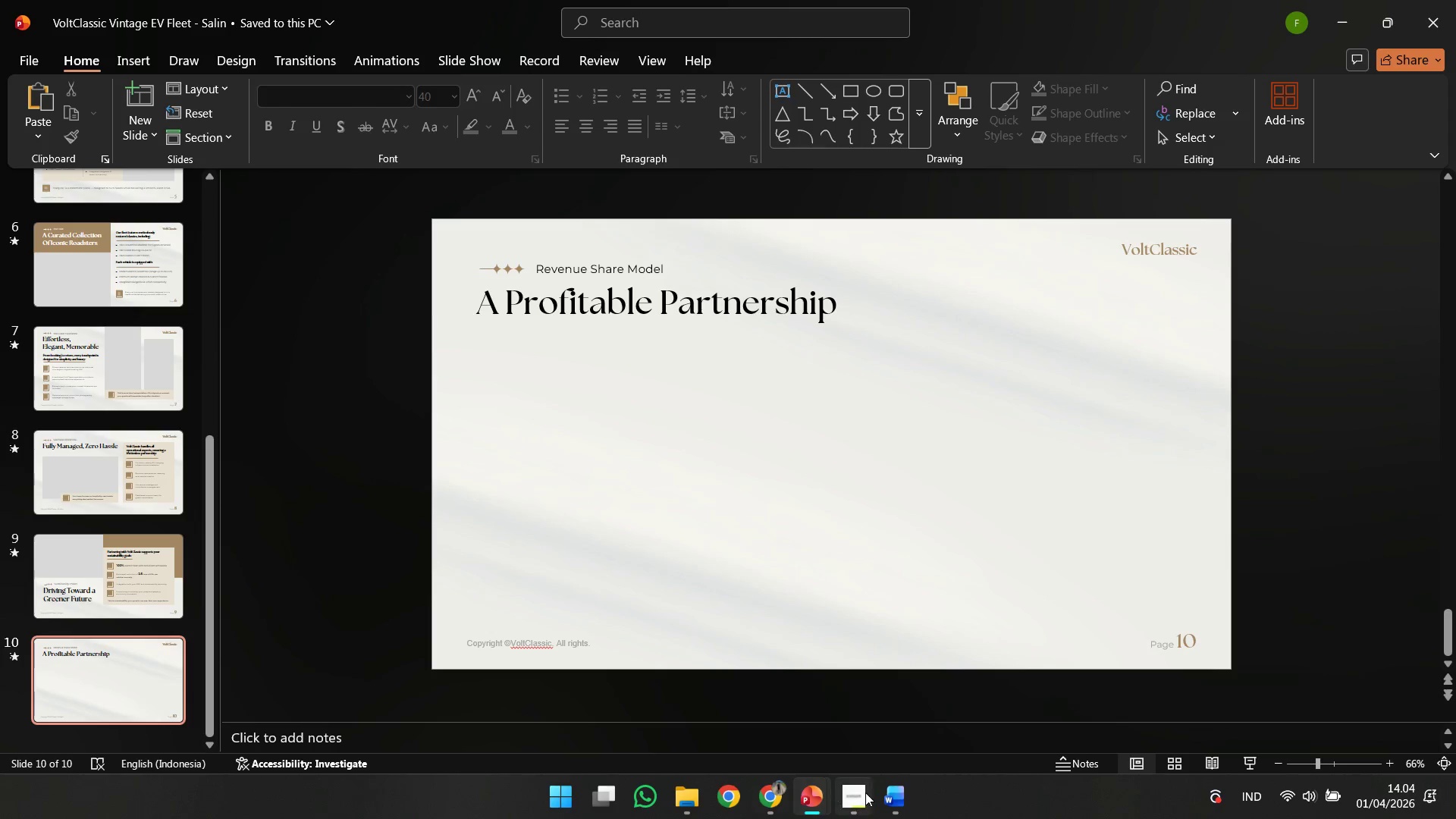 
left_click([883, 799])
 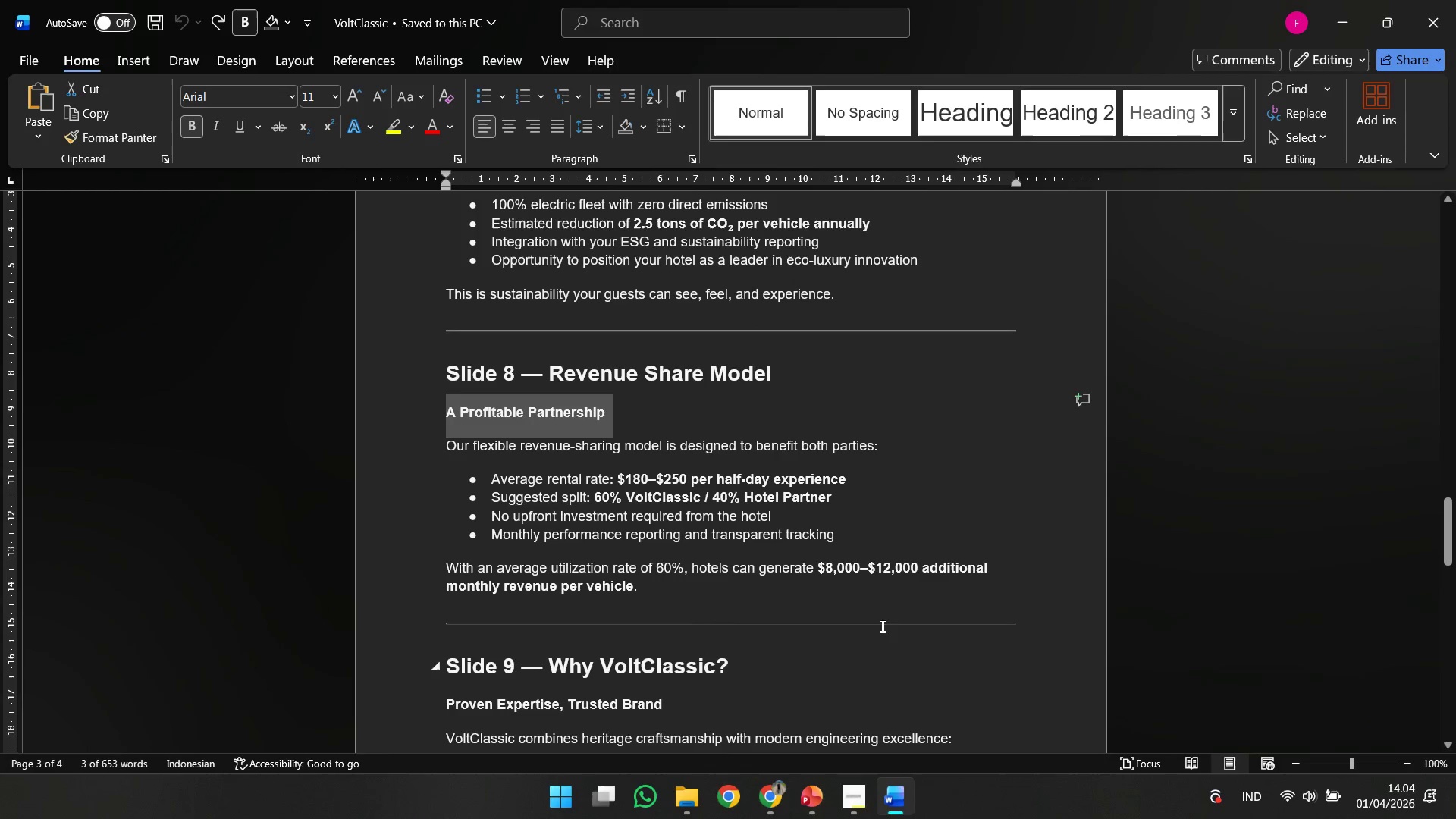 
scroll: coordinate [881, 608], scroll_direction: down, amount: 4.0
 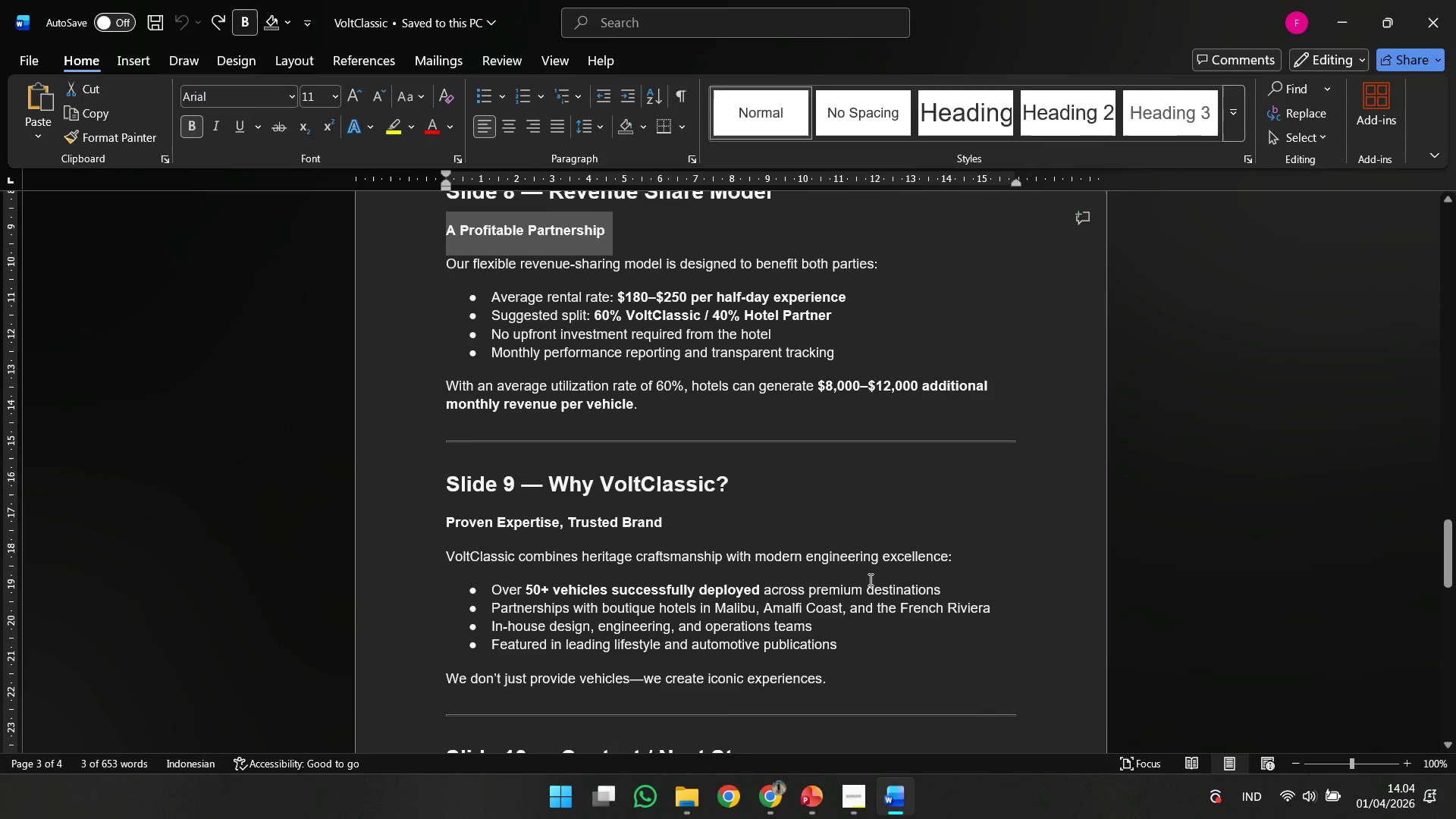 
scroll: coordinate [924, 537], scroll_direction: up, amount: 2.0
 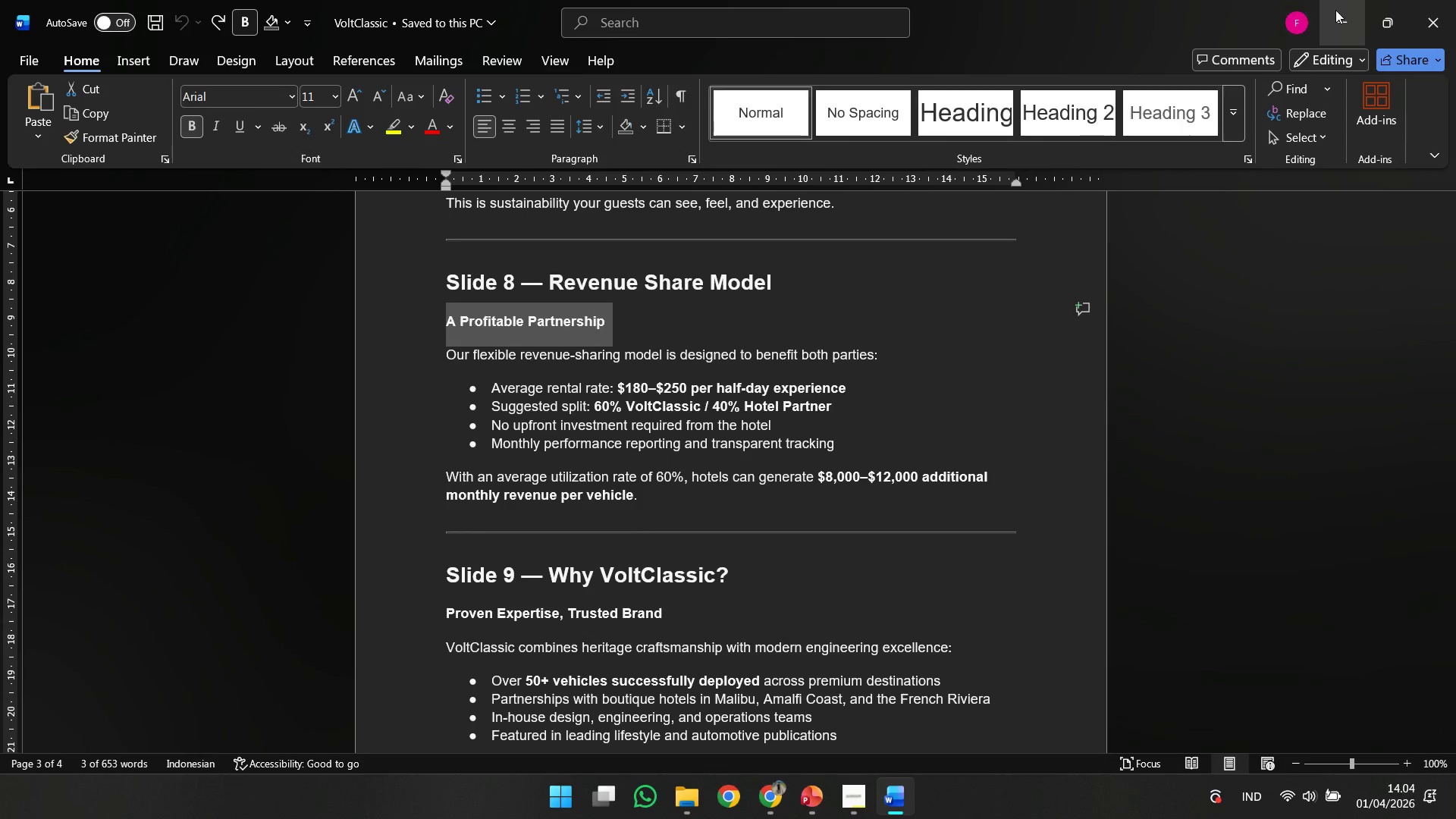 
left_click([1336, 10])
 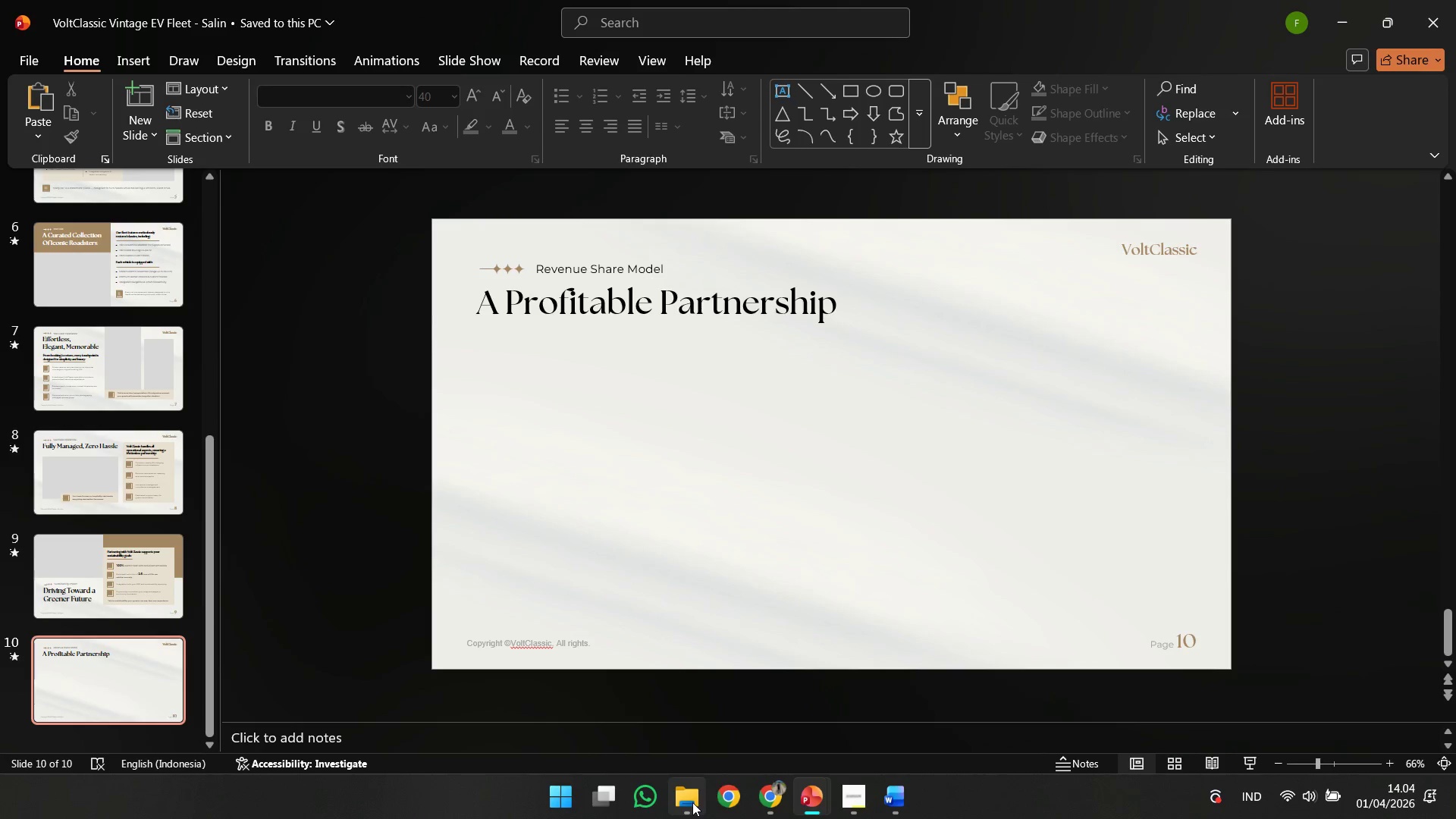 
double_click([692, 802])
 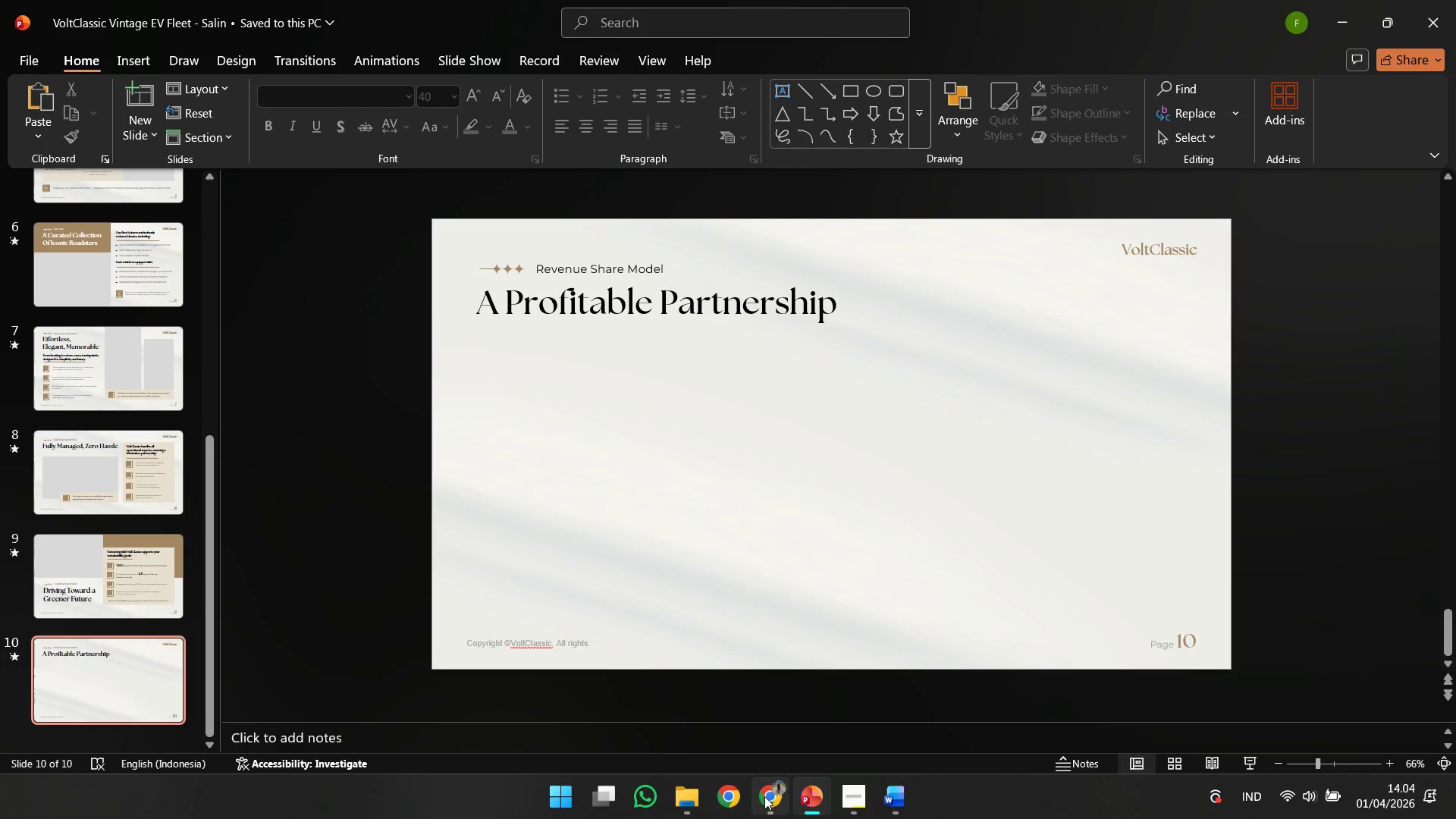 
left_click([765, 796])
 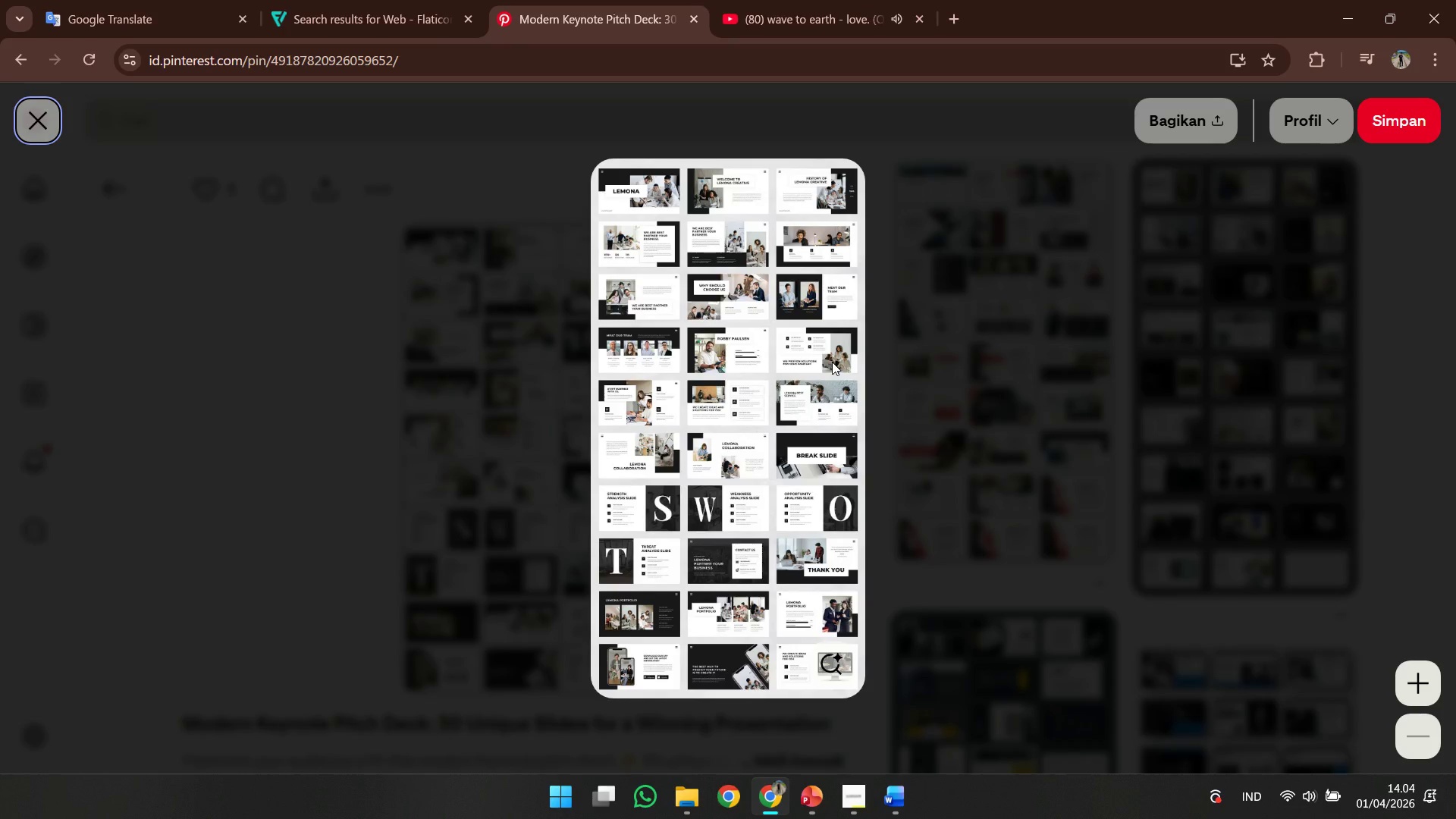 
wait(19.02)
 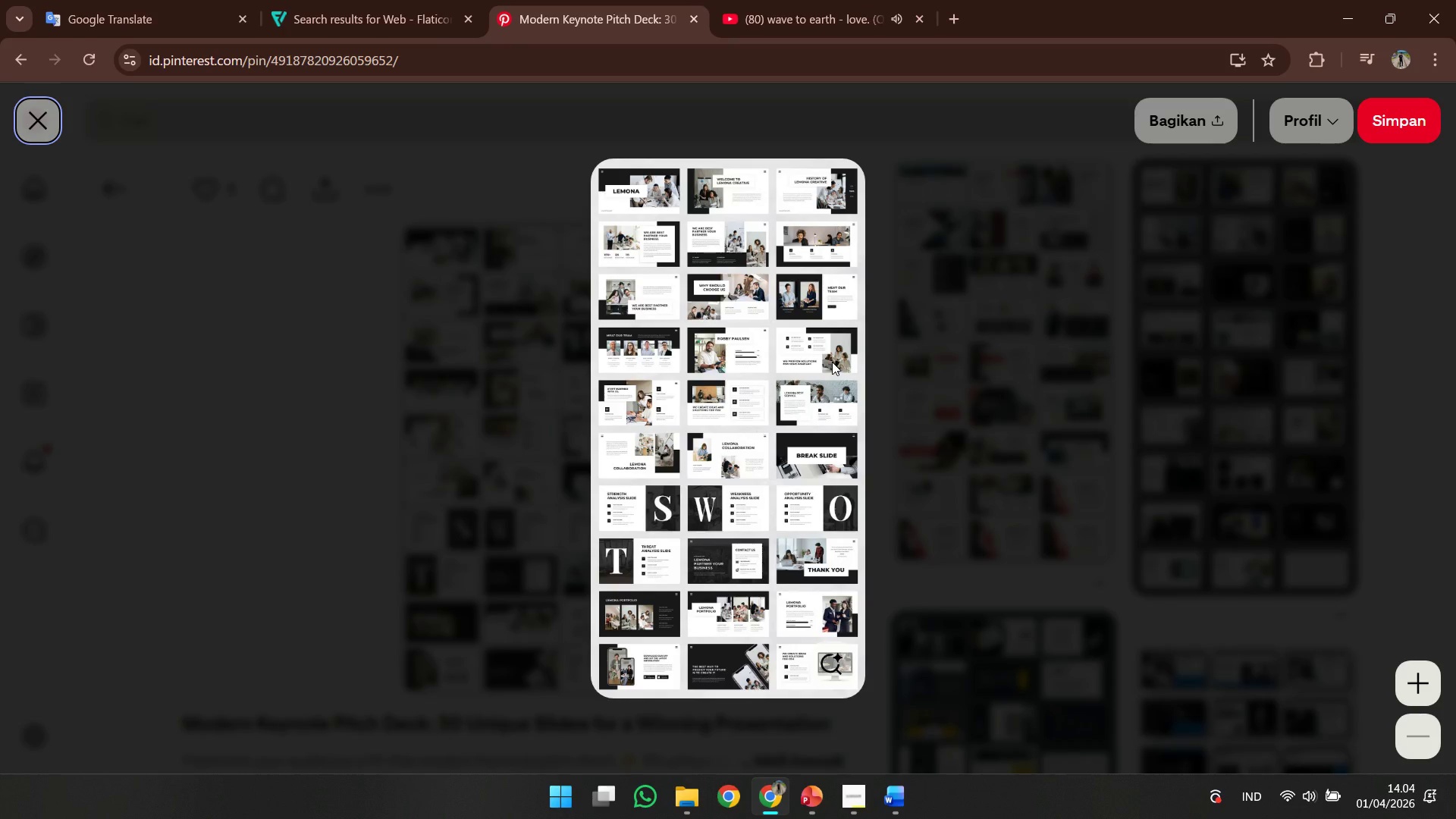 
left_click([1345, 14])
 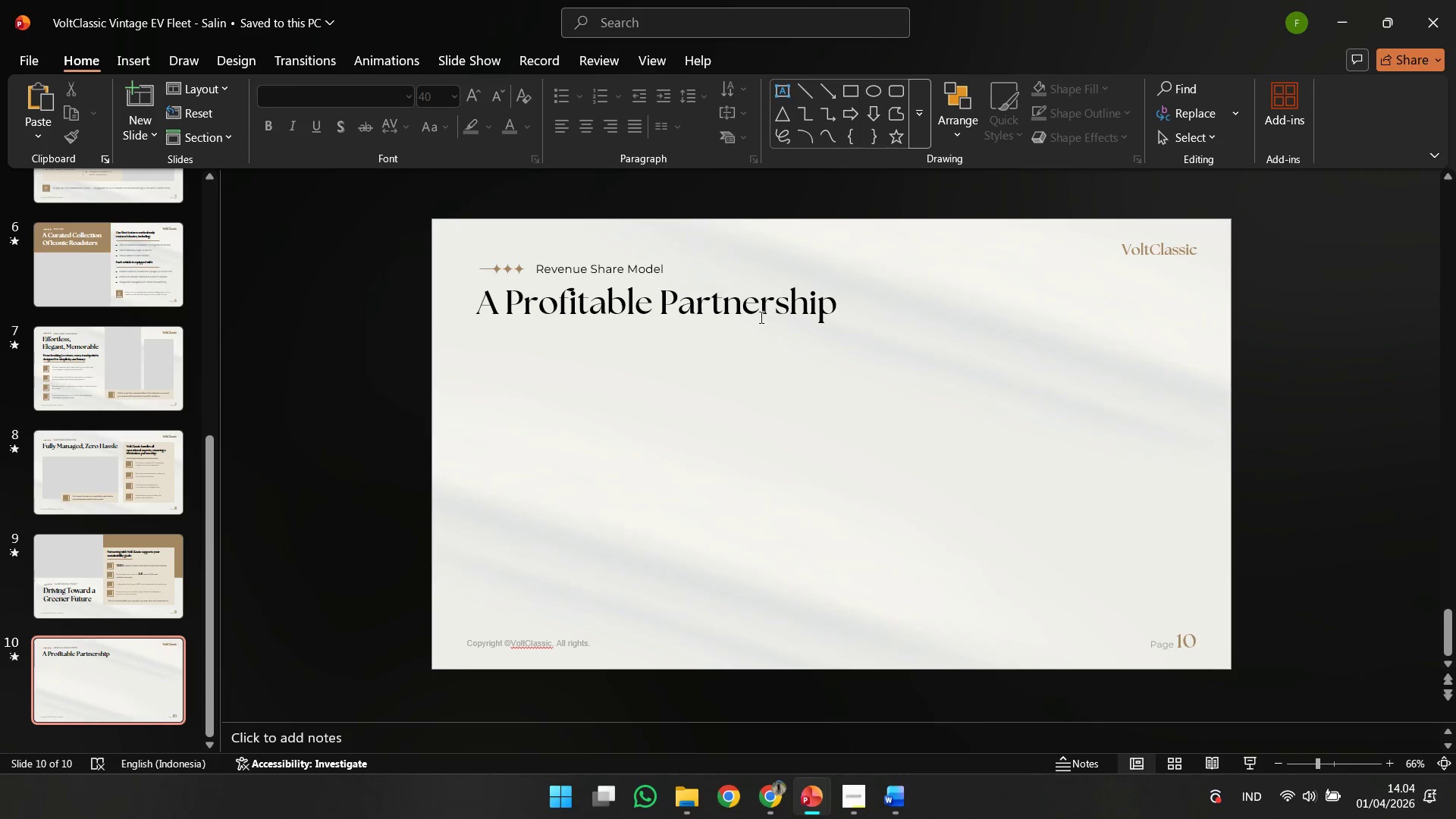 
left_click([757, 332])
 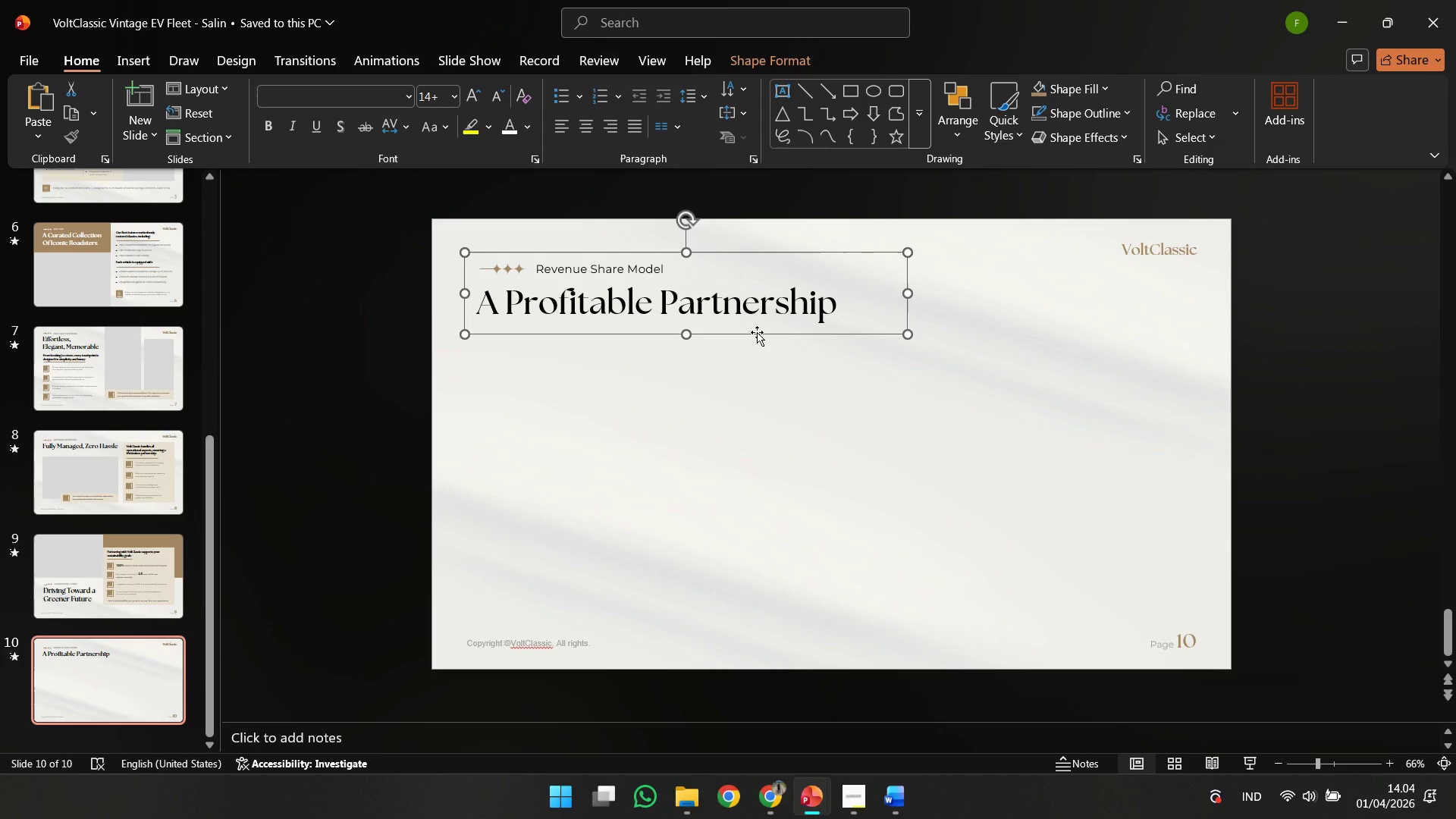 
hold_key(key=ShiftLeft, duration=3.28)
left_click_drag(start_coordinate=[757, 332], to_coordinate=[749, 557])
 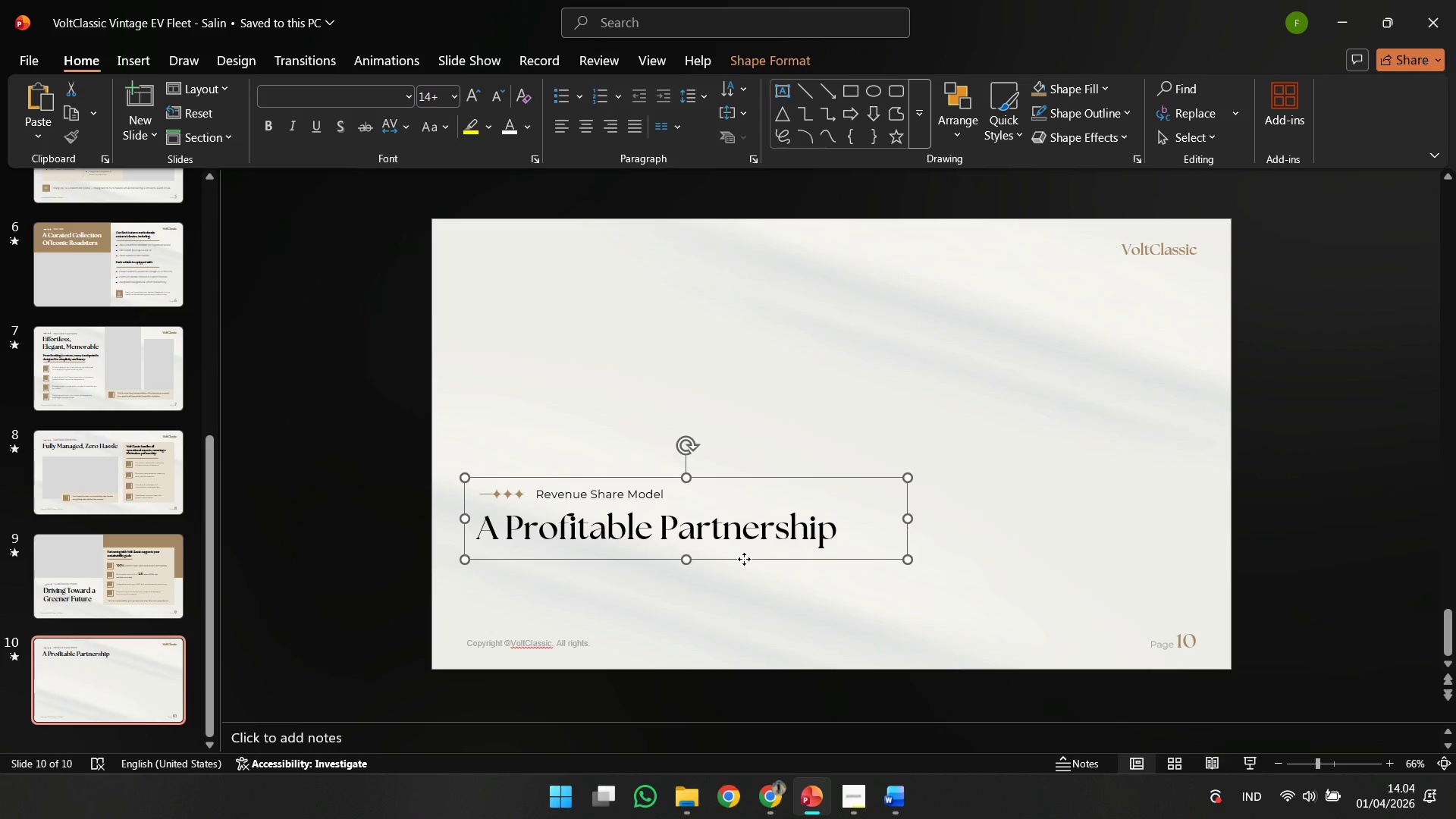 
left_click_drag(start_coordinate=[744, 559], to_coordinate=[757, 559])
 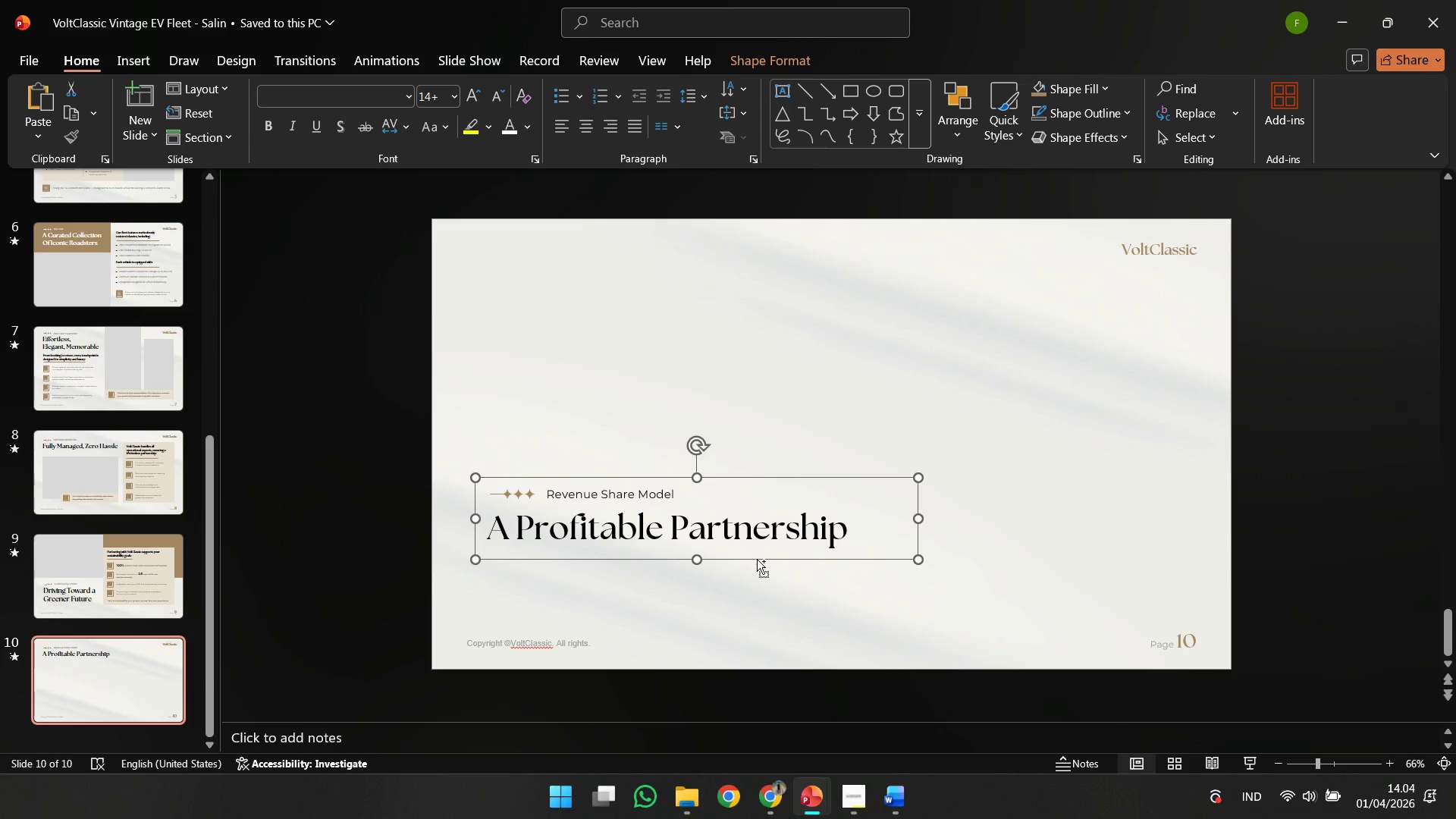 
key(Control+Z)
 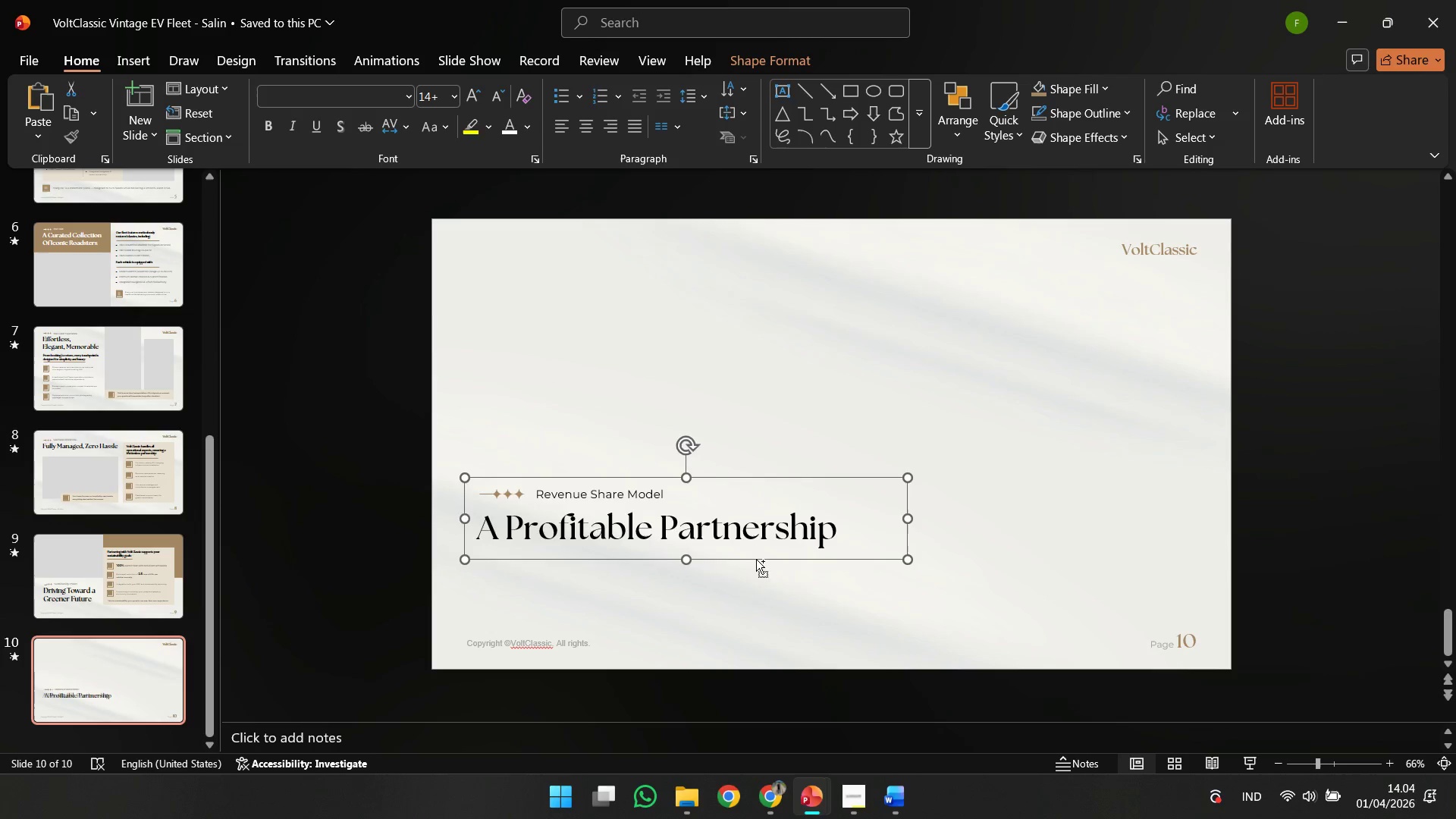 
key(Control+Z)
 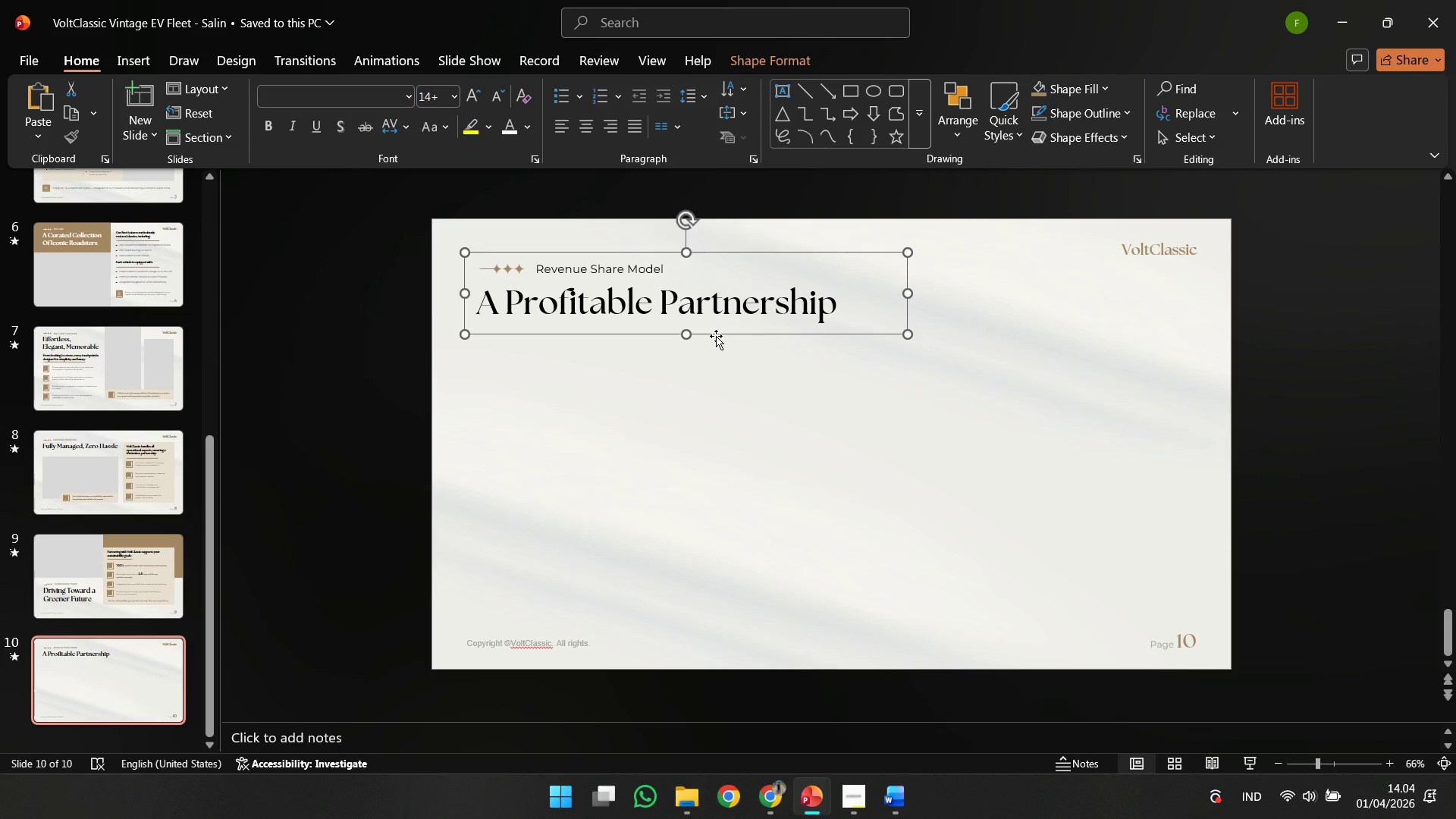 
hold_key(key=ShiftLeft, duration=0.69)
left_click_drag(start_coordinate=[716, 336], to_coordinate=[716, 371])
 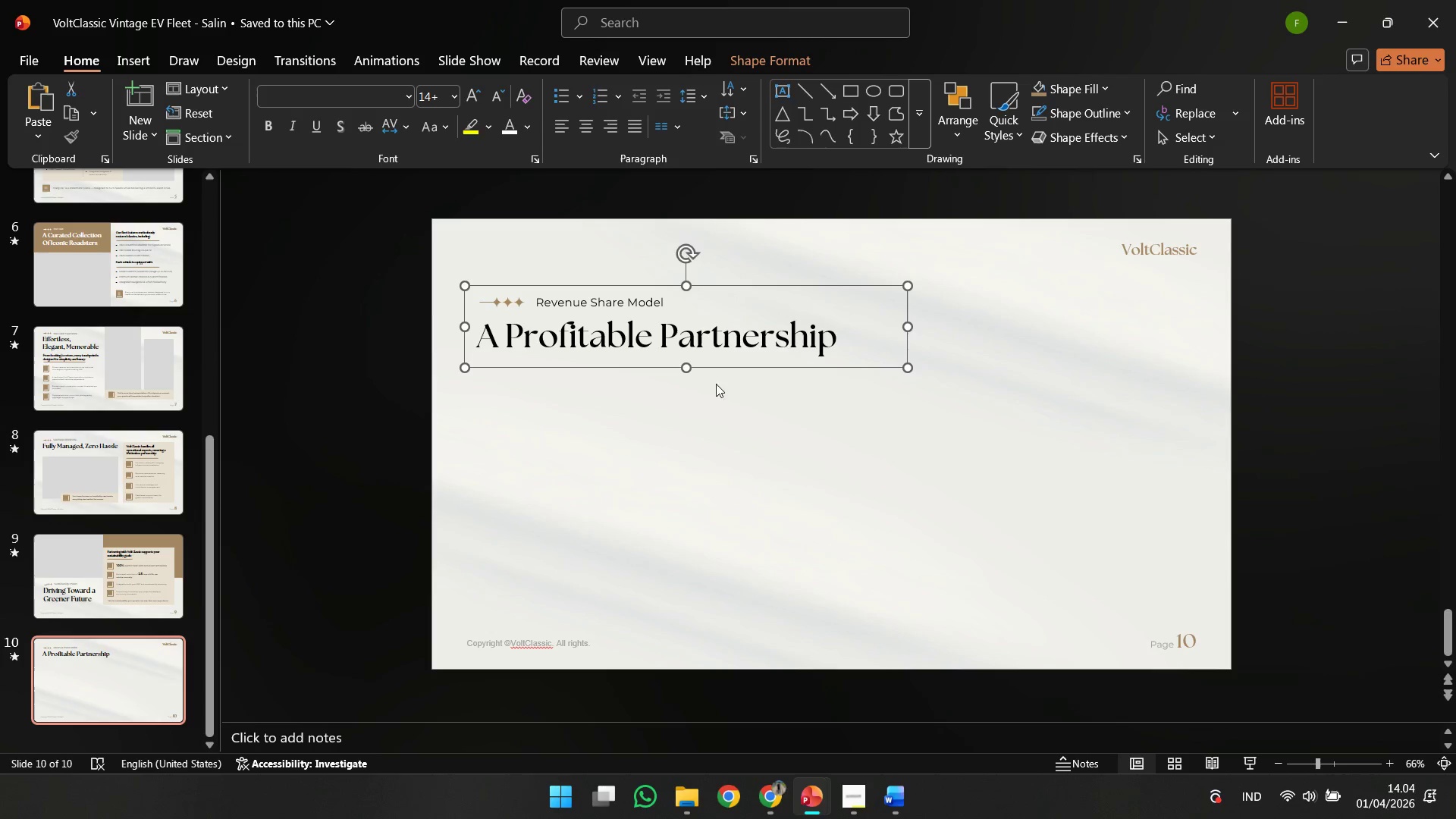 
key(Control+Z)
 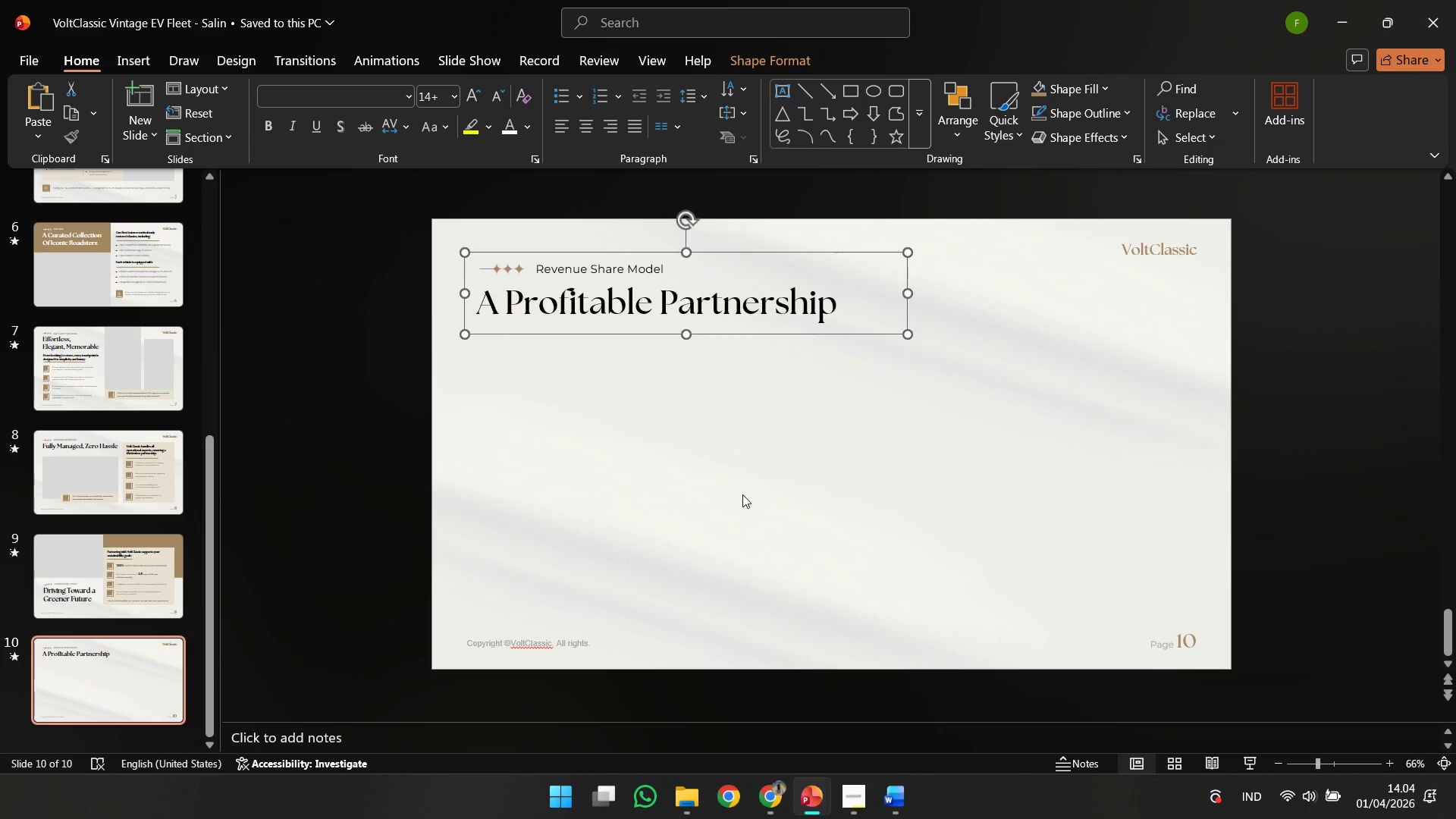 
left_click([742, 494])
 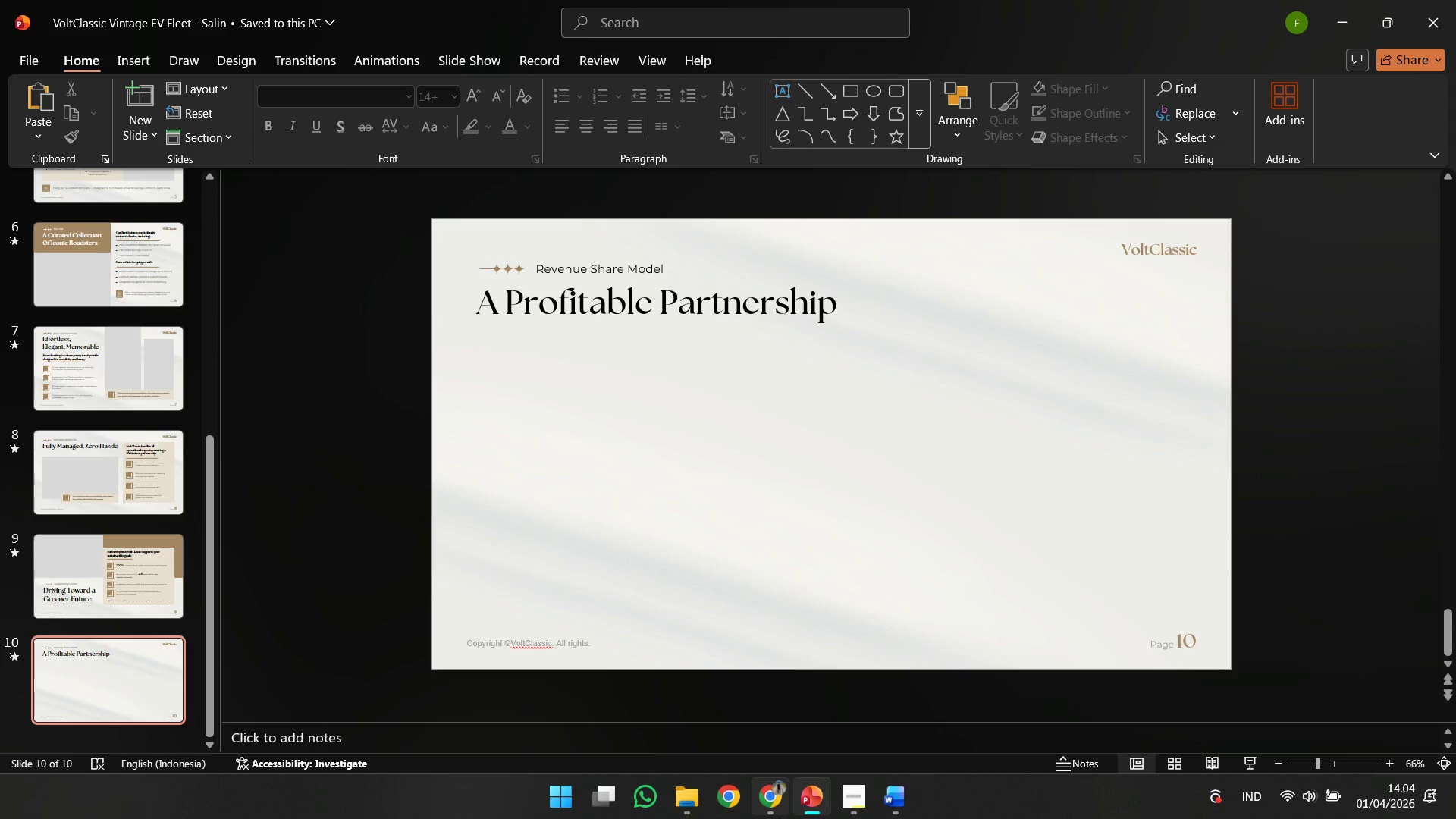 
left_click([766, 808])
 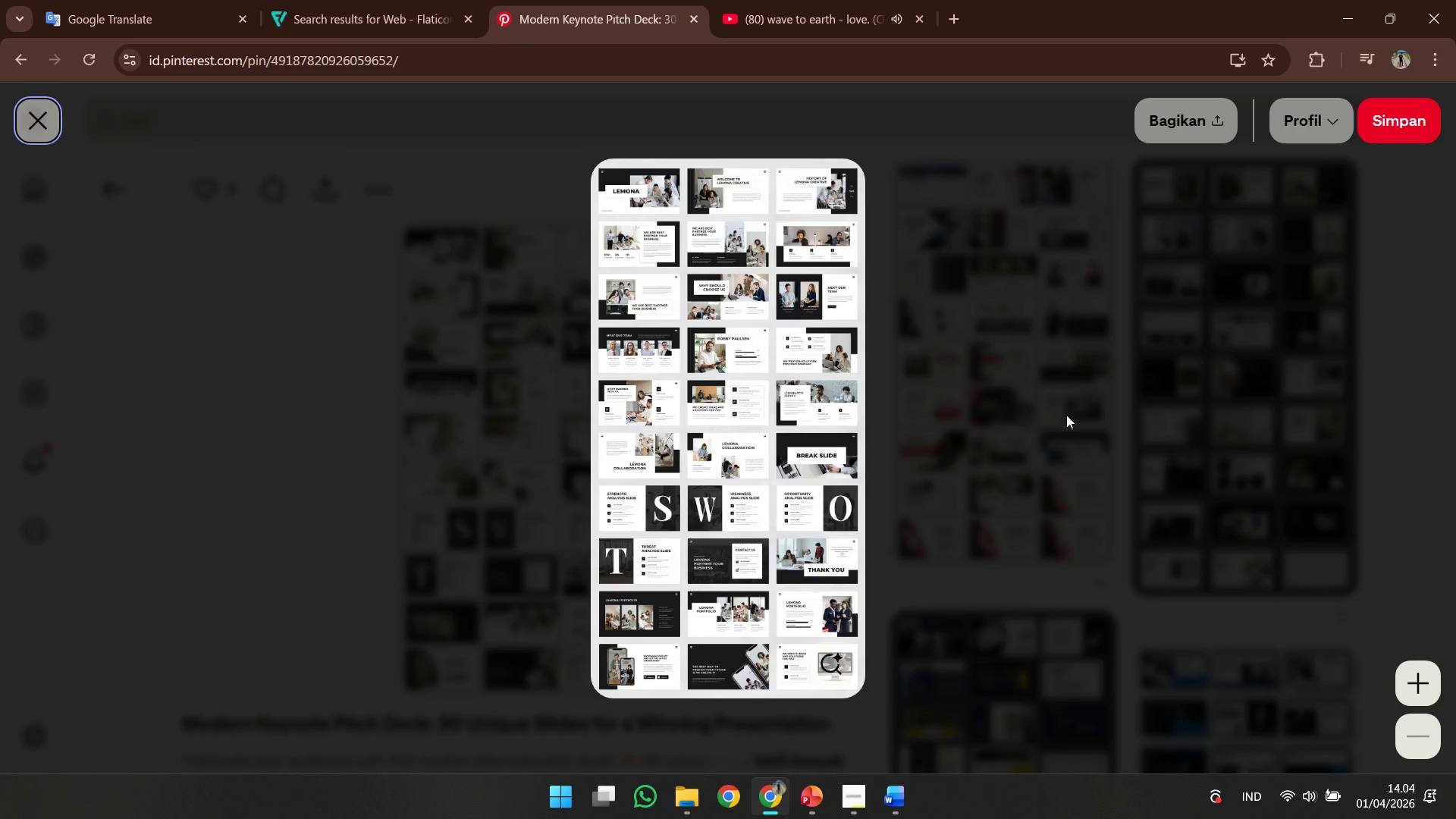 
left_click([1066, 415])
 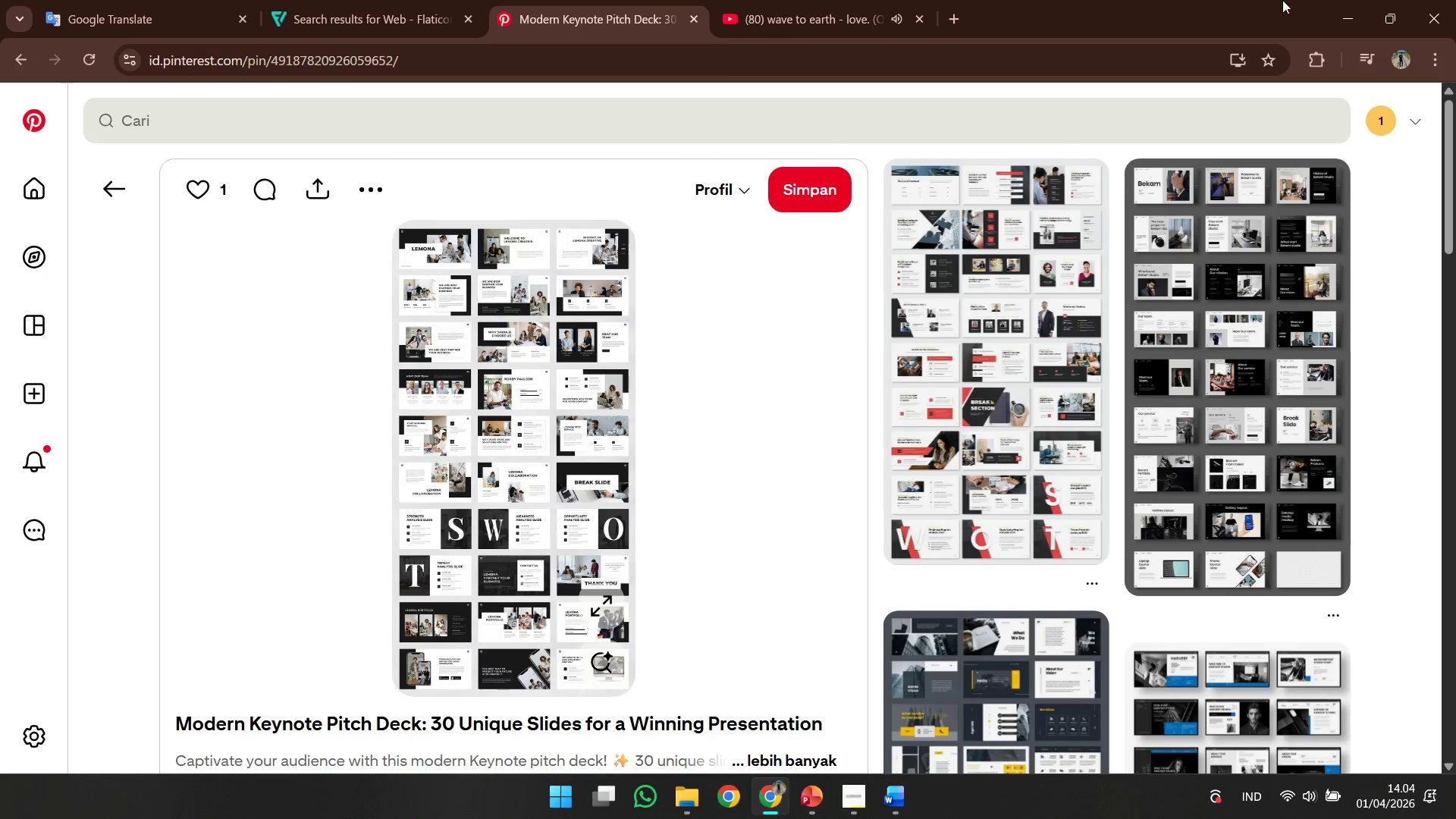 
left_click([1348, 10])
 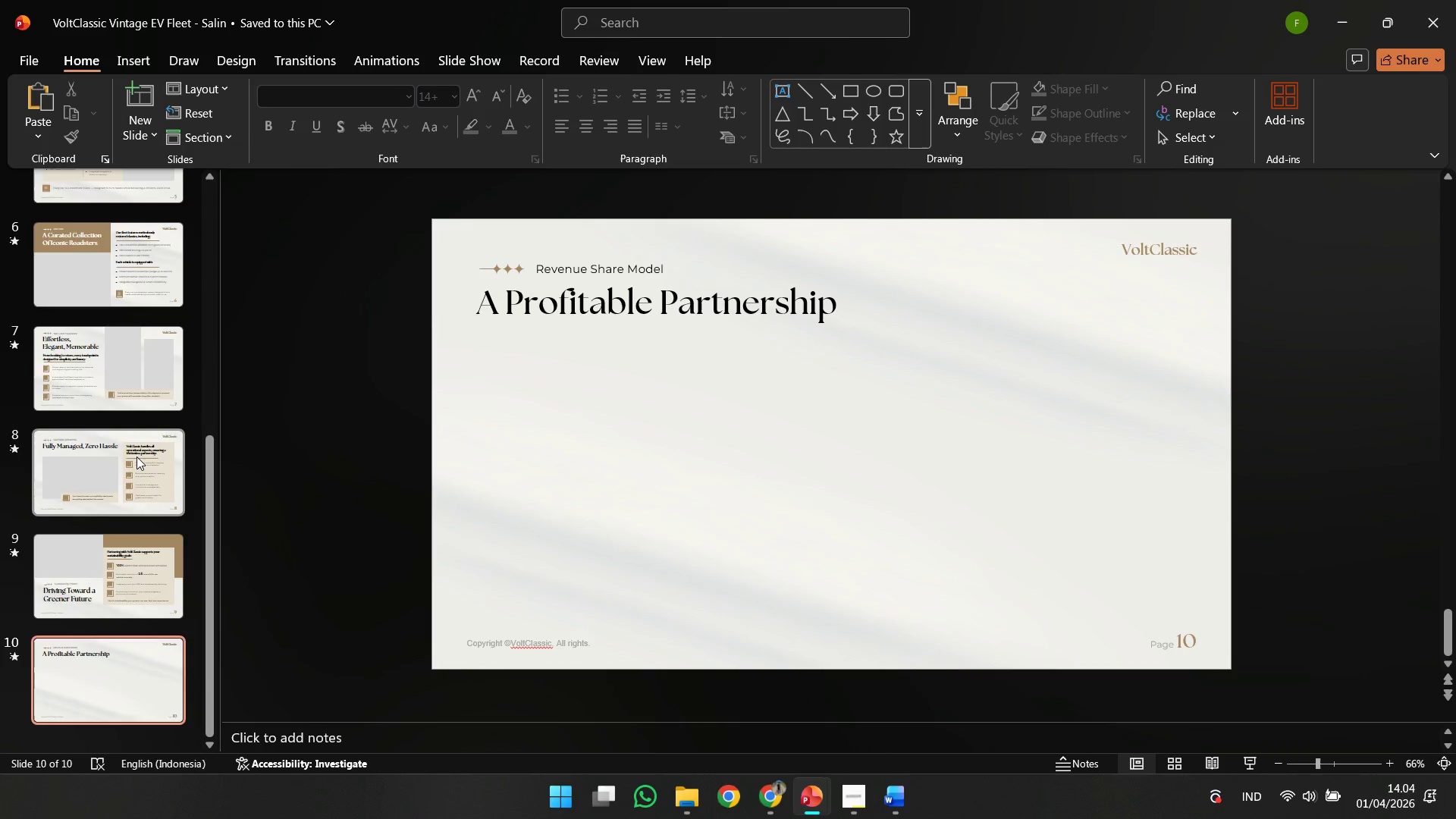 
scroll: coordinate [136, 460], scroll_direction: up, amount: 5.0
 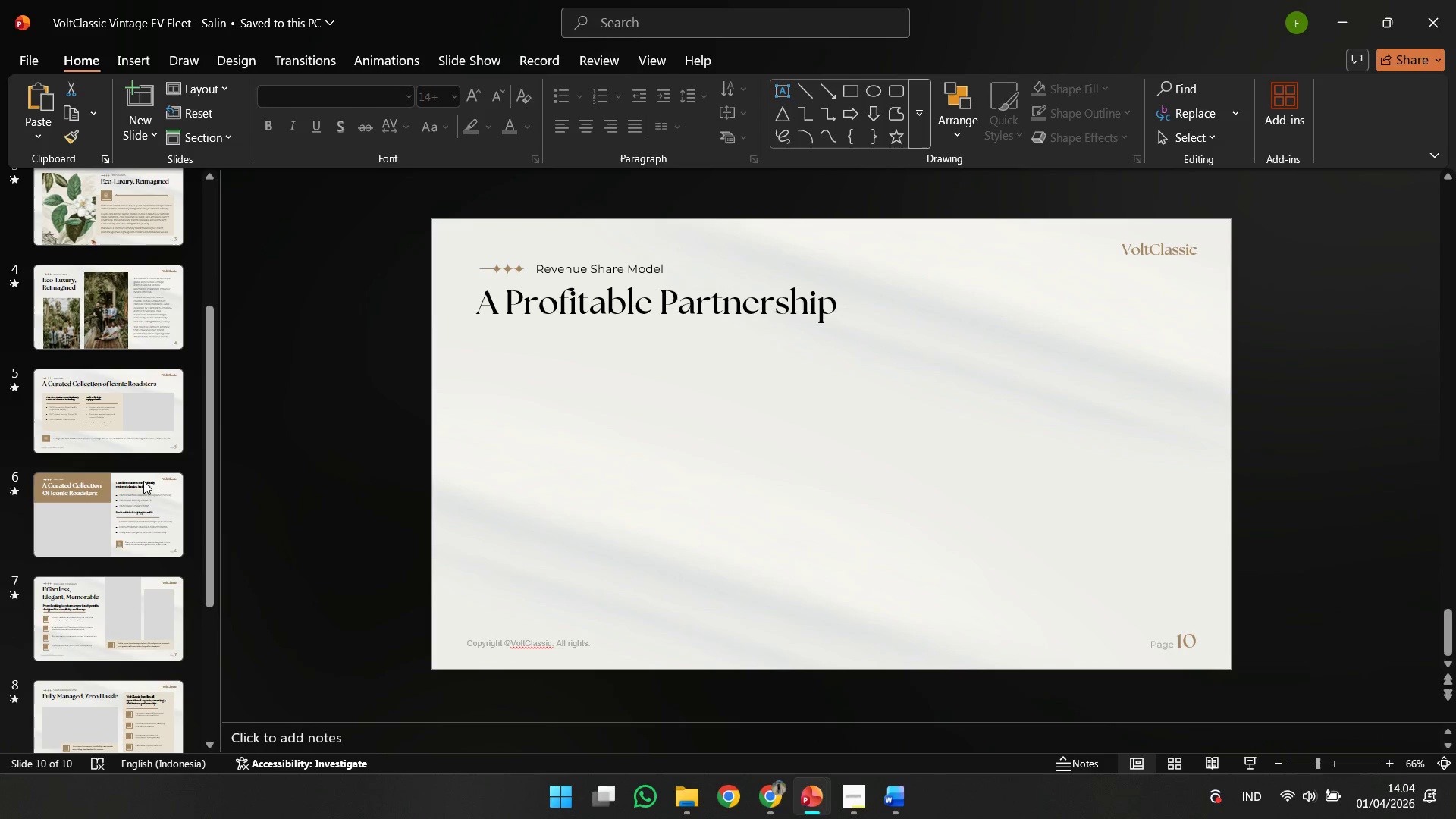 
scroll: coordinate [157, 536], scroll_direction: down, amount: 1.0
 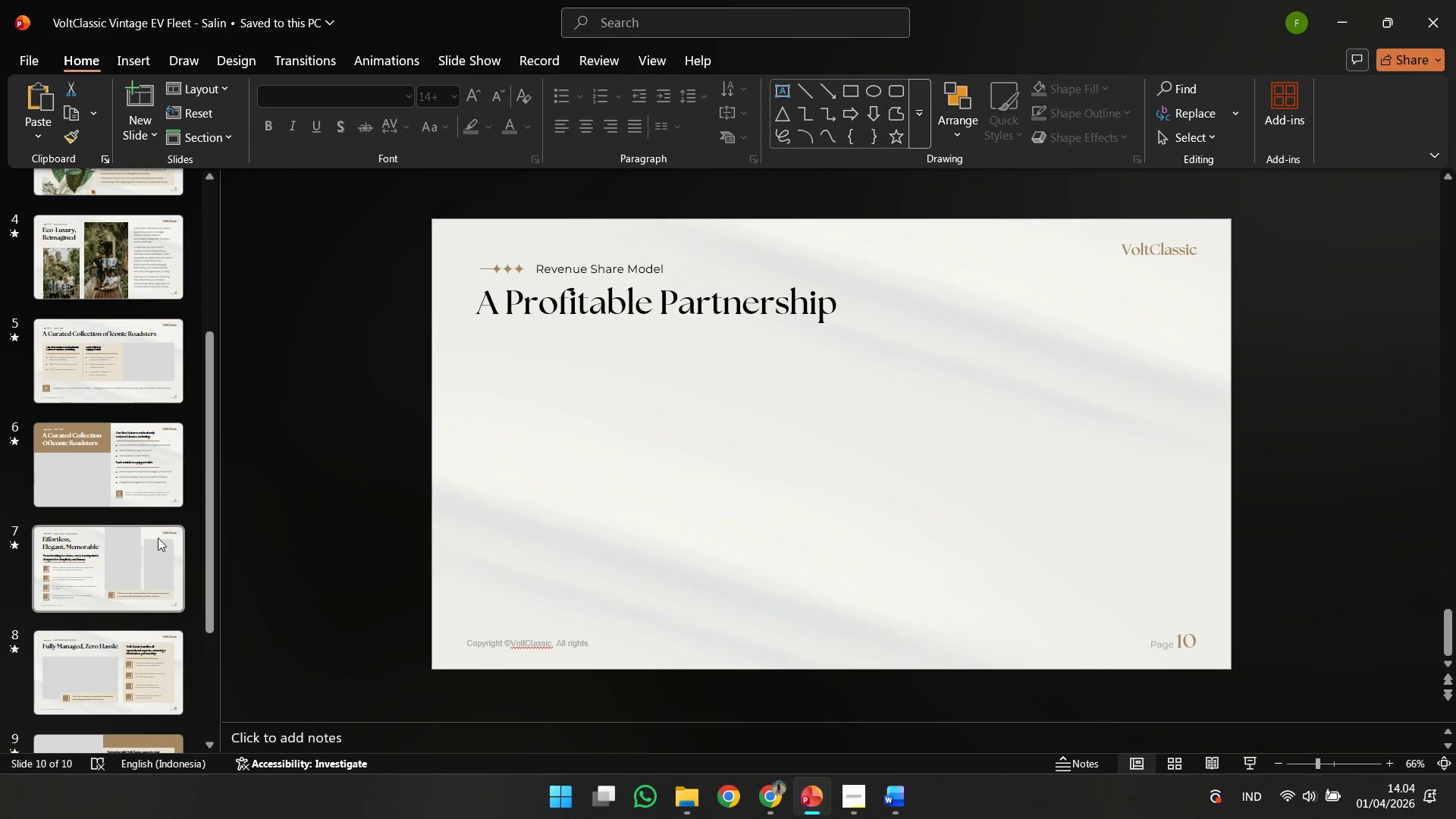 
left_click([158, 632])
 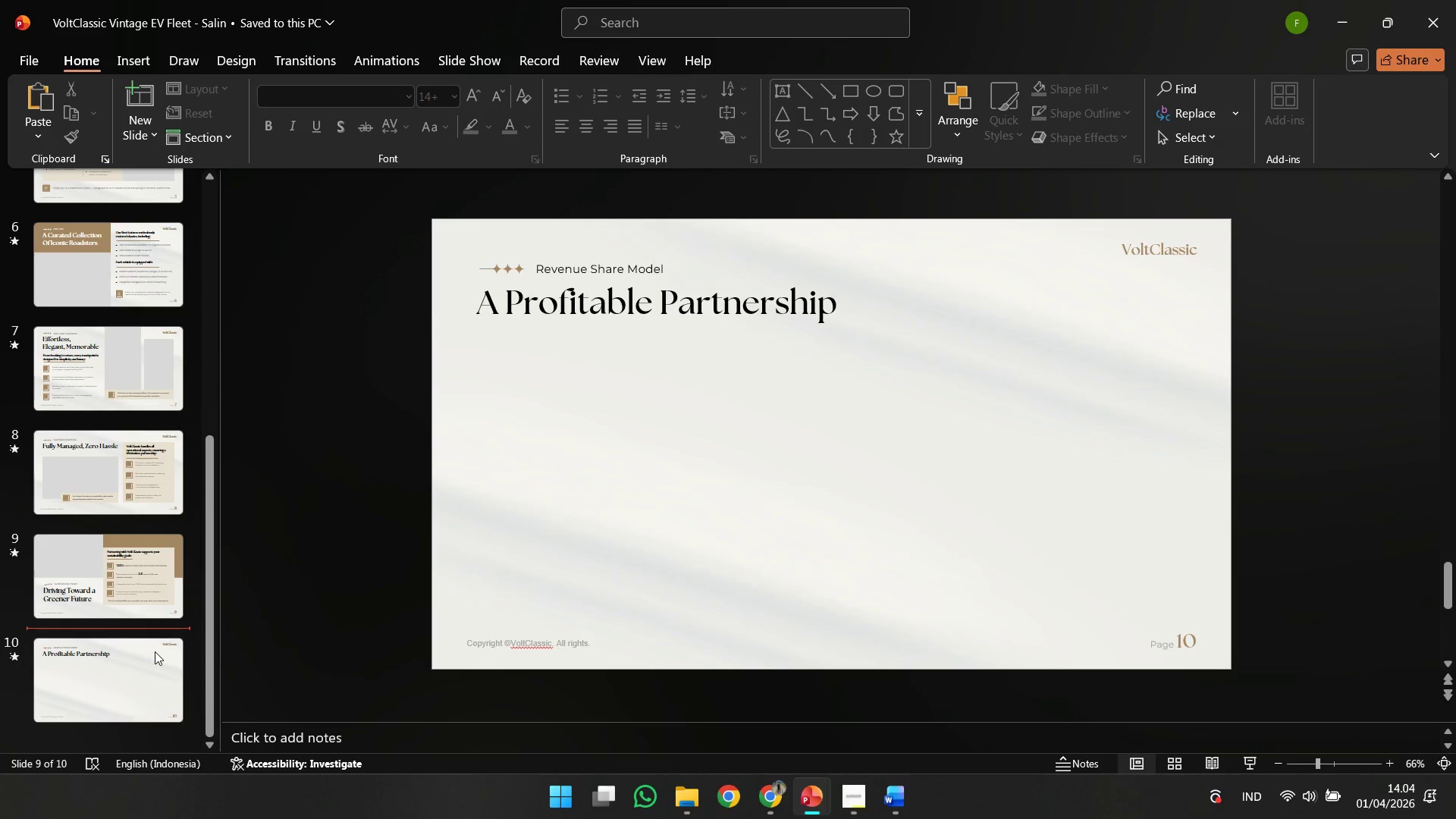 
scroll: coordinate [162, 566], scroll_direction: down, amount: 7.0
 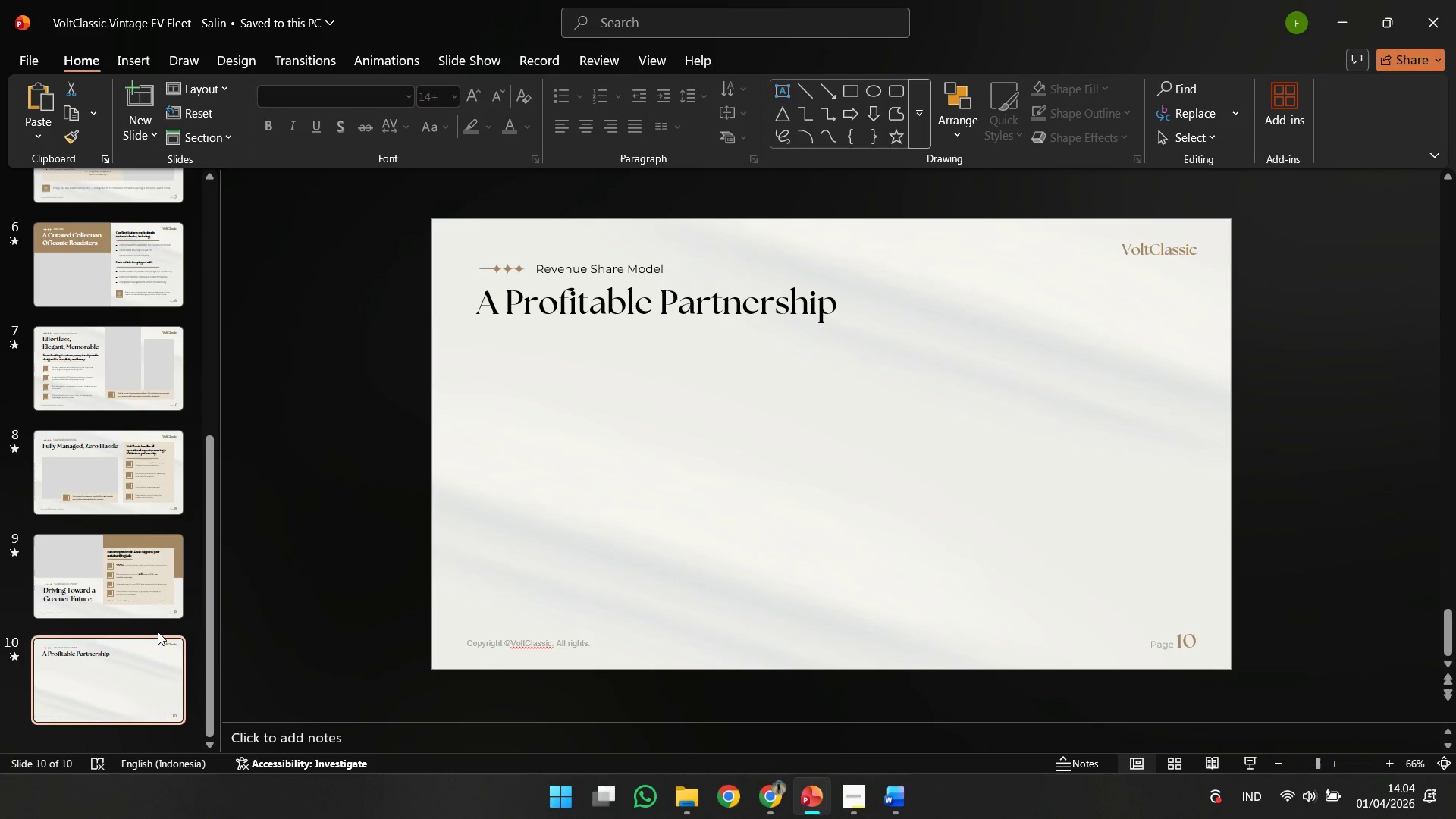 
left_click([155, 651])
 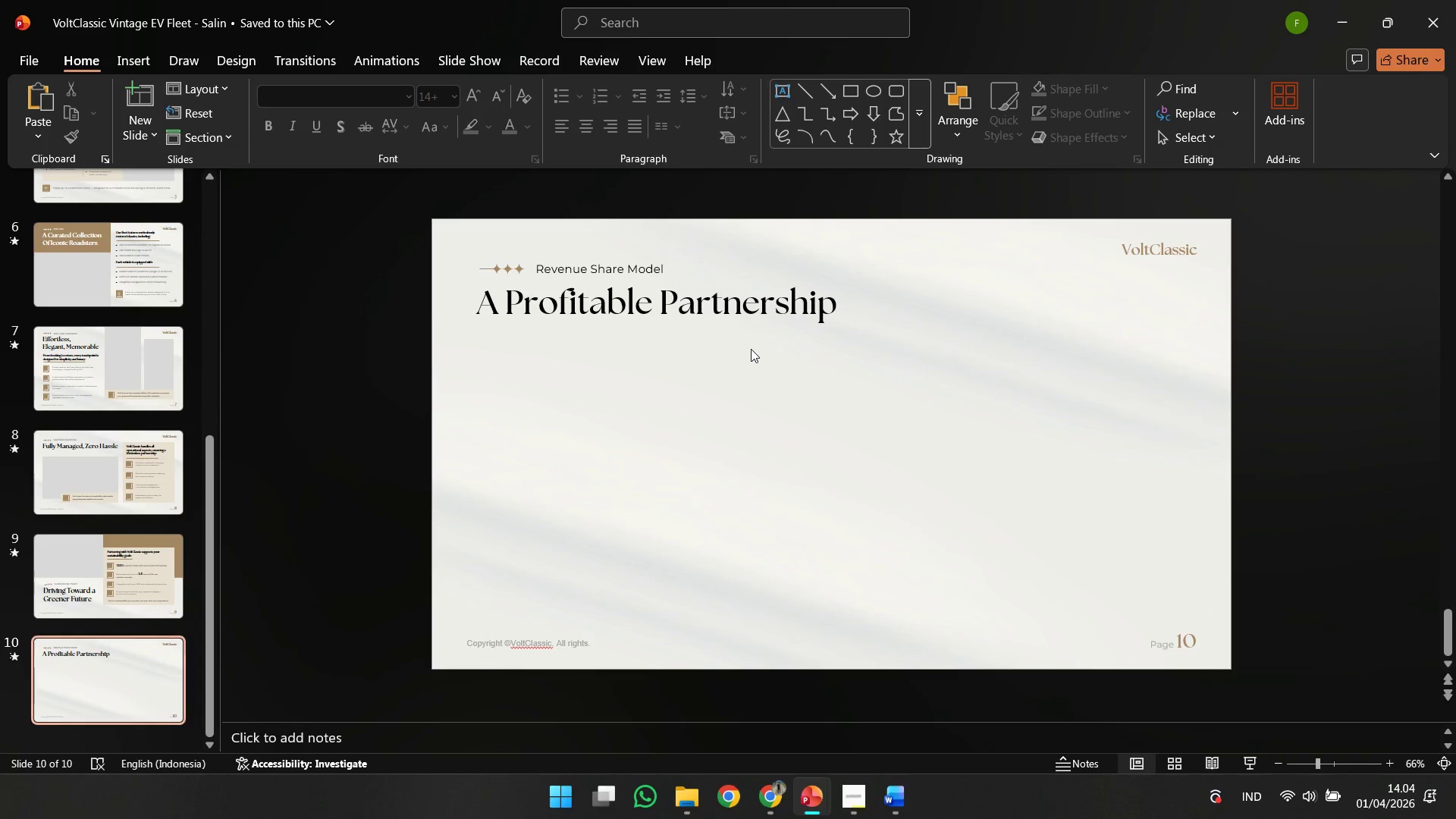 
double_click([764, 330])
 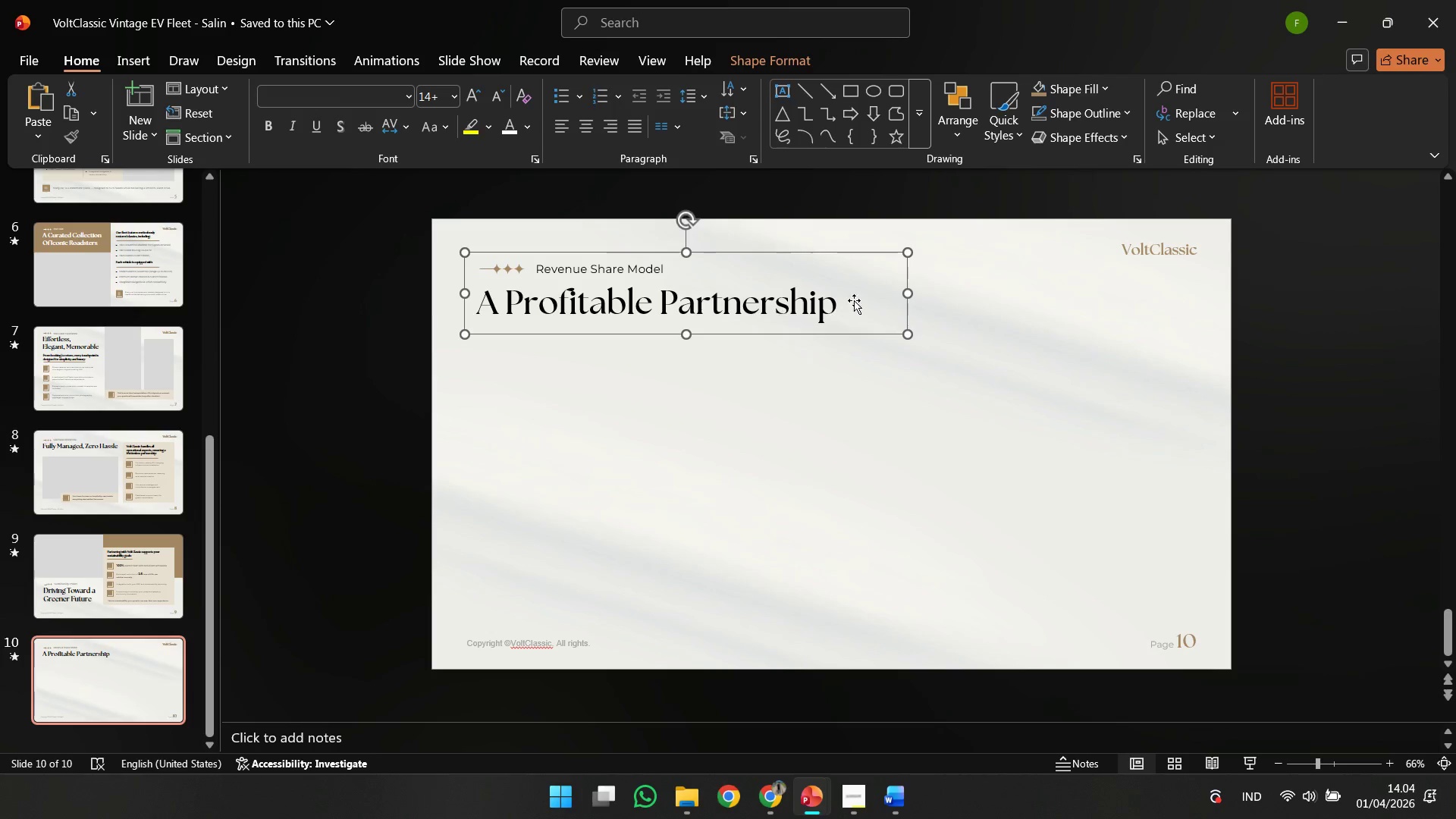 
left_click([854, 300])
 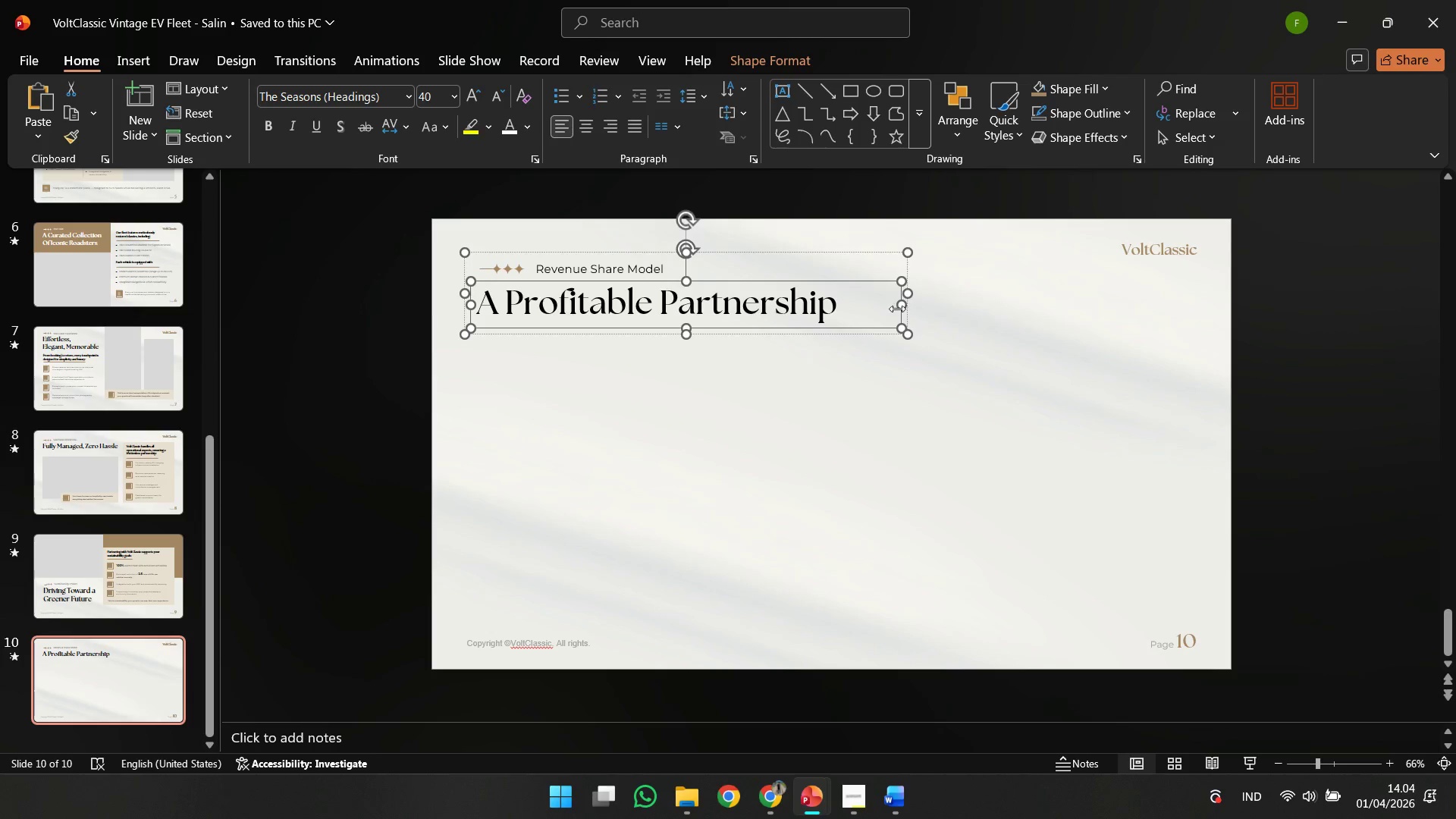 
left_click_drag(start_coordinate=[897, 309], to_coordinate=[800, 309])
 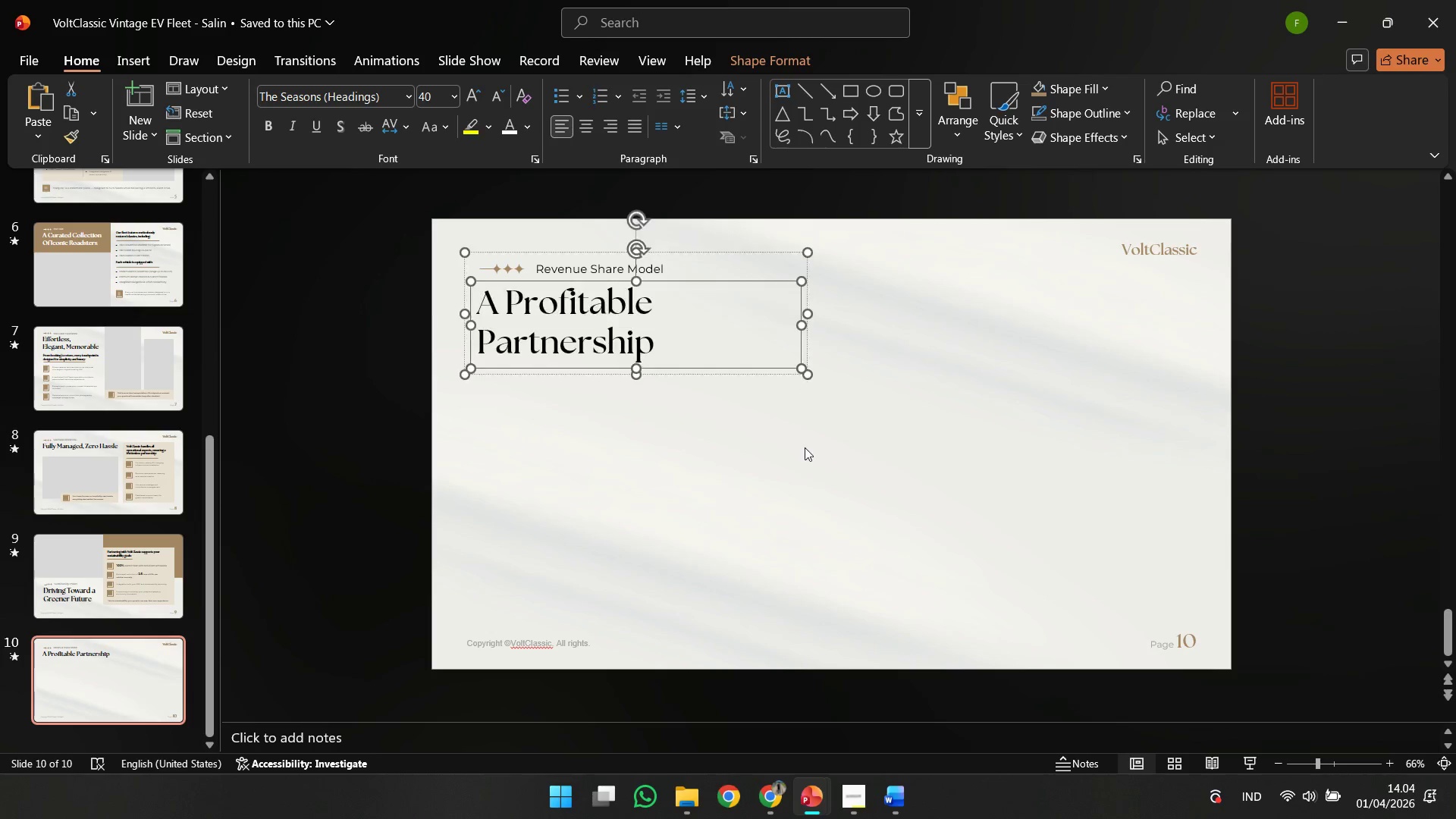 
left_click([805, 447])
 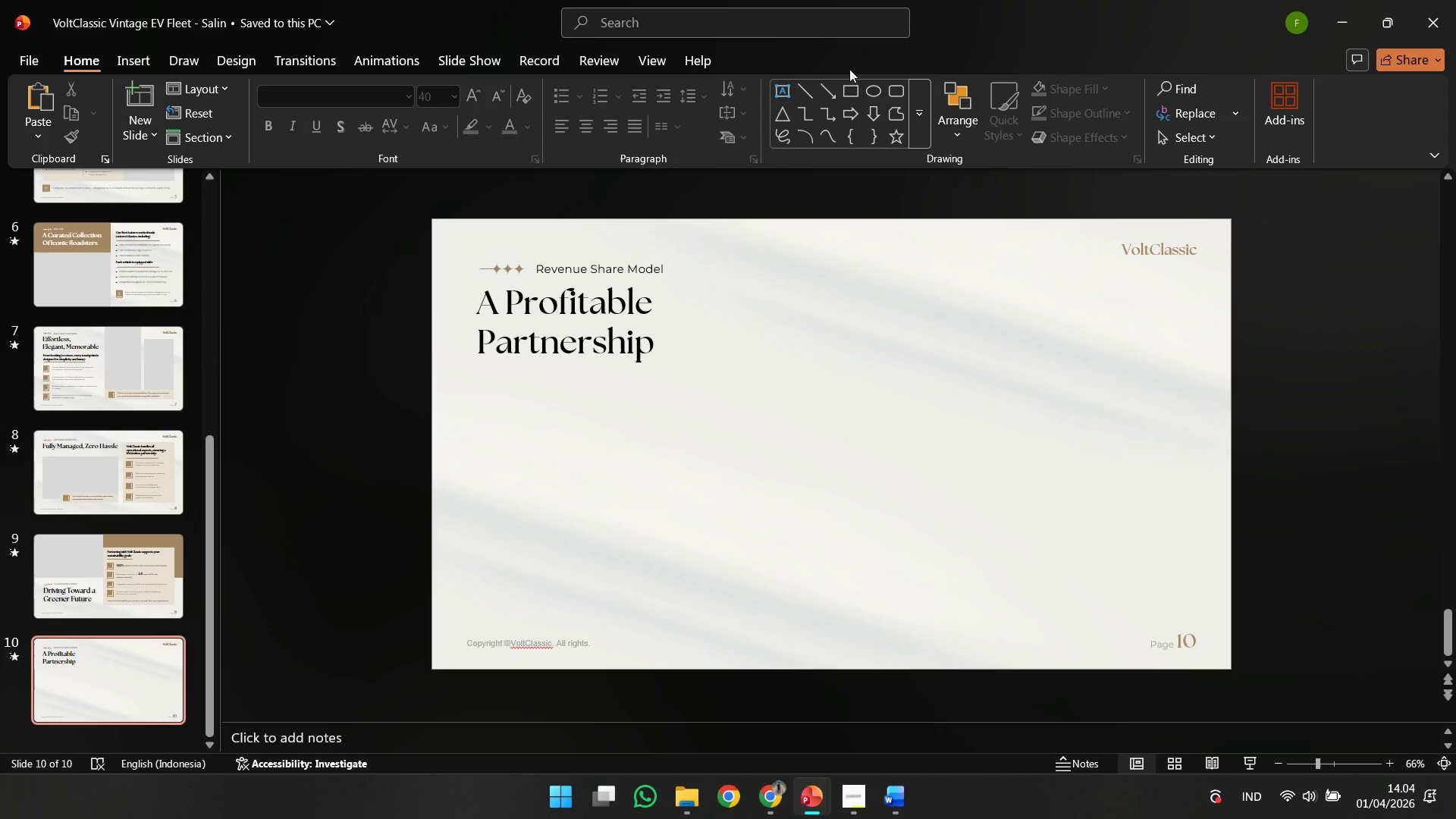 
left_click([849, 86])
 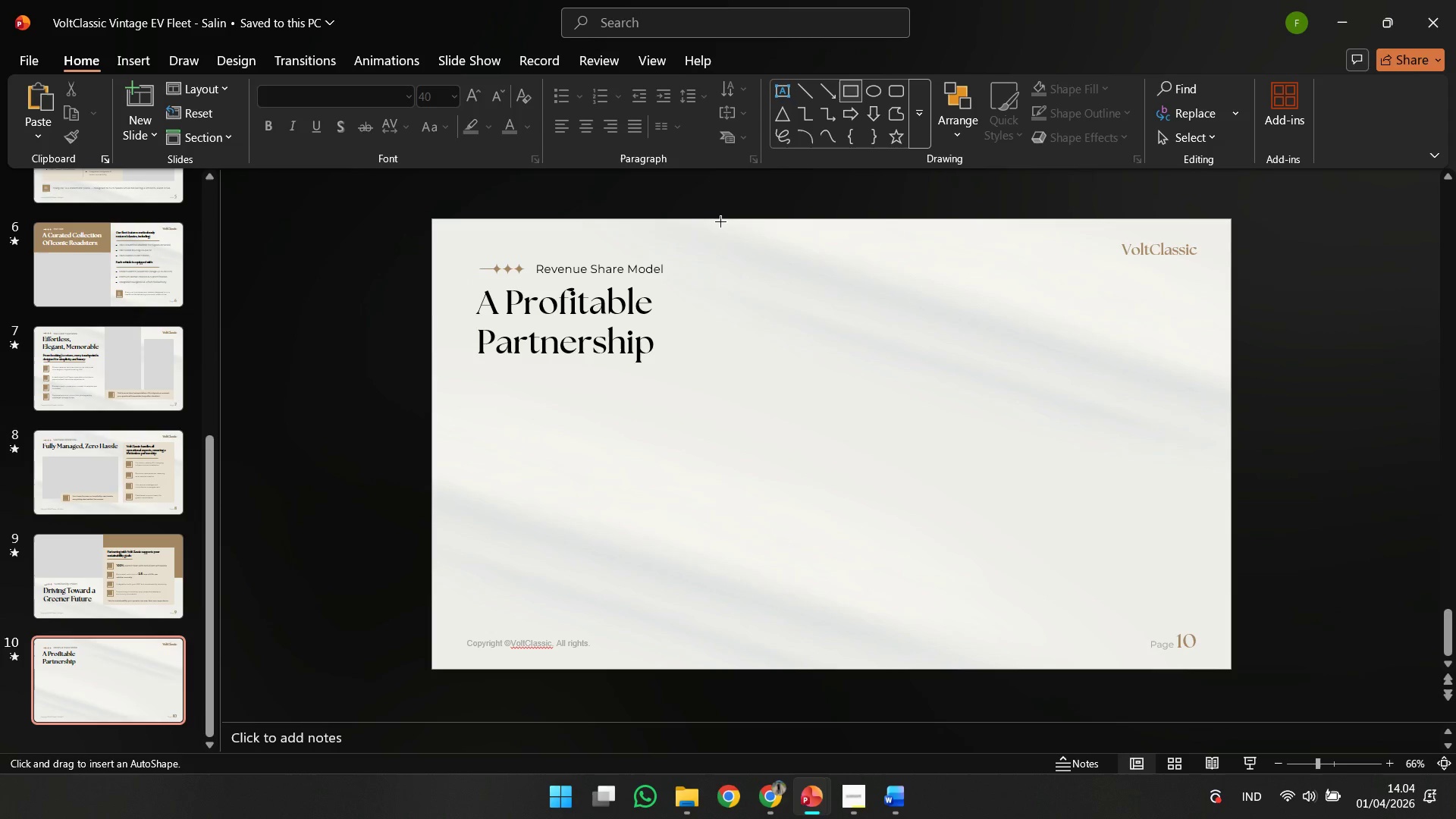 
left_click_drag(start_coordinate=[716, 221], to_coordinate=[939, 667])
 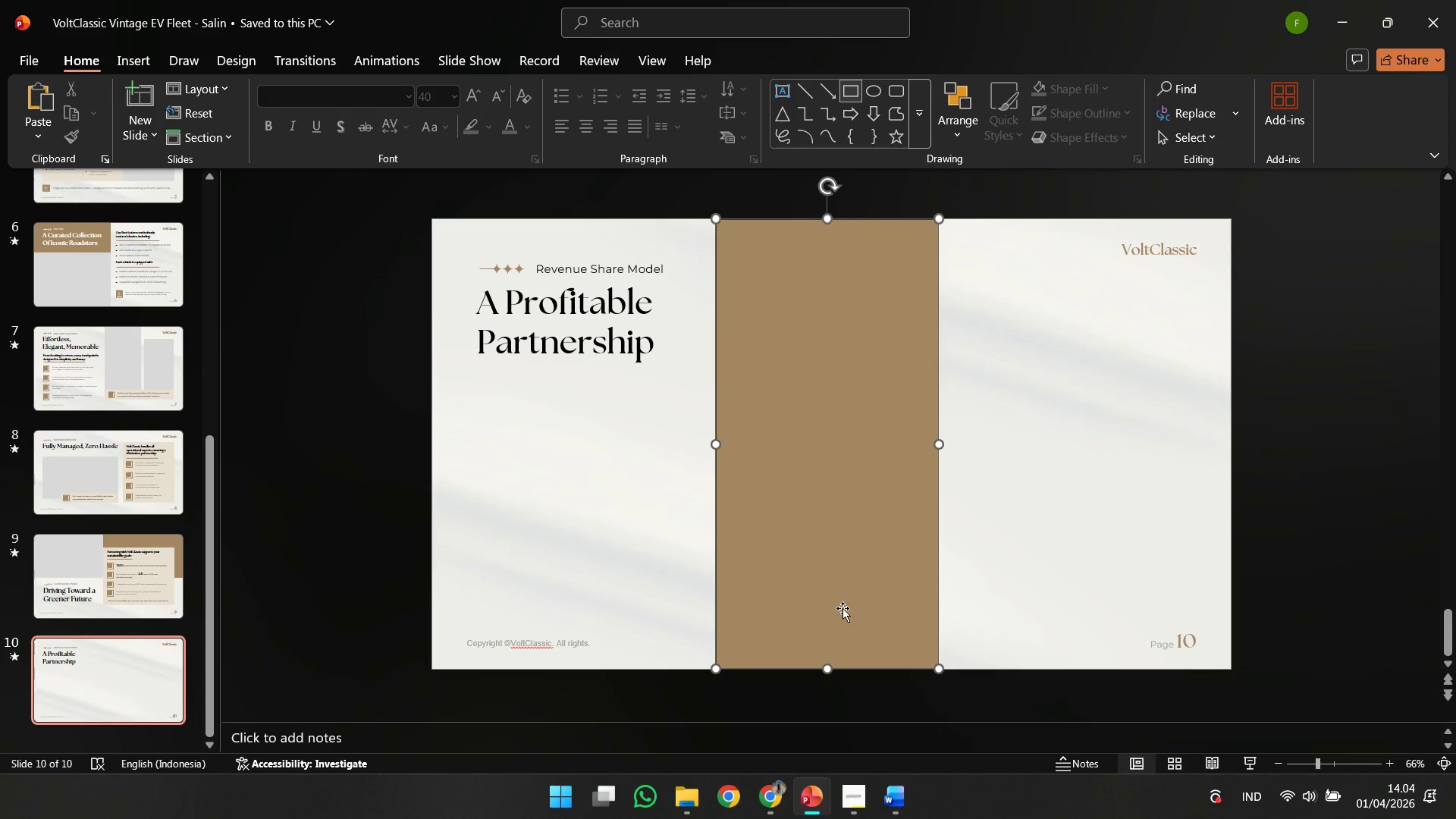 
hold_key(key=ShiftLeft, duration=0.97)
left_click_drag(start_coordinate=[843, 608], to_coordinate=[835, 607])
 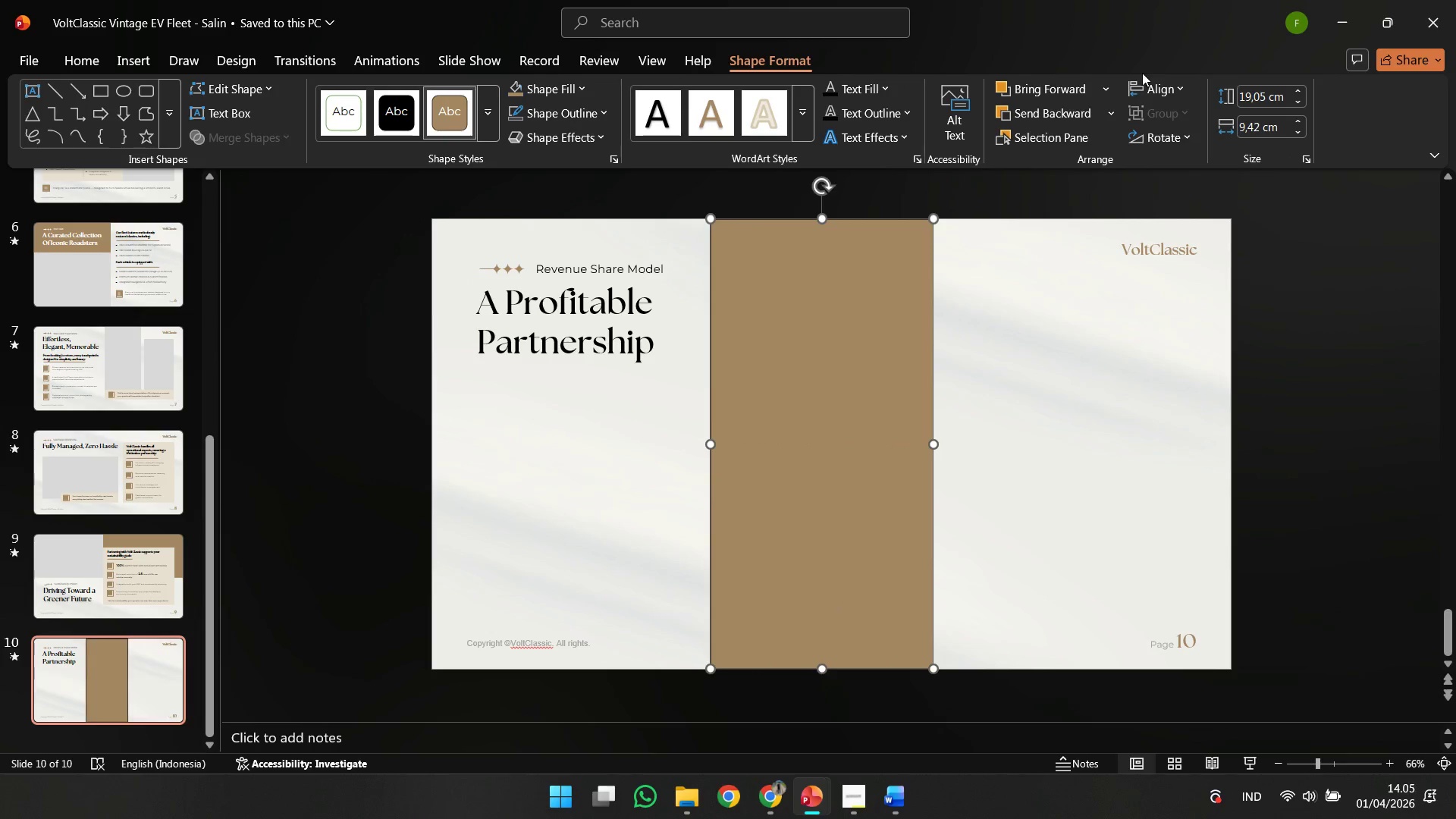 
left_click([1145, 84])
 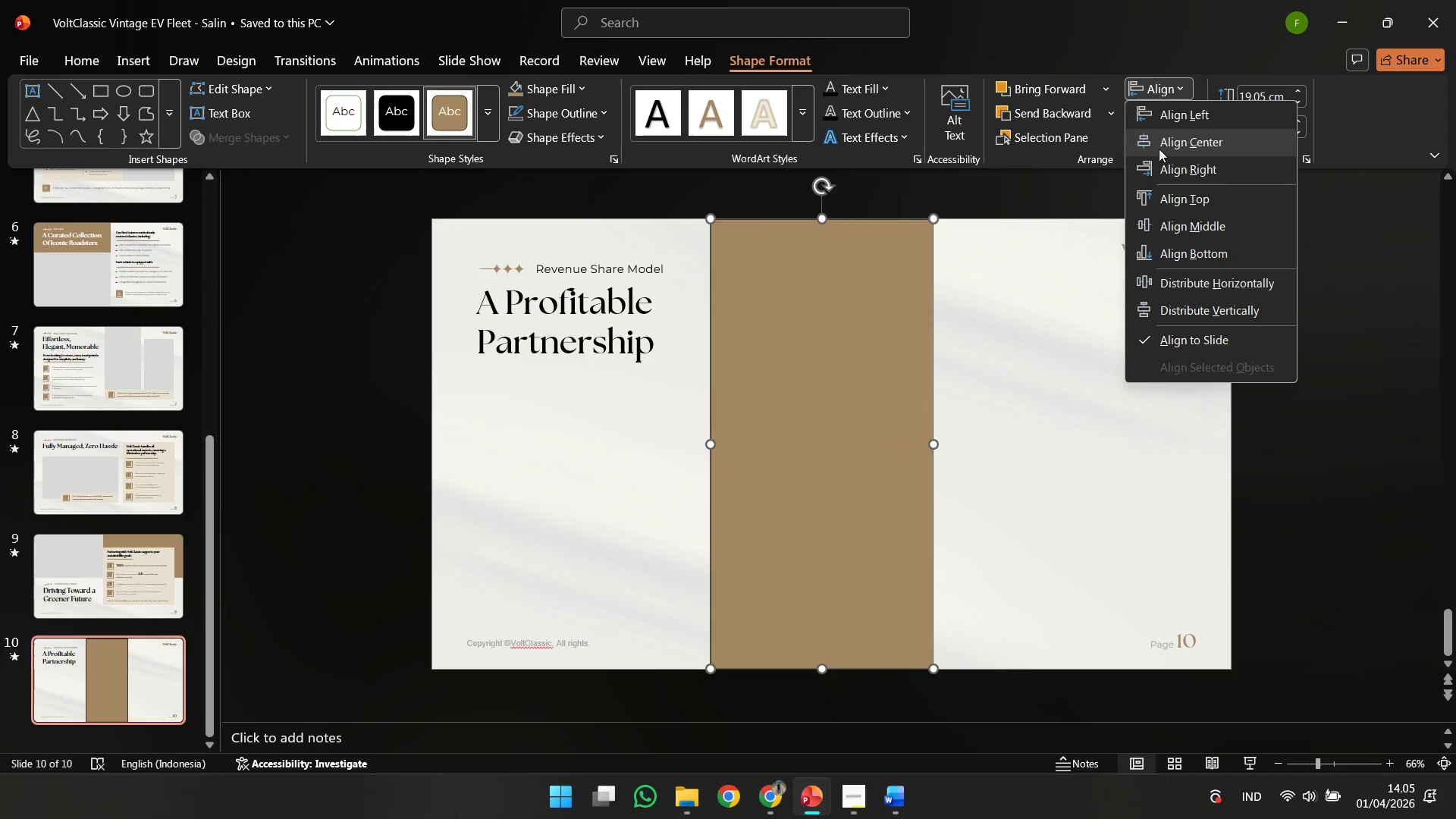 
left_click([1159, 149])
 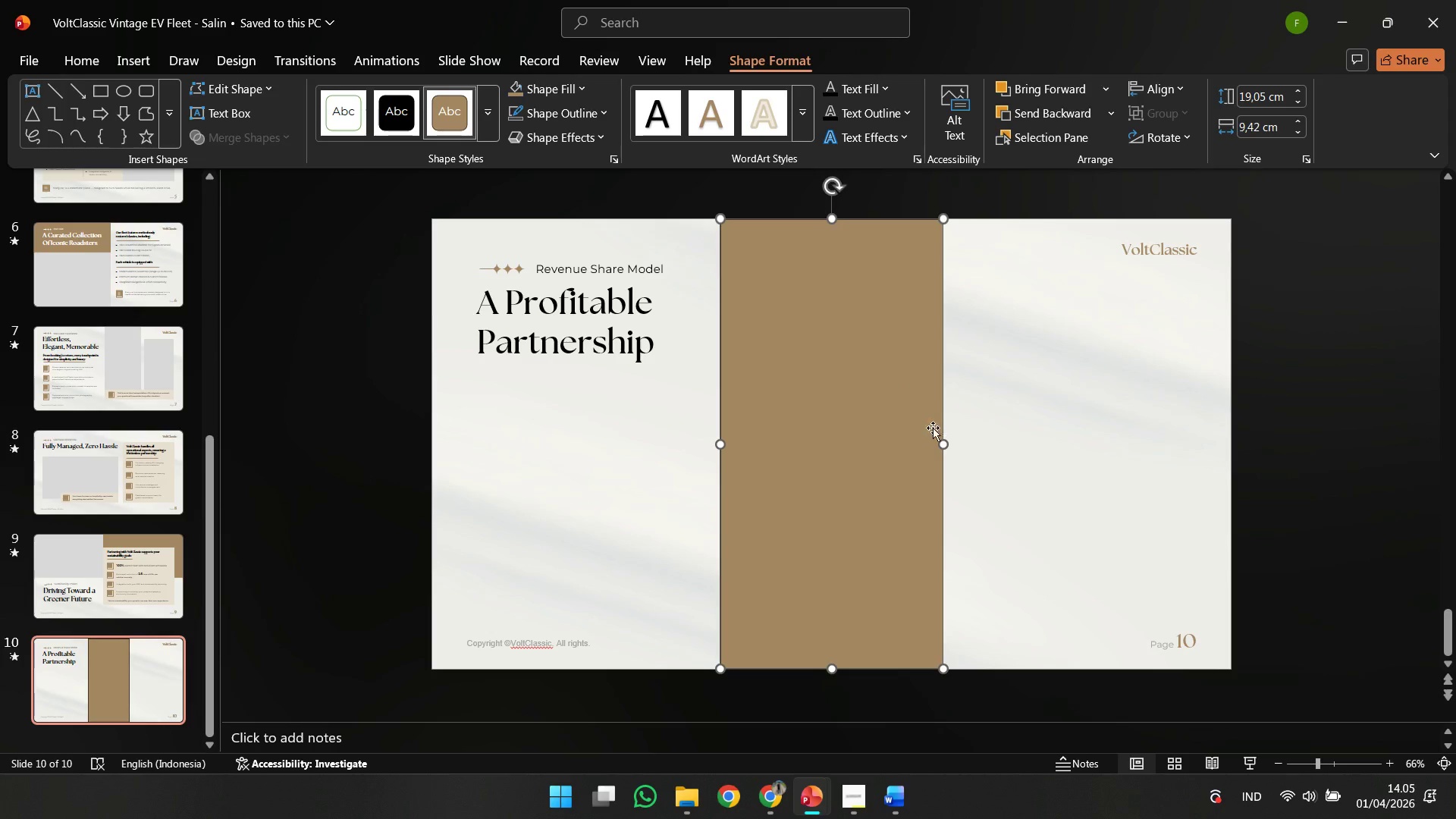 
hold_key(key=ControlLeft, duration=0.66)
 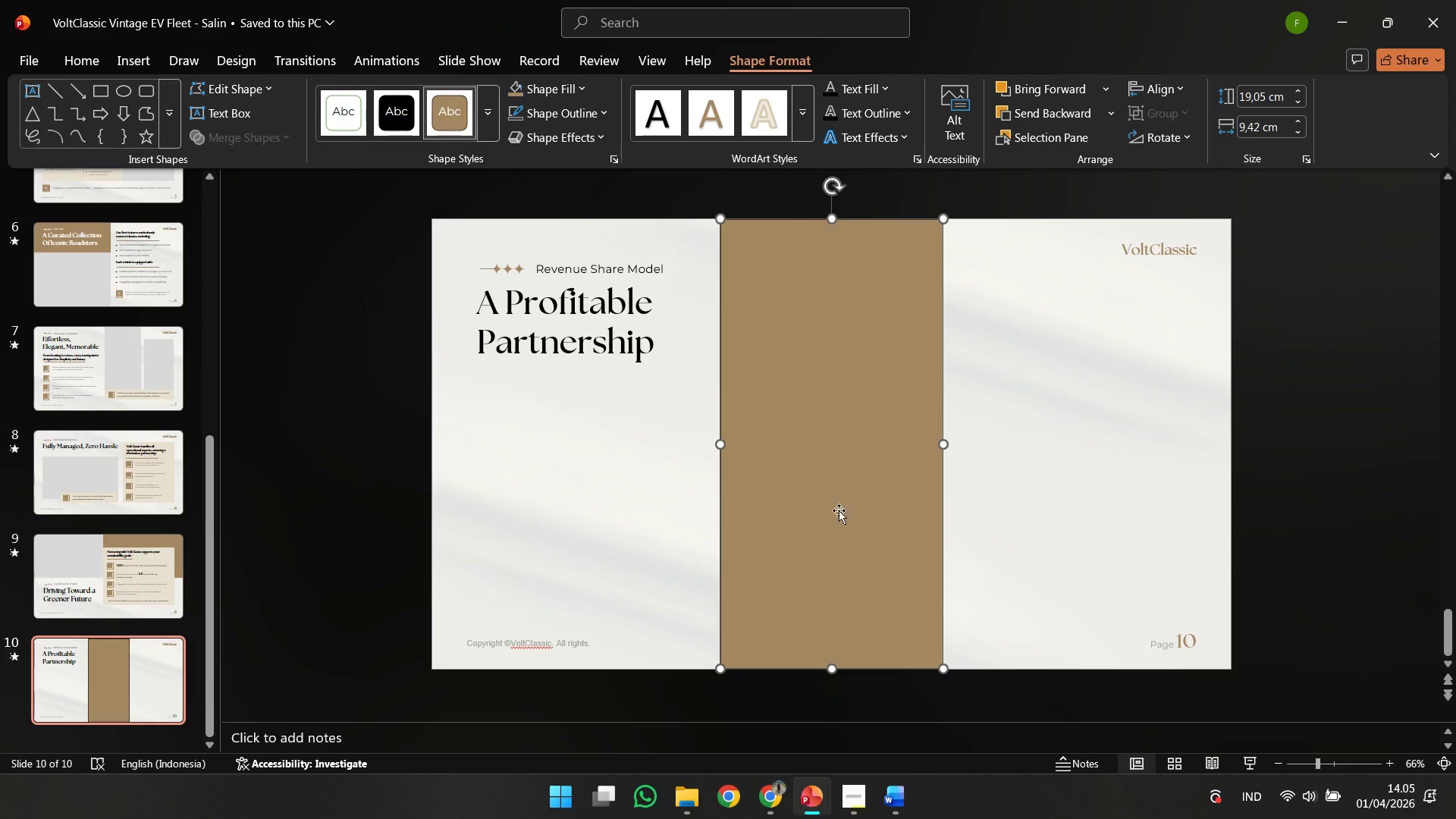 
hold_key(key=ShiftLeft, duration=0.41)
 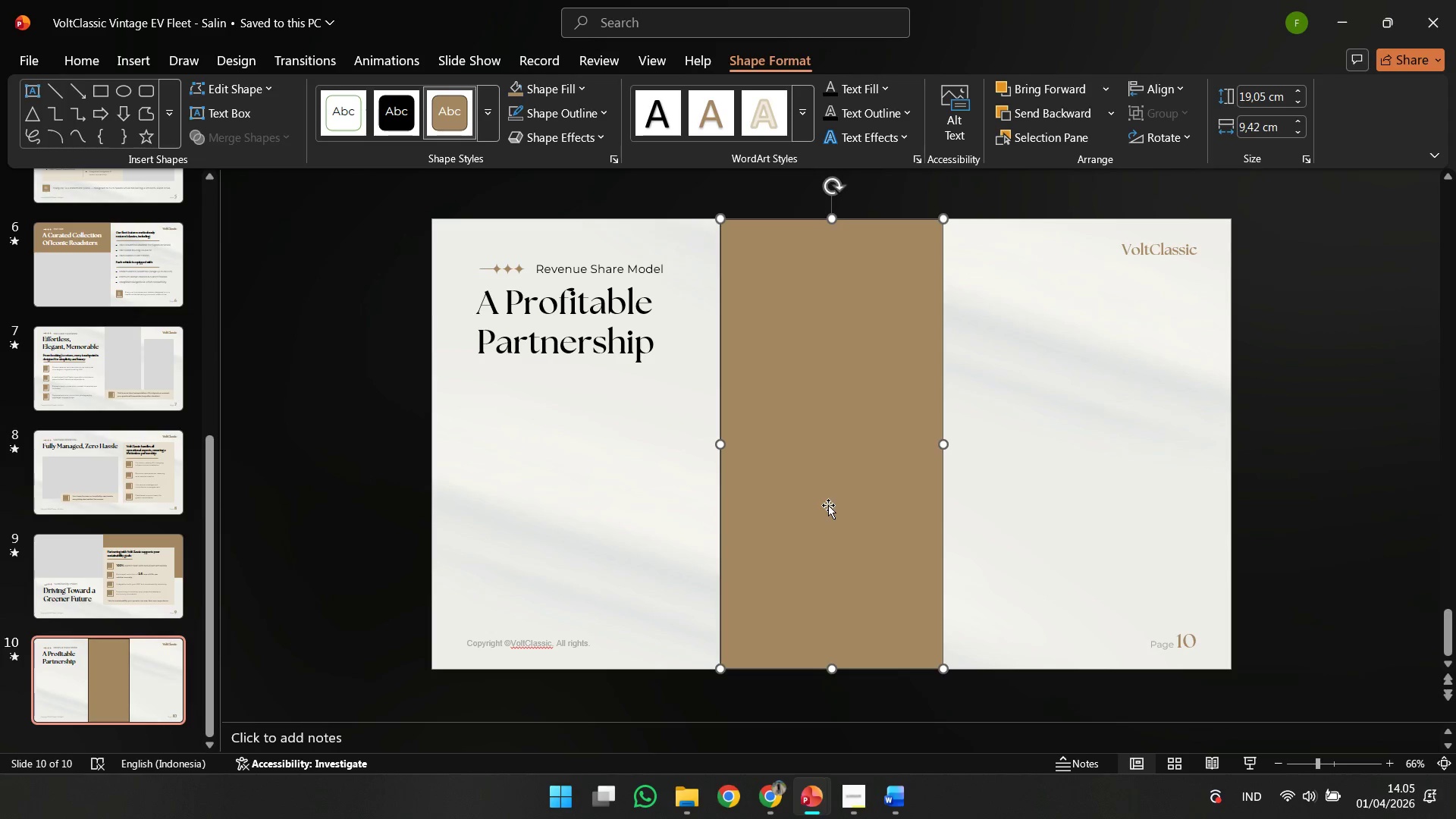 
left_click([1020, 447])
 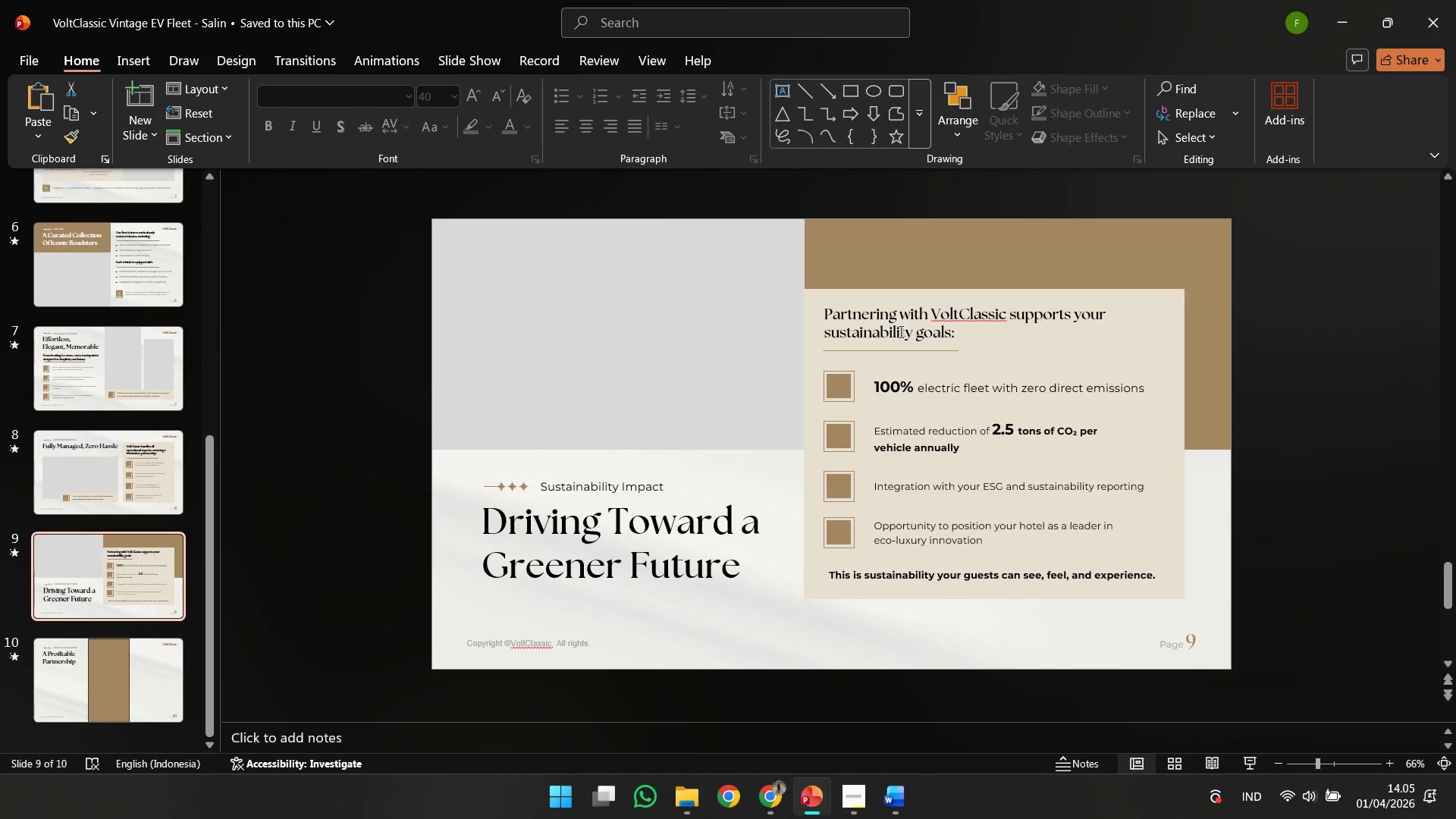 
left_click([888, 349])
 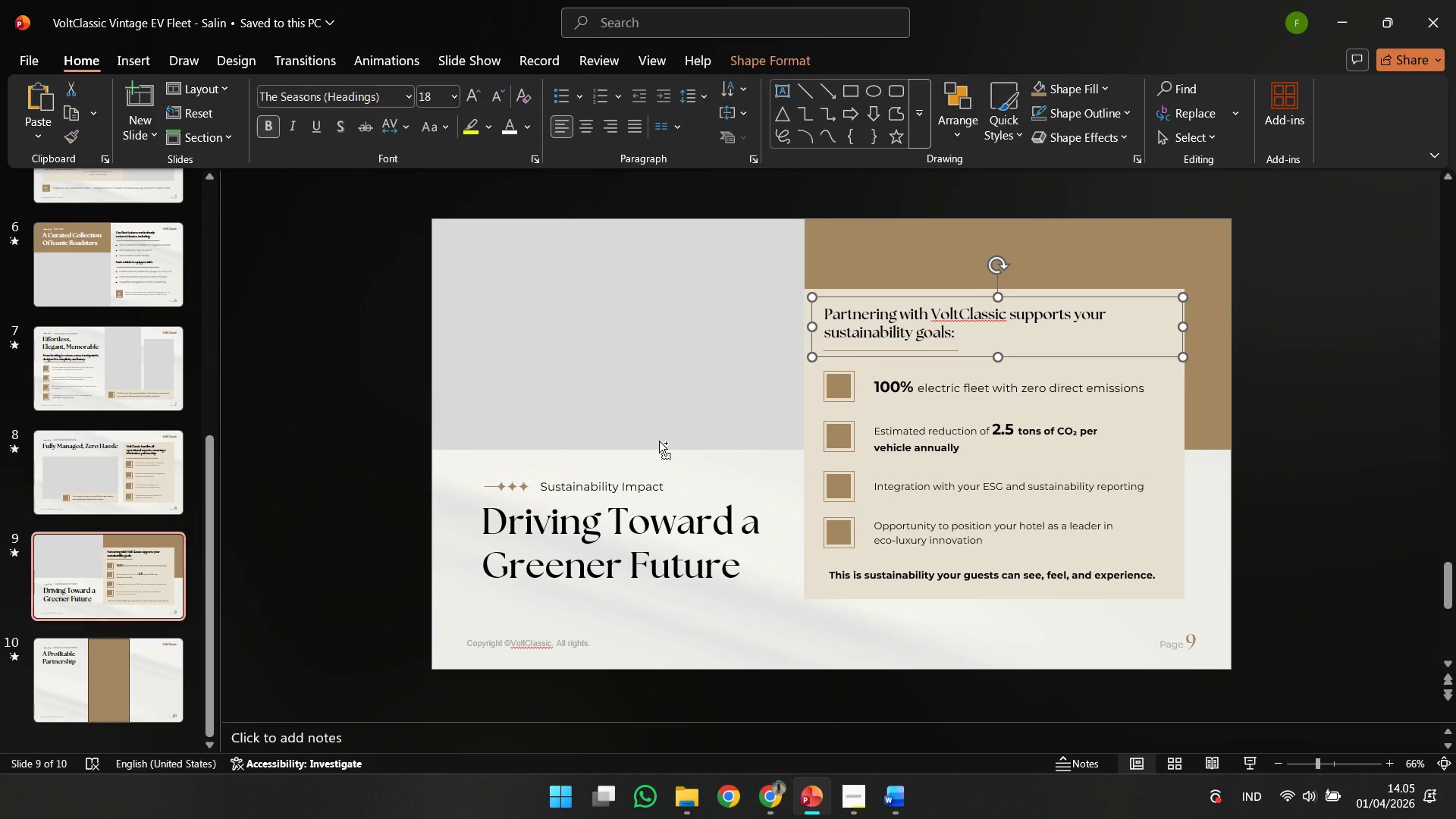 
key(Control+C)
 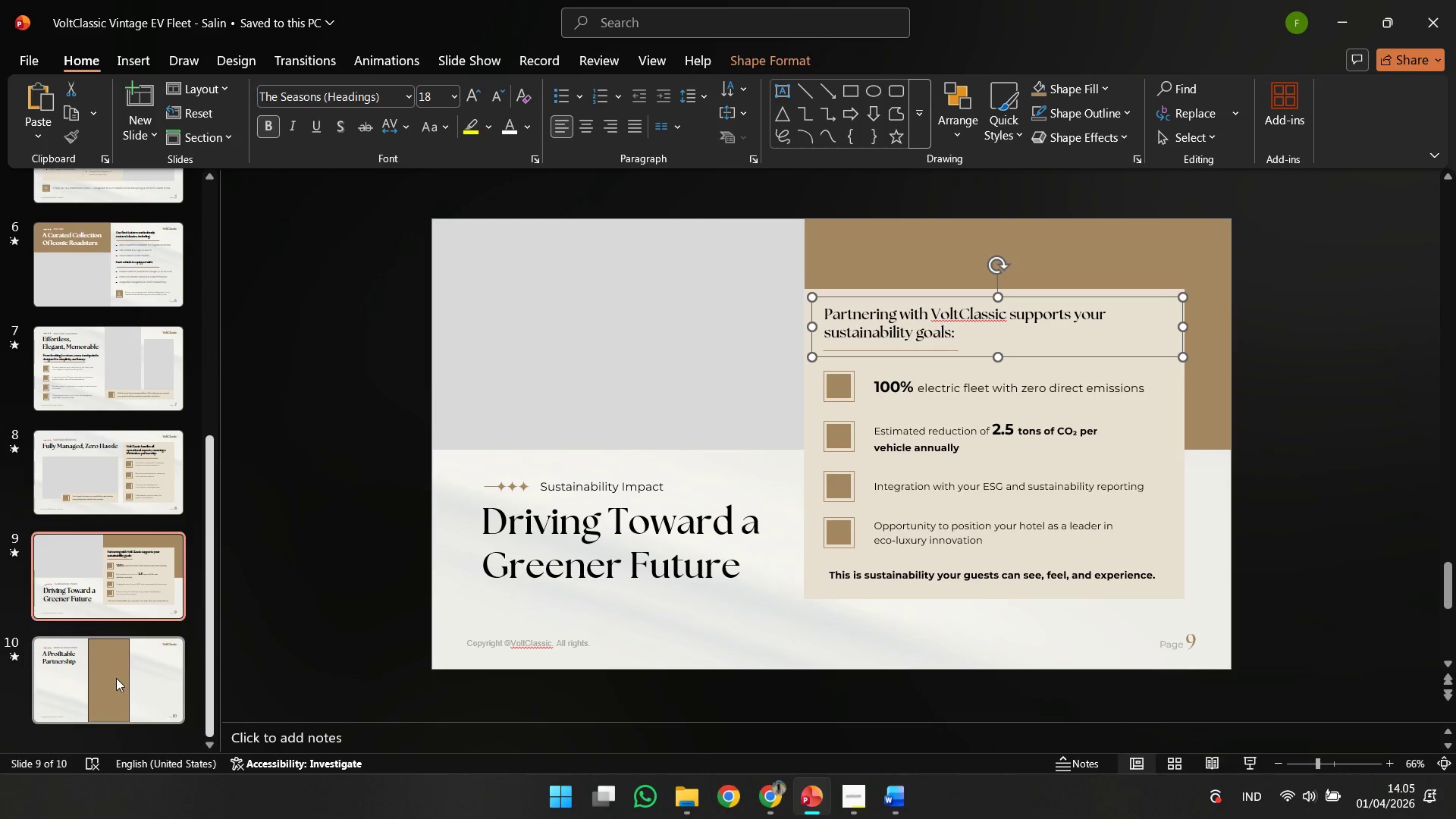 
left_click([113, 680])
 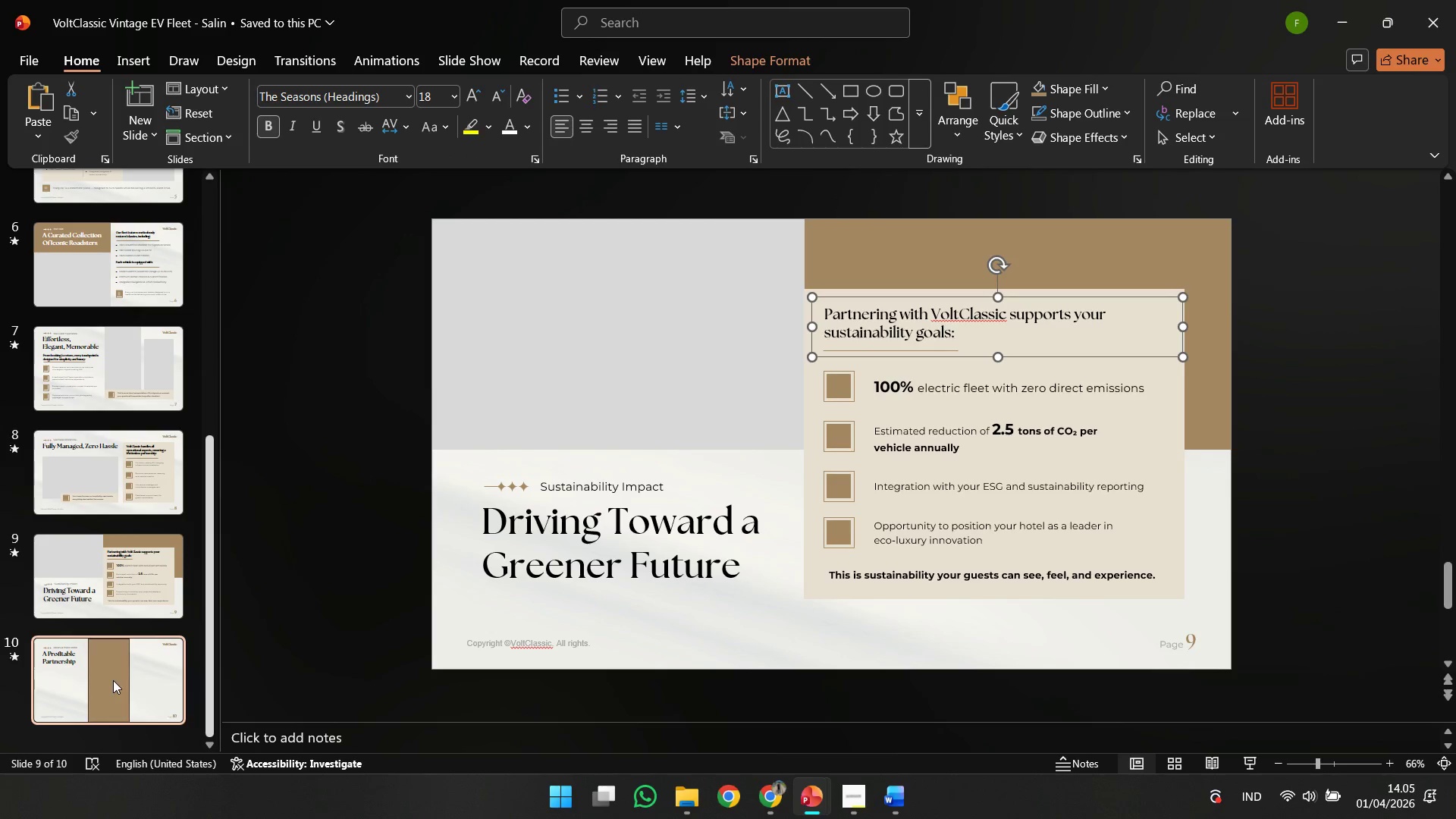 
key(Control+V)
 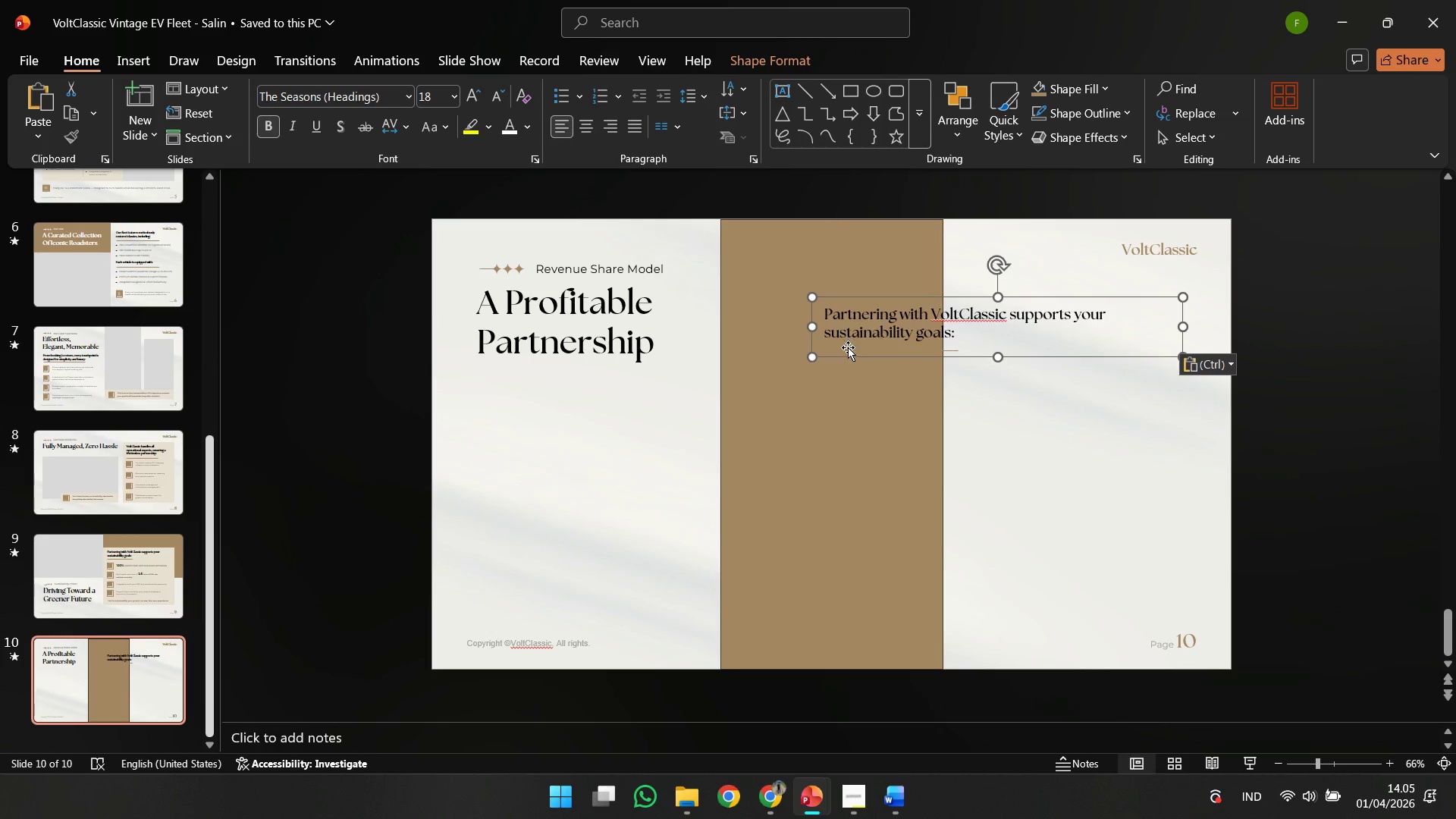 
left_click_drag(start_coordinate=[848, 348], to_coordinate=[505, 431])
 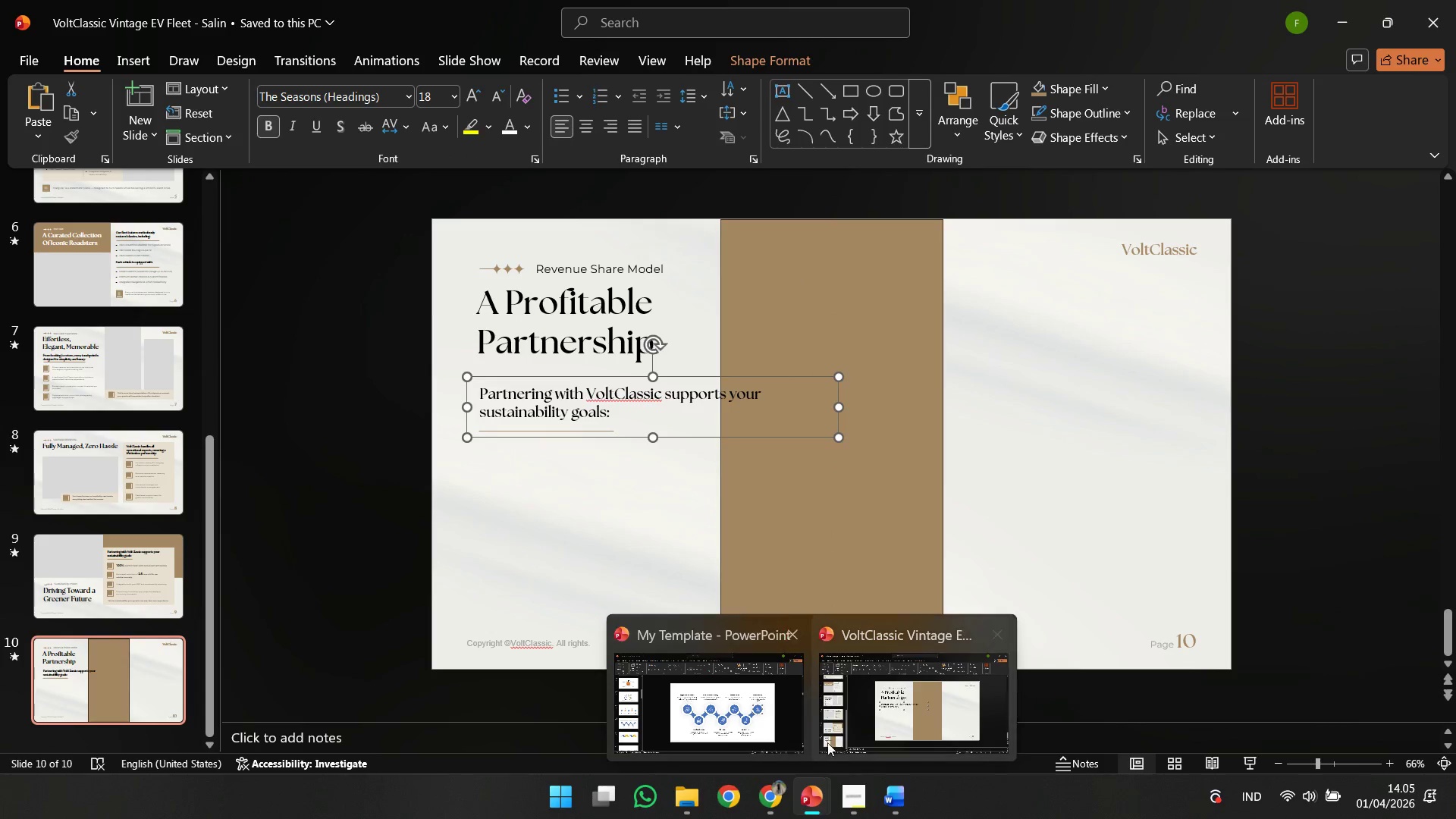 
left_click([901, 813])
 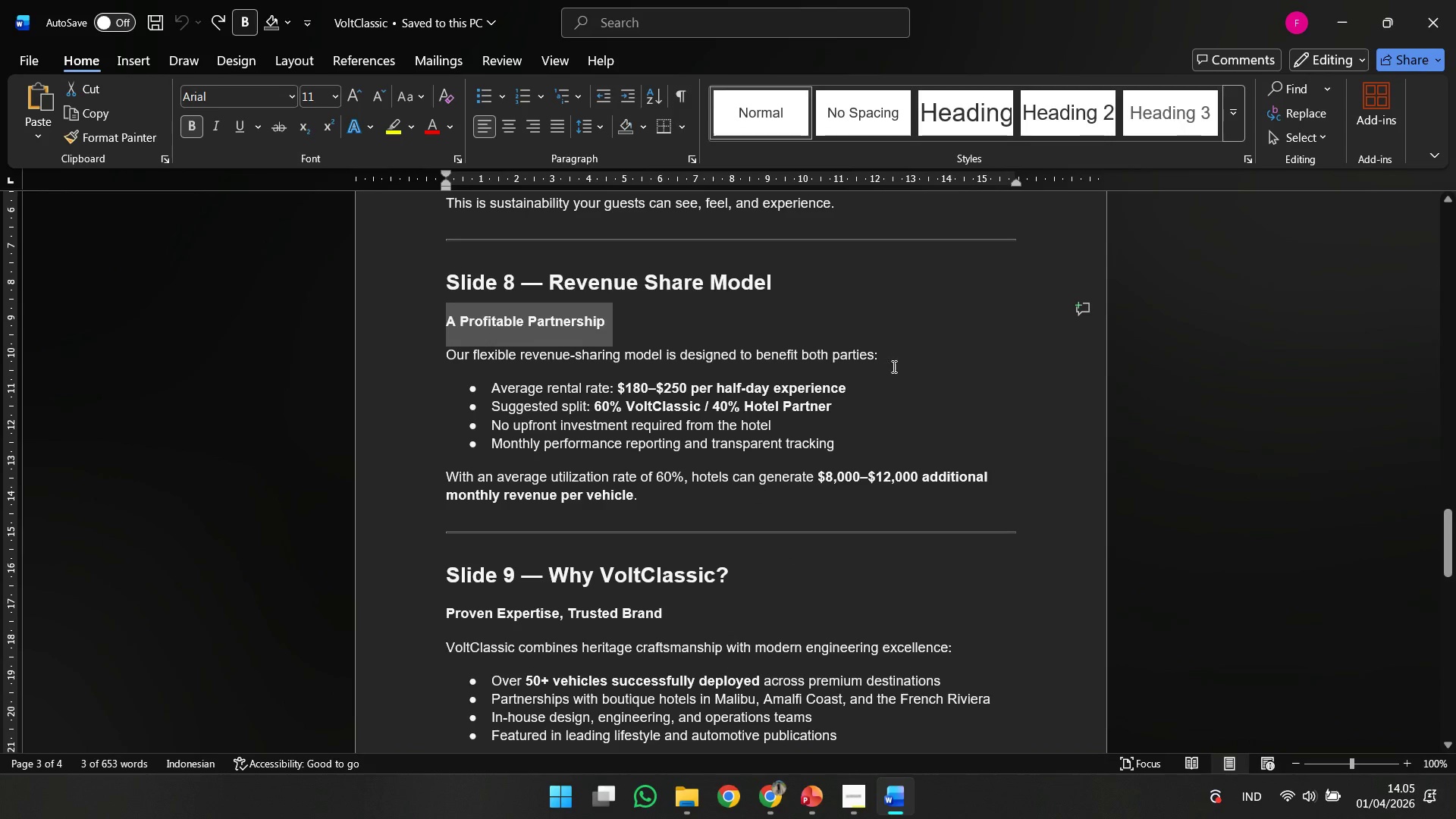 
left_click_drag(start_coordinate=[895, 357], to_coordinate=[425, 371])
 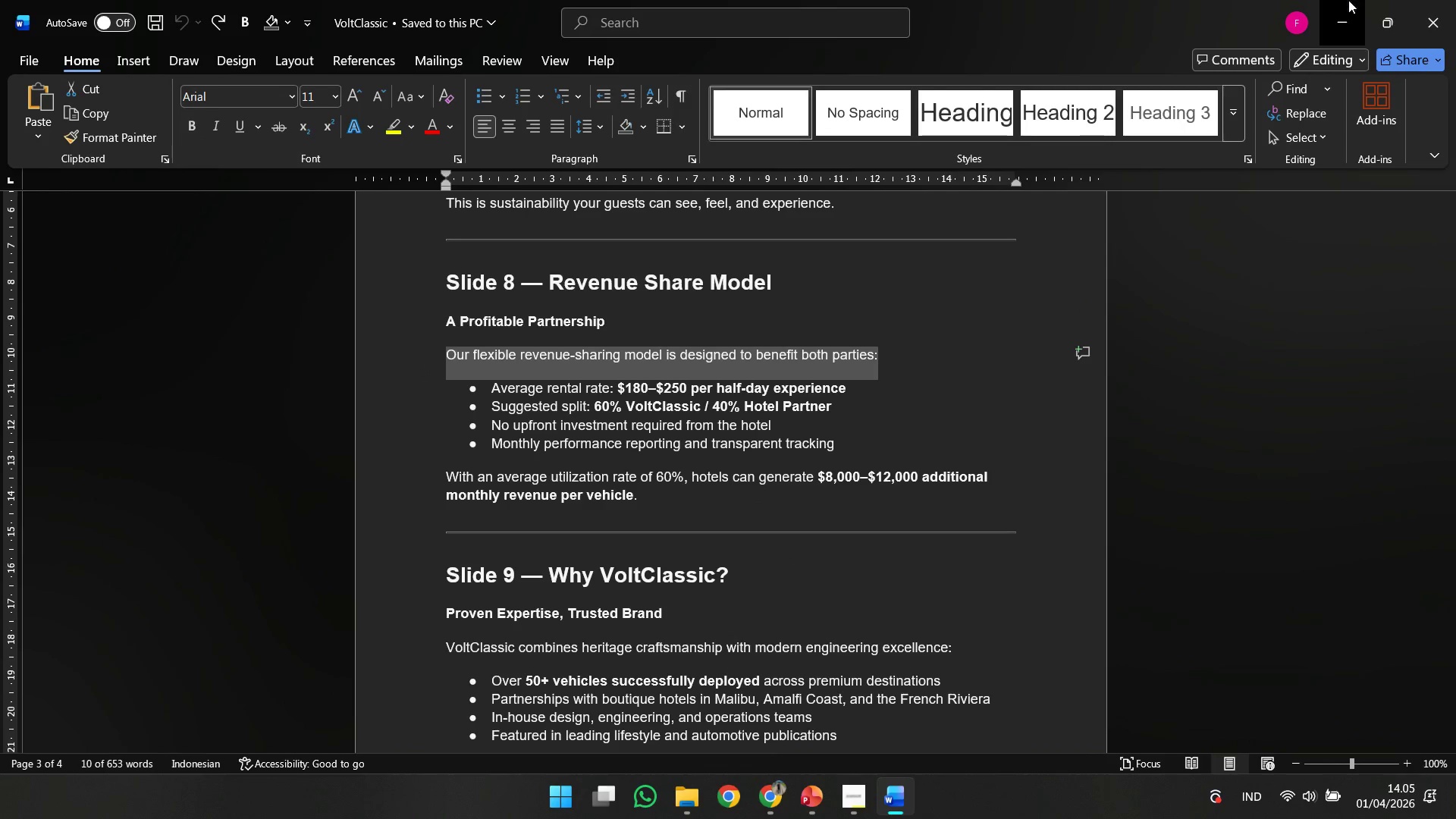 
key(Control+C)
 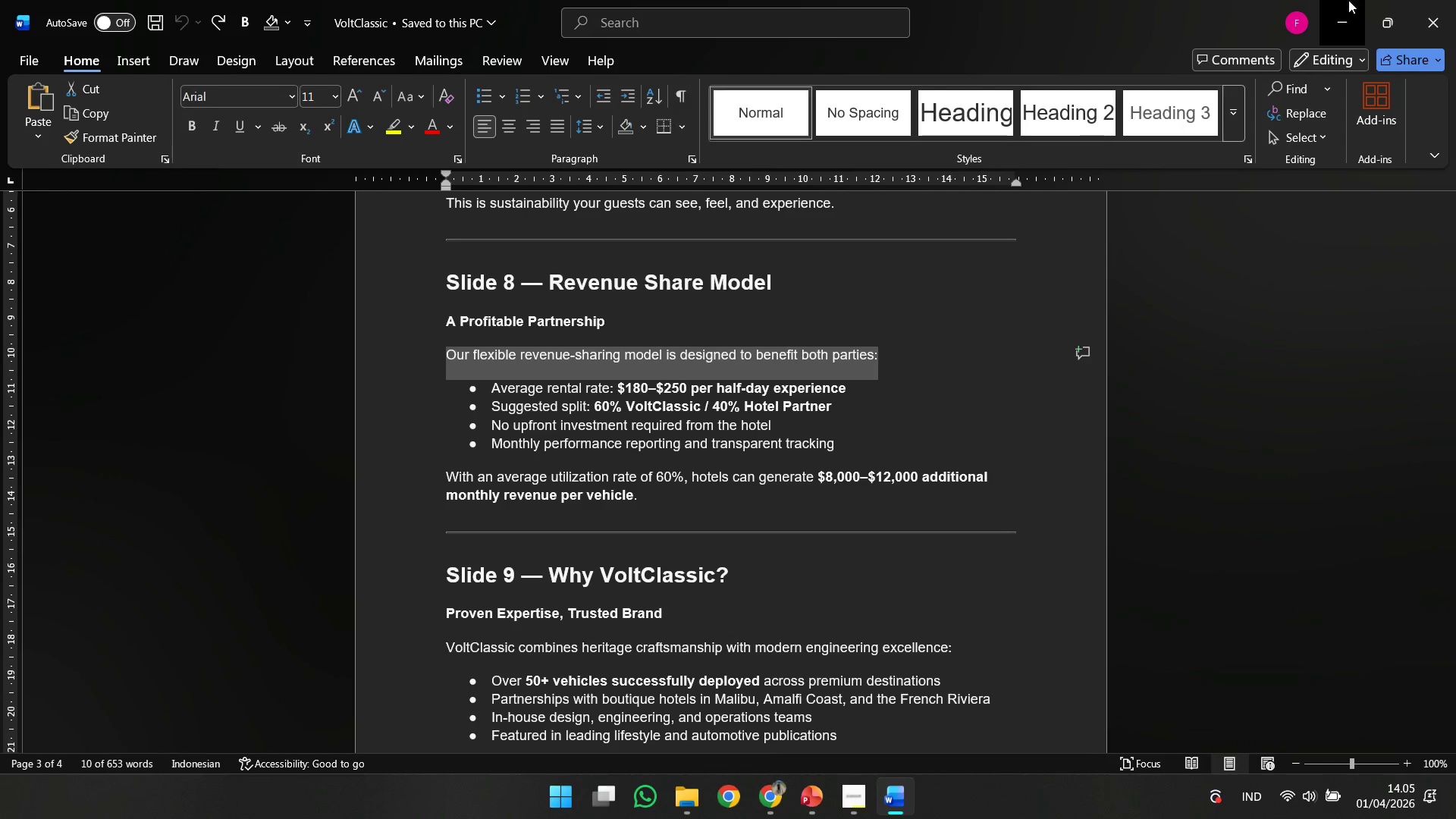 
left_click([1348, 0])
 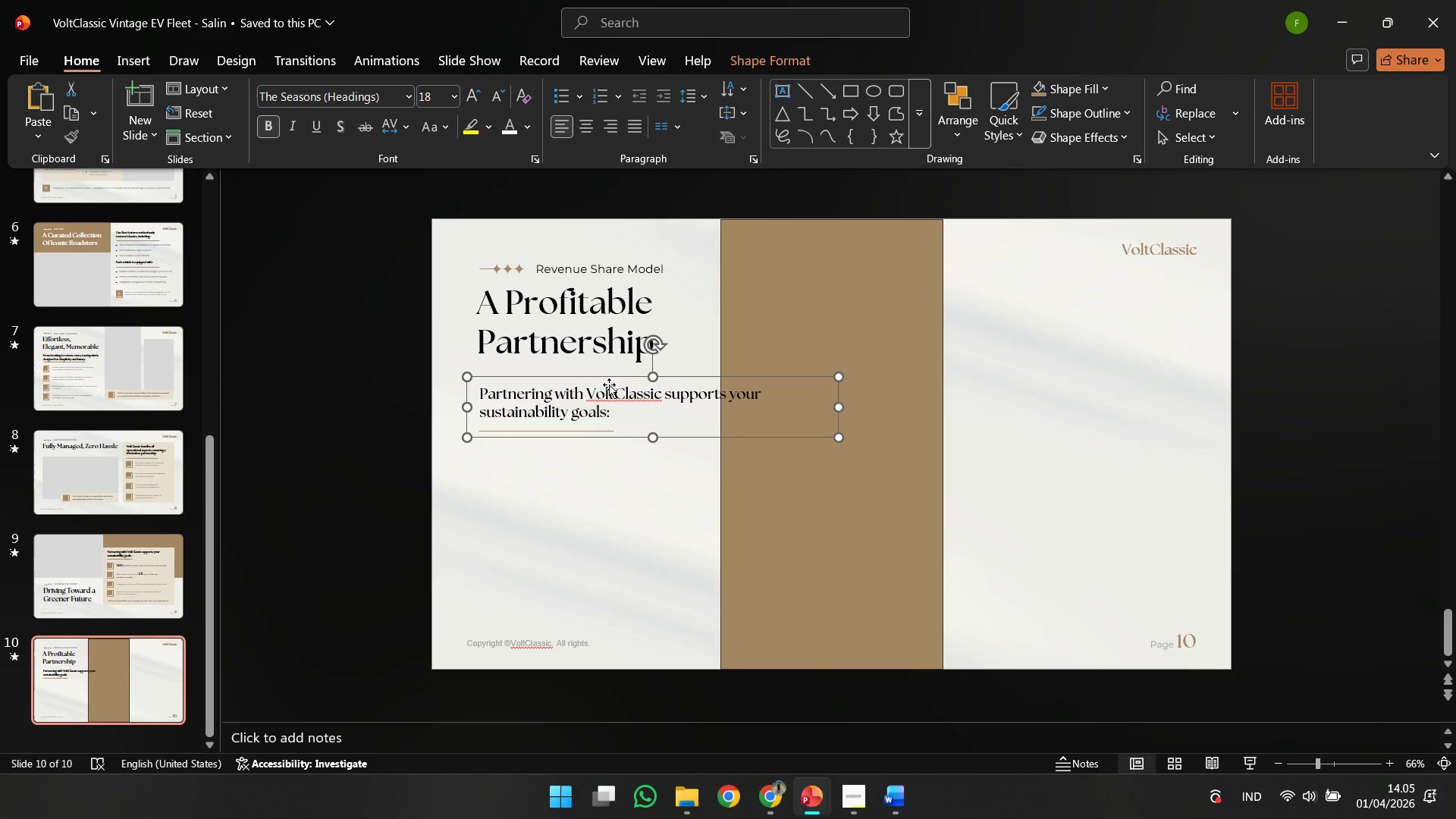 
left_click([598, 413])
 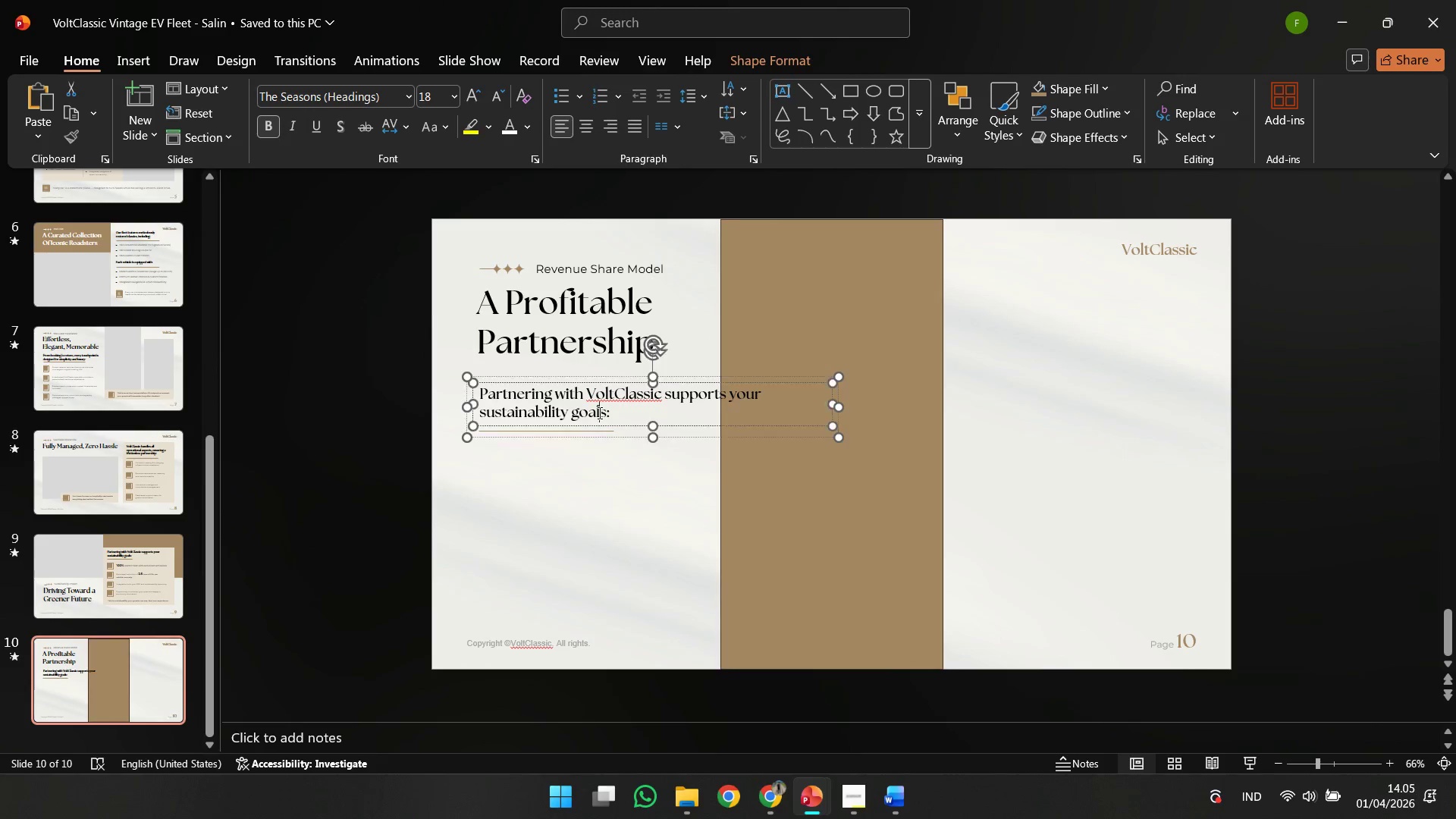 
key(Control+ControlLeft)
 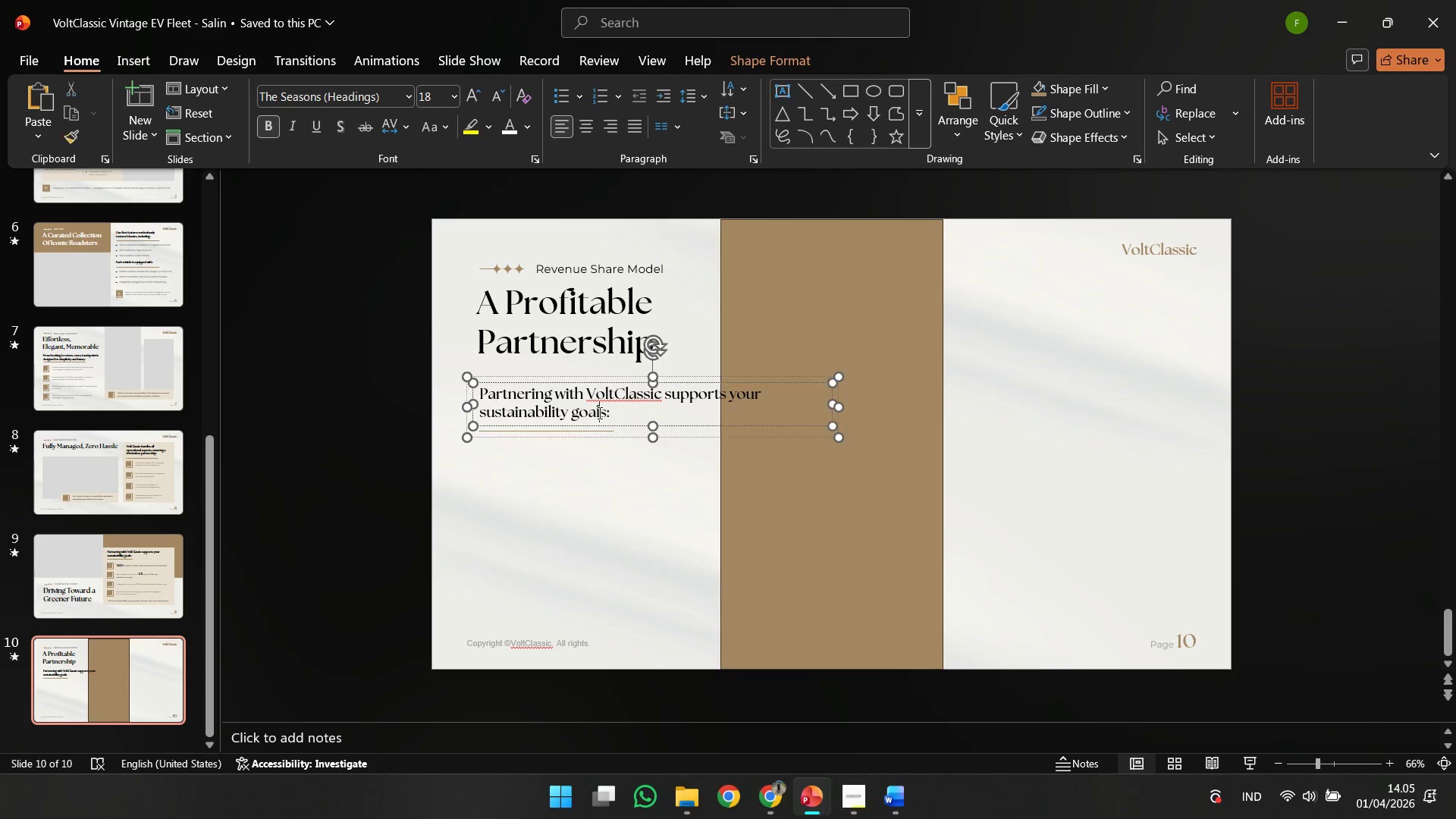 
key(Control+A)
 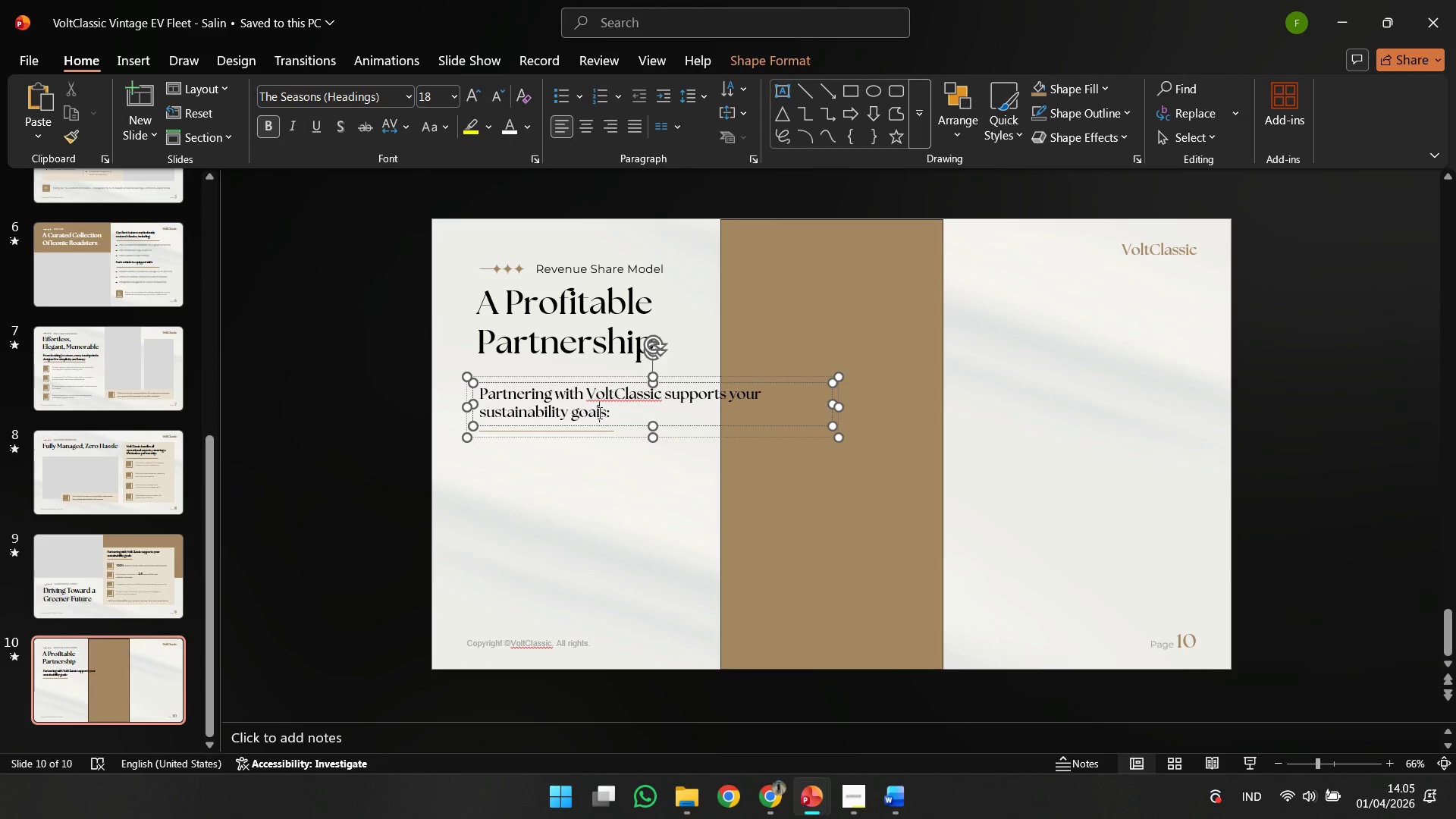 
right_click([598, 413])
 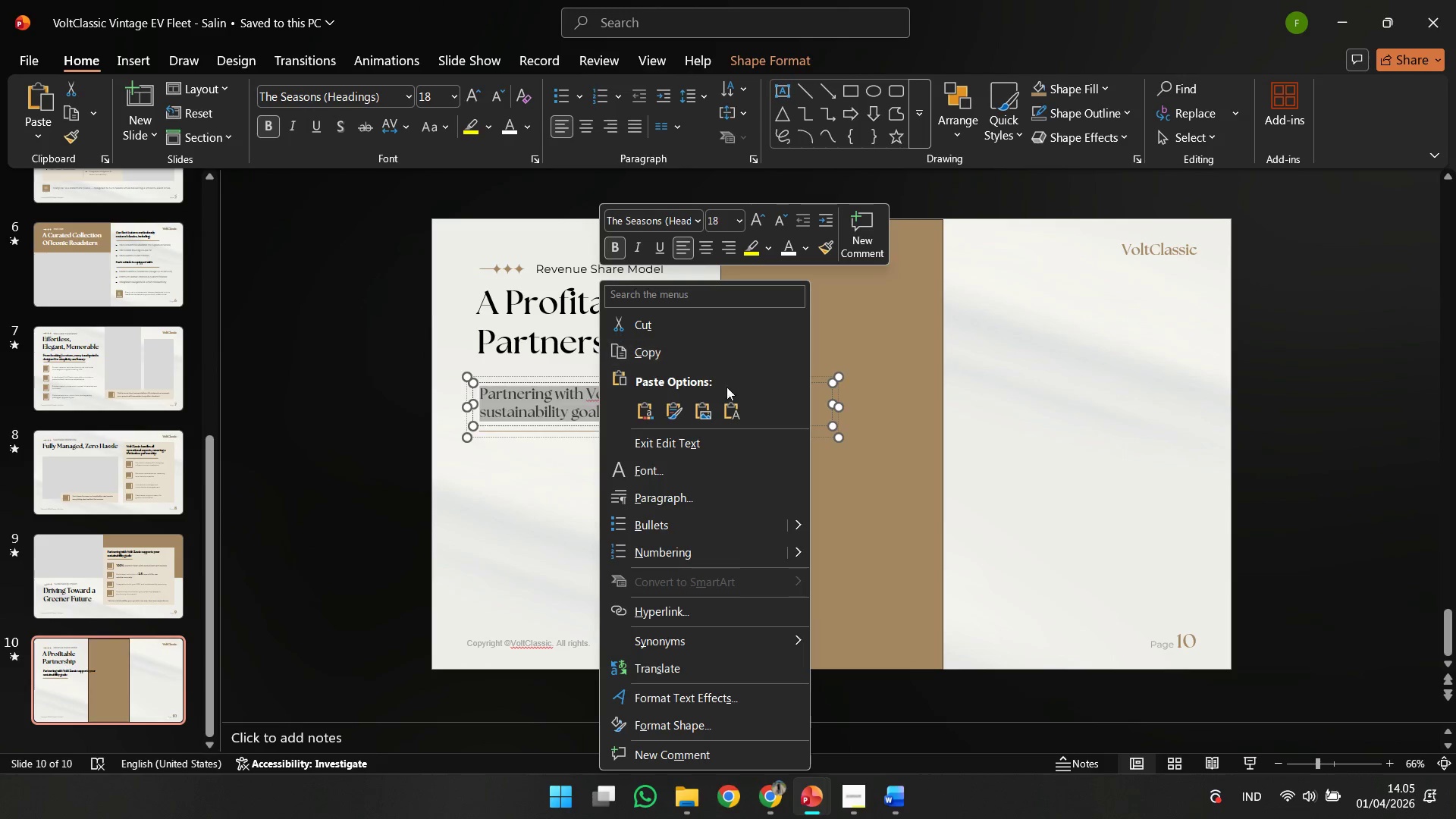 
left_click([732, 406])
 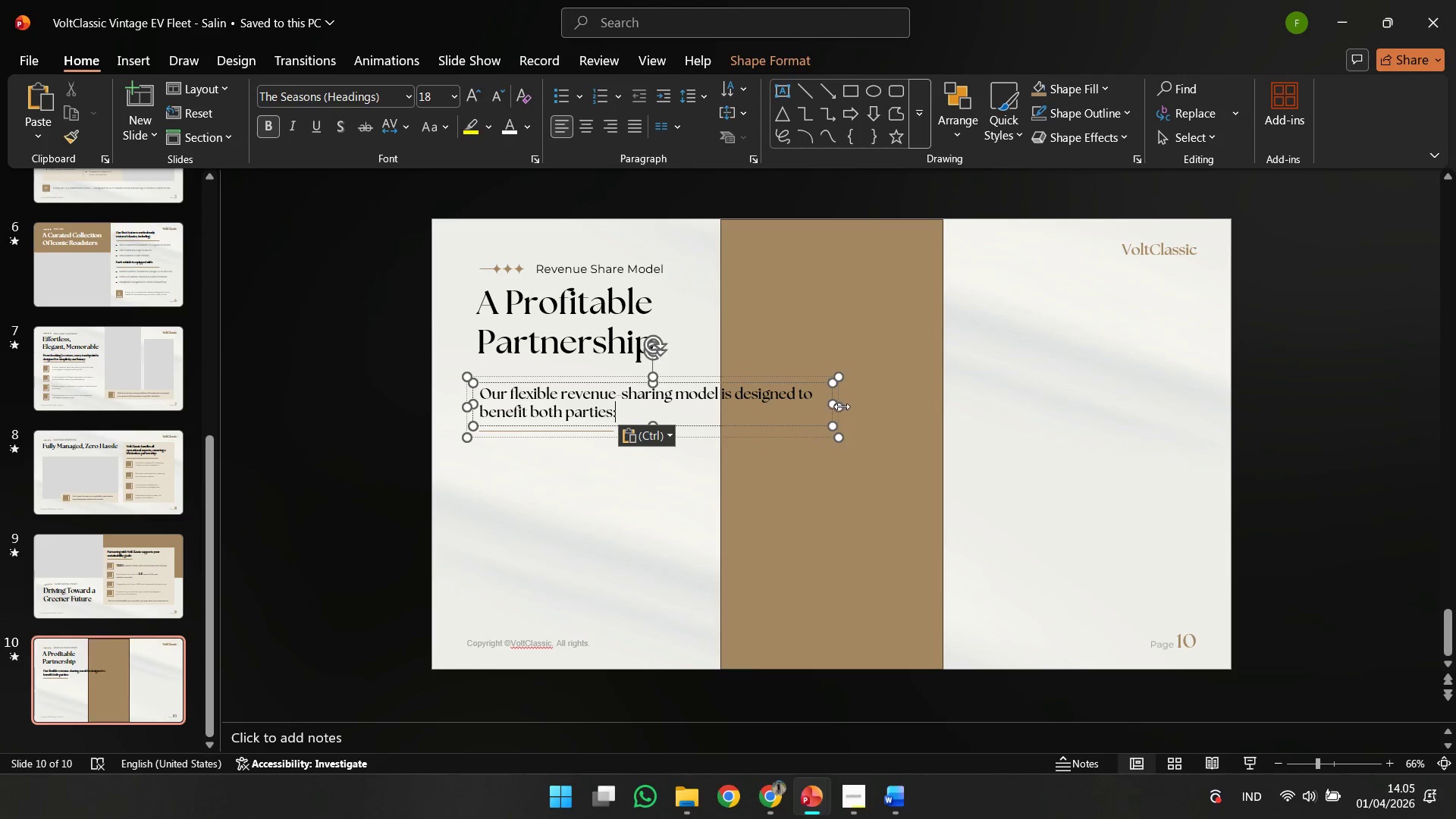 
left_click_drag(start_coordinate=[827, 403], to_coordinate=[692, 416])
 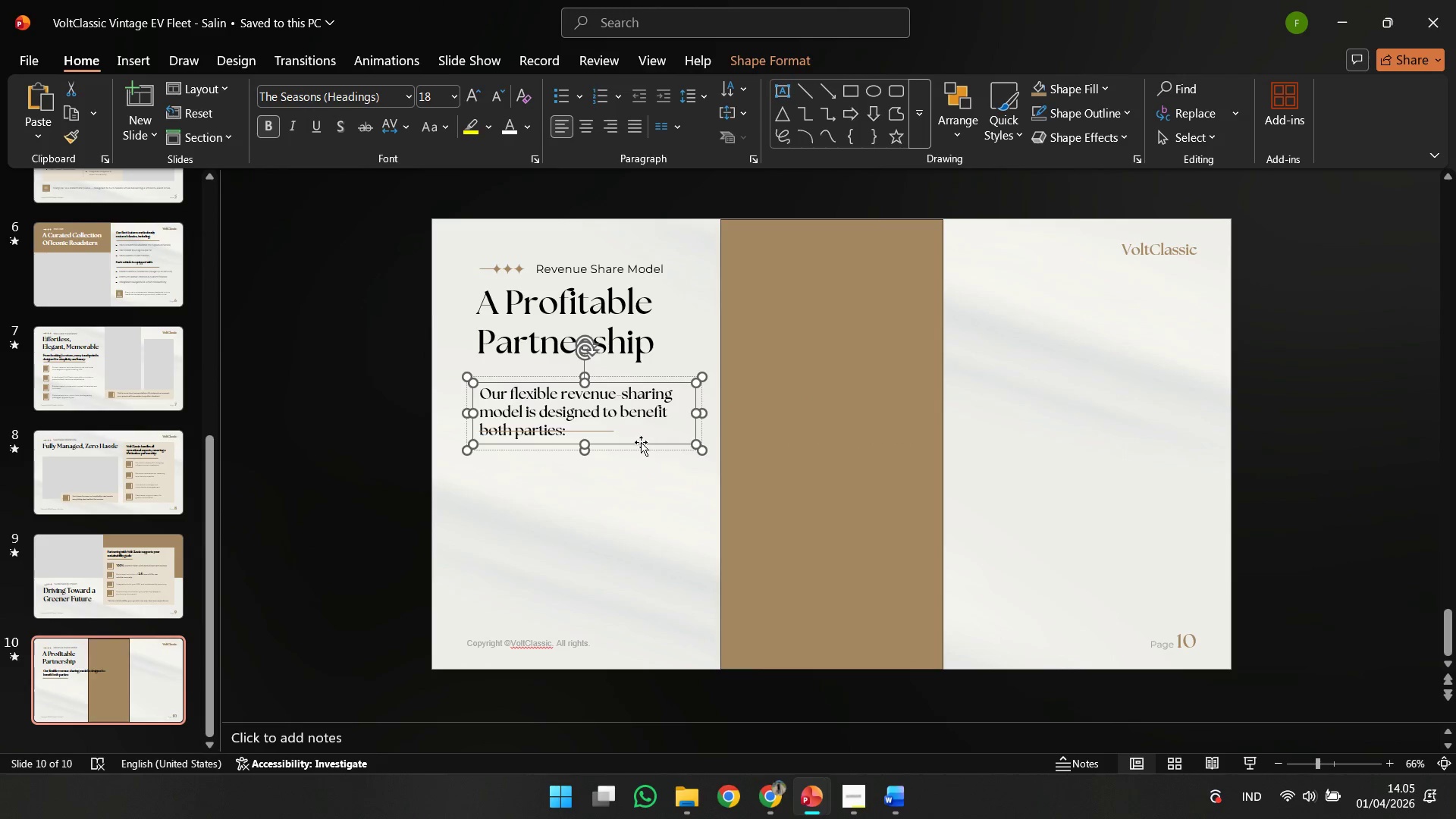 
key(Control+Shift+G)
 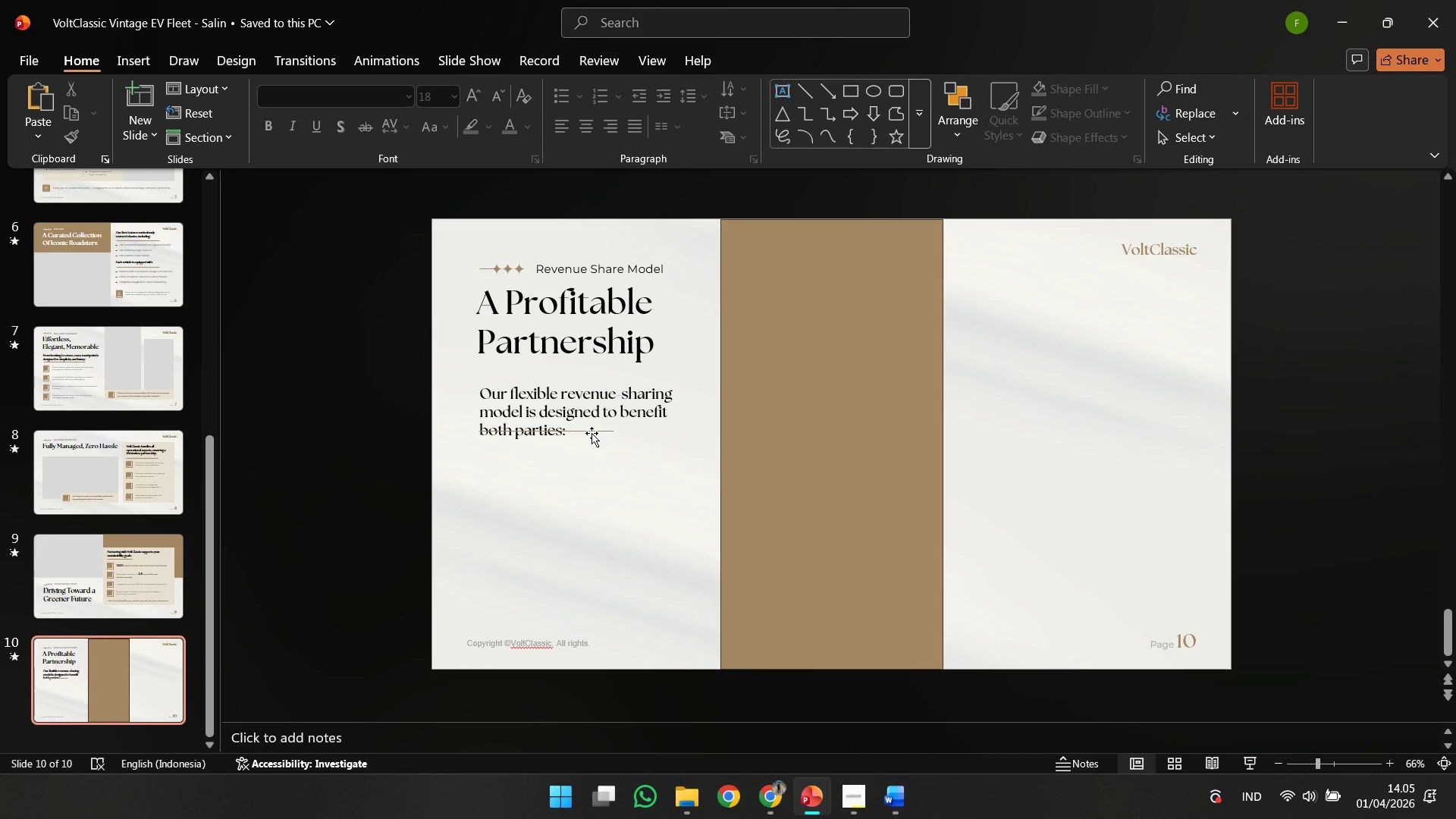 
double_click([592, 433])
 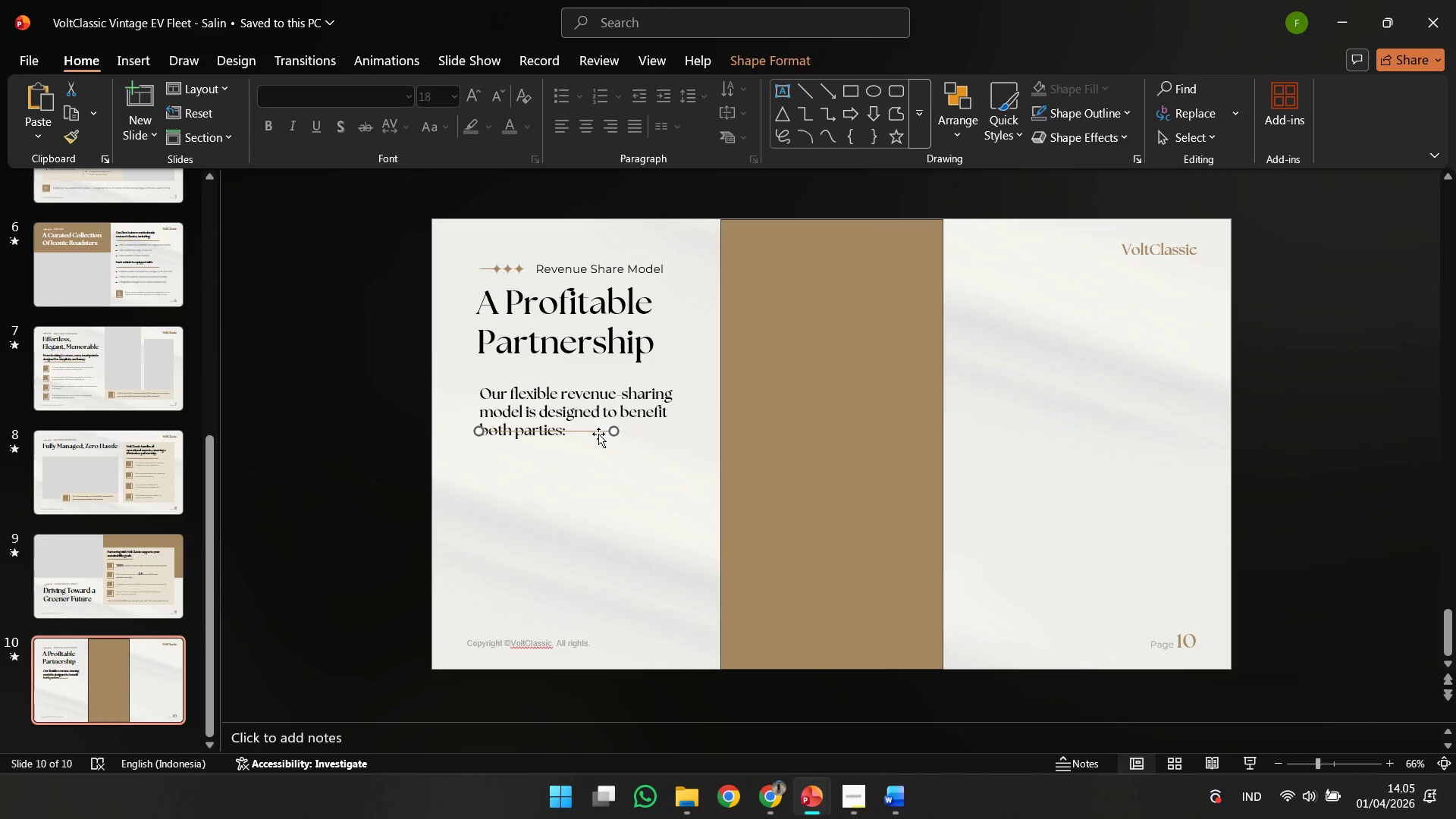 
hold_key(key=ShiftLeft, duration=1.44)
left_click_drag(start_coordinate=[598, 434], to_coordinate=[594, 456])
 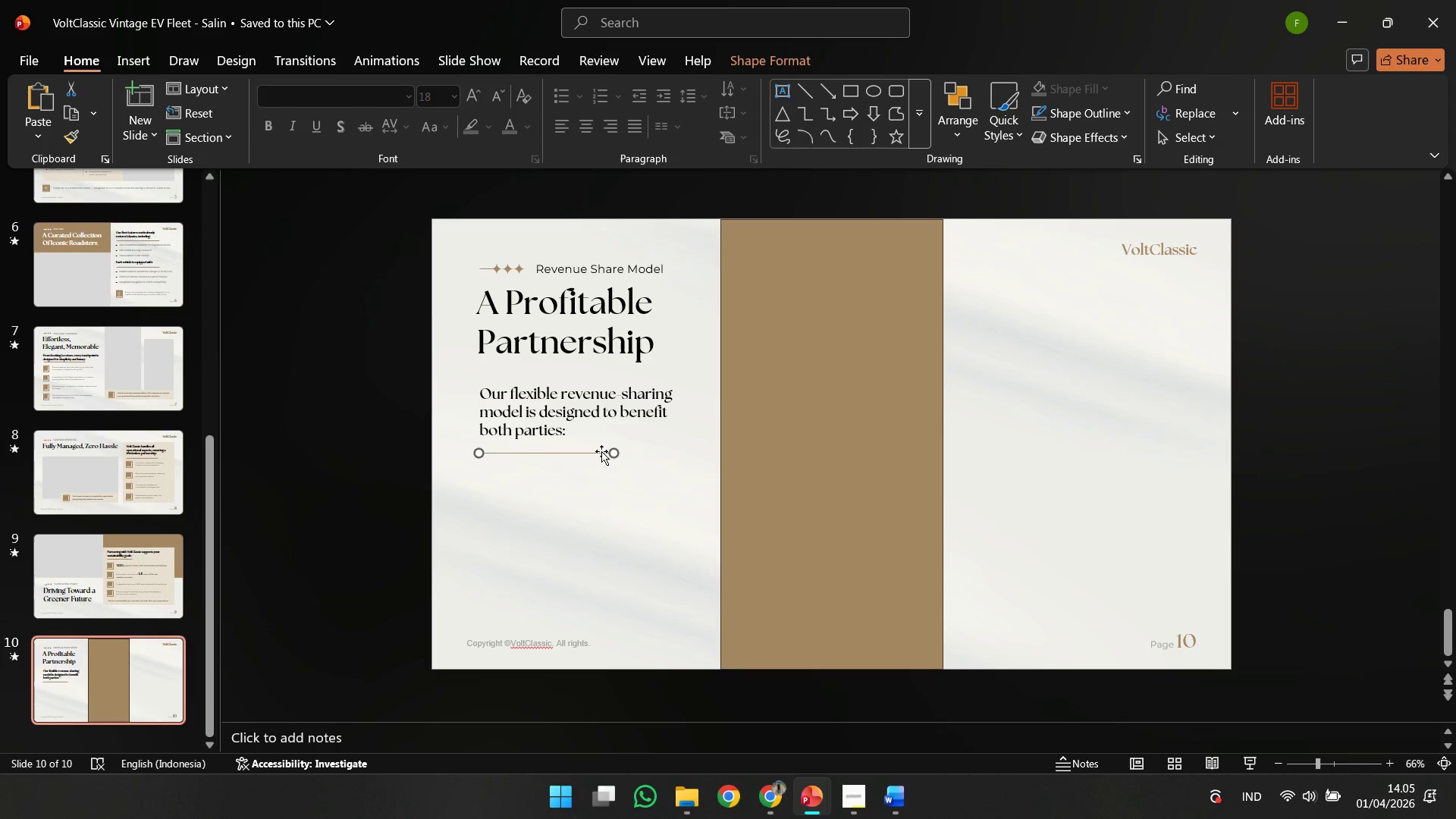 
hold_key(key=ShiftLeft, duration=1.17)
 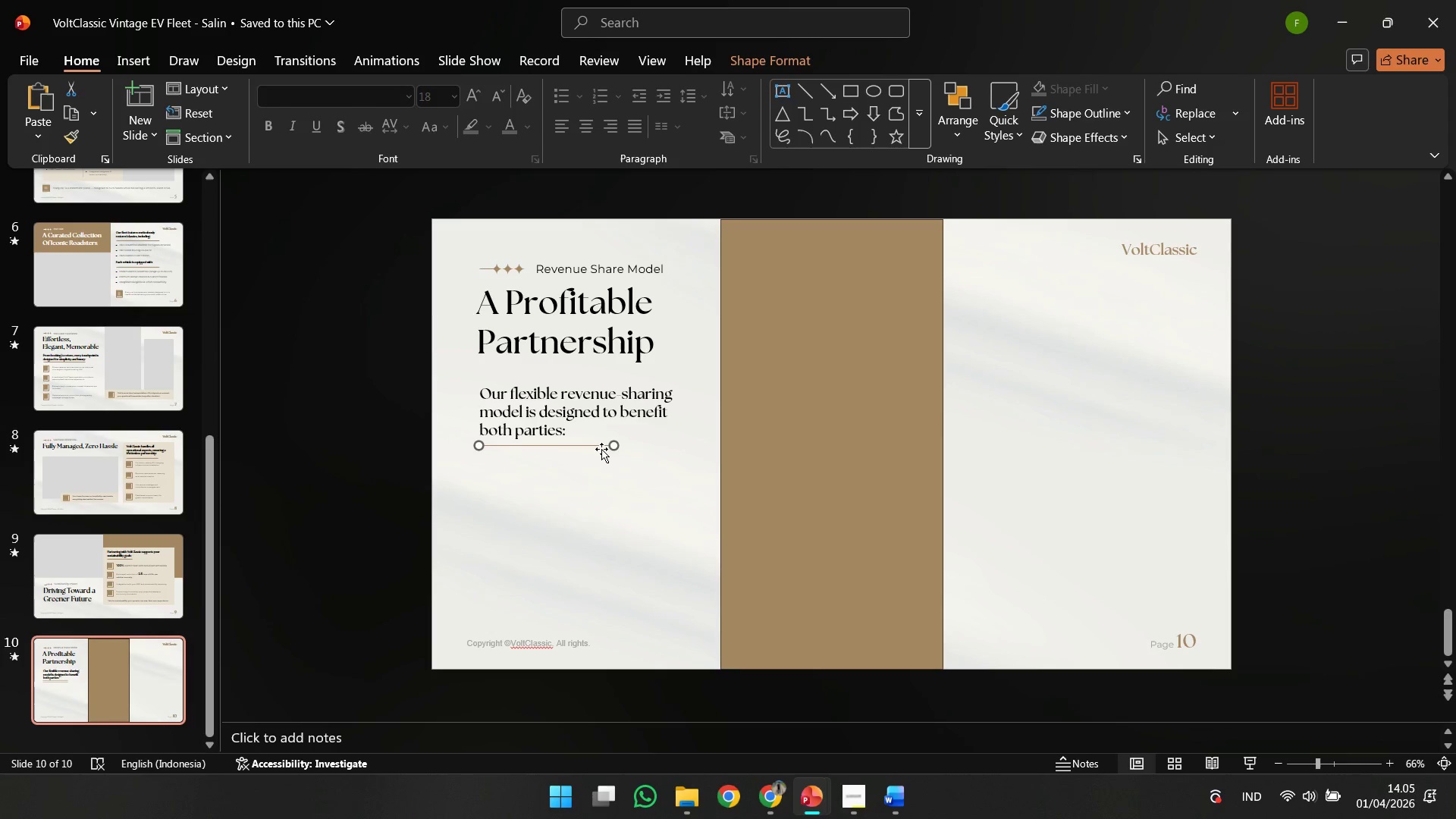 
key(ArrowDown)
 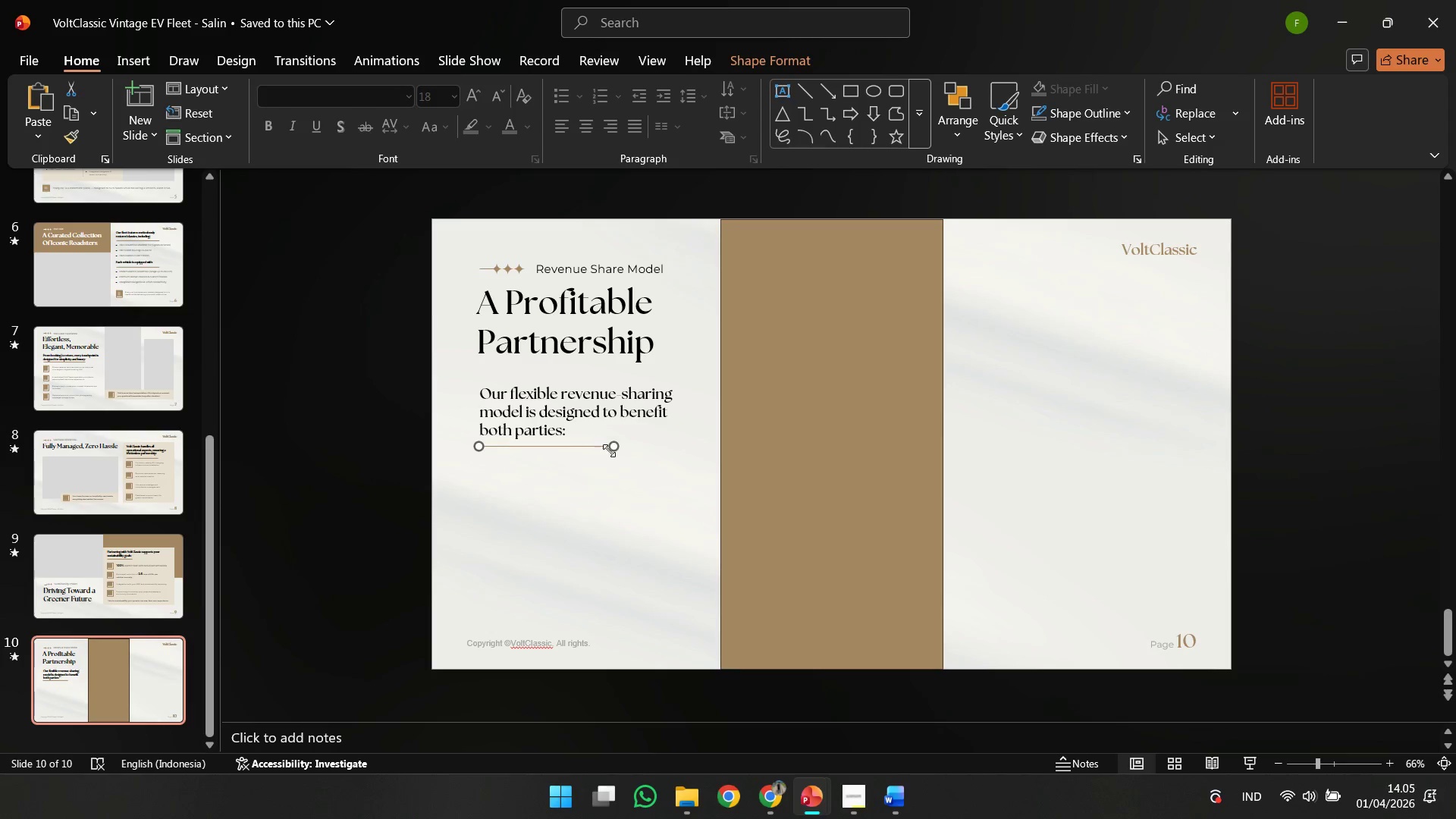 
key(ArrowDown)
 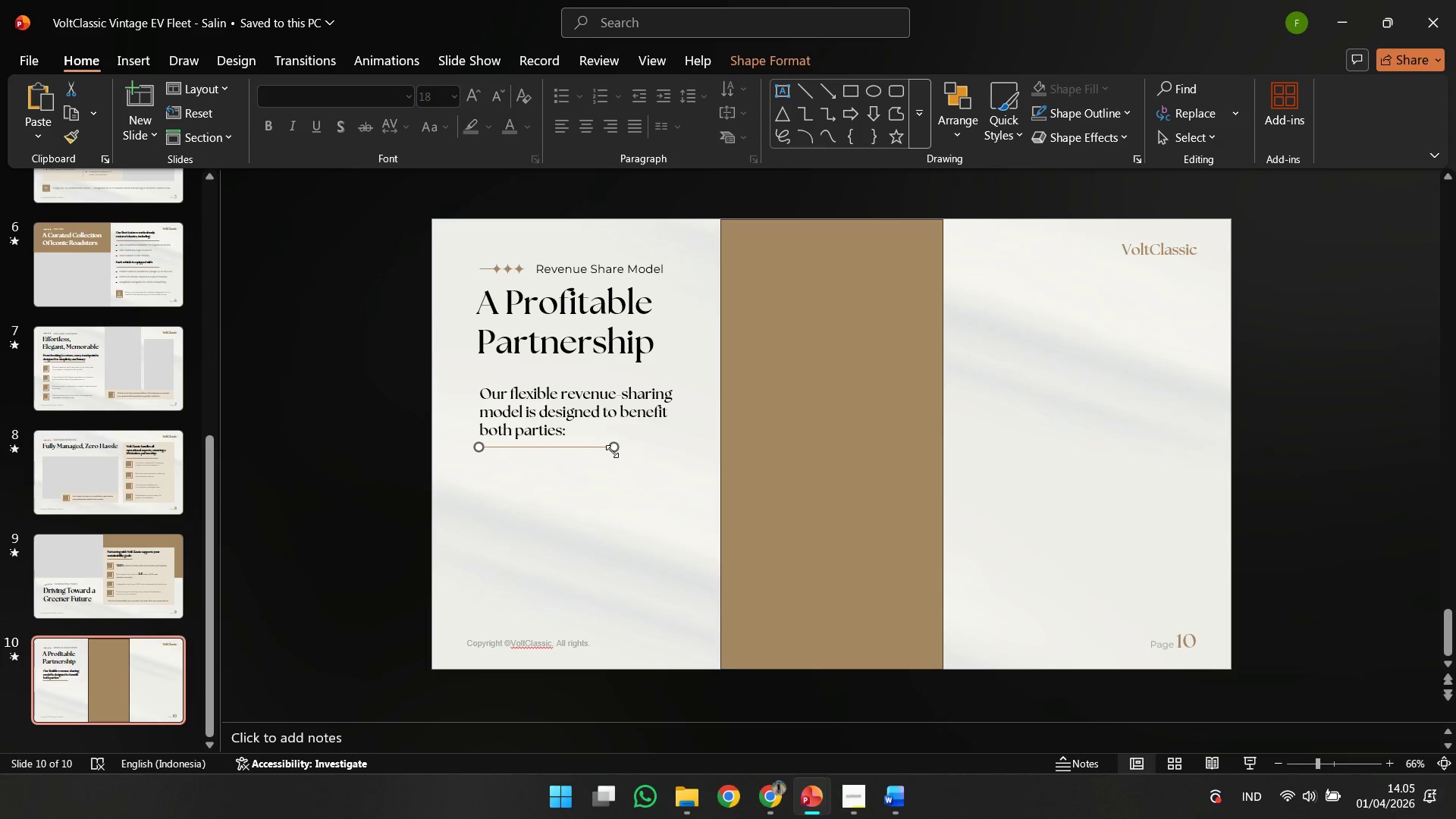 
key(ArrowDown)
 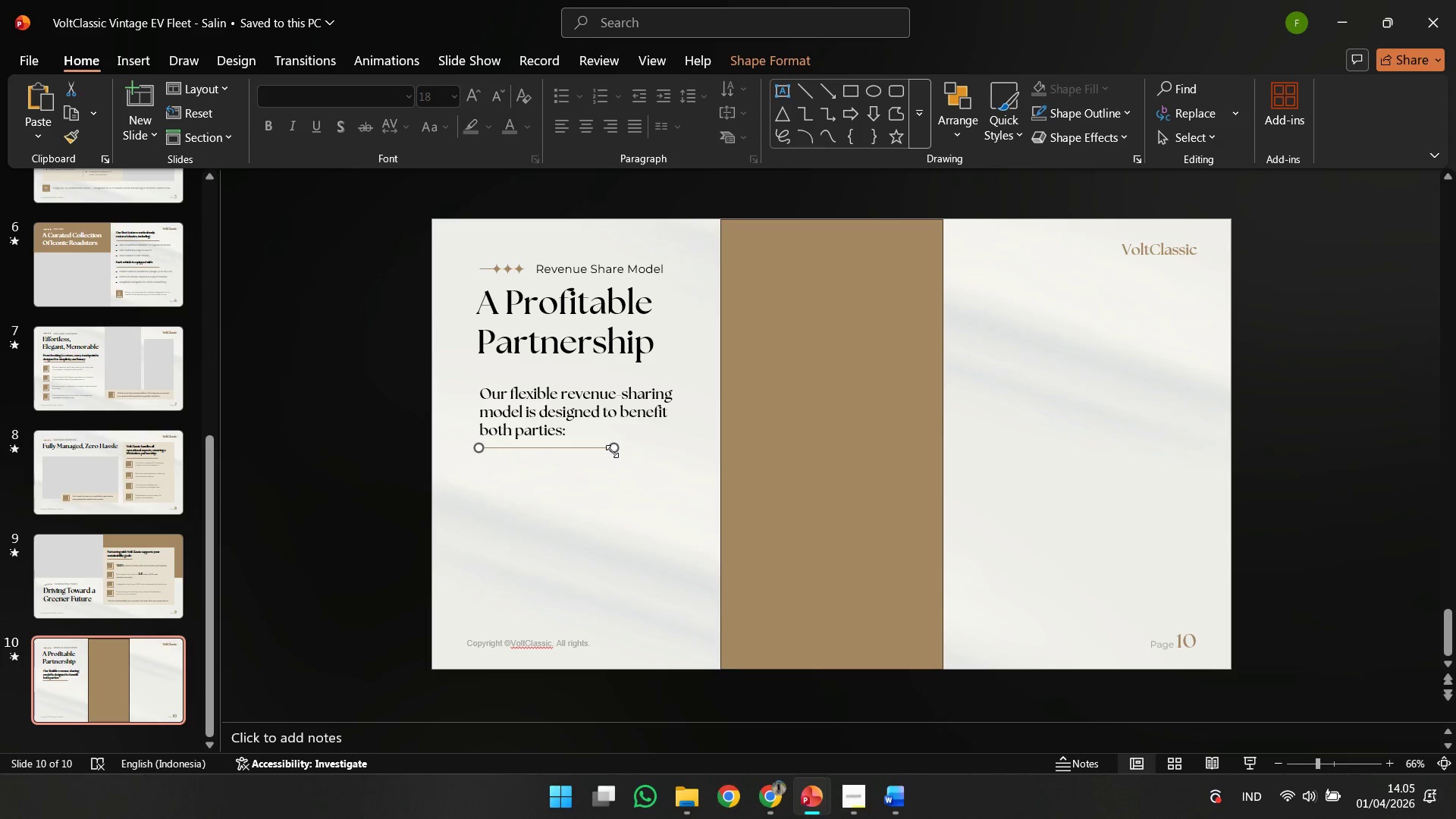 
key(ArrowDown)
 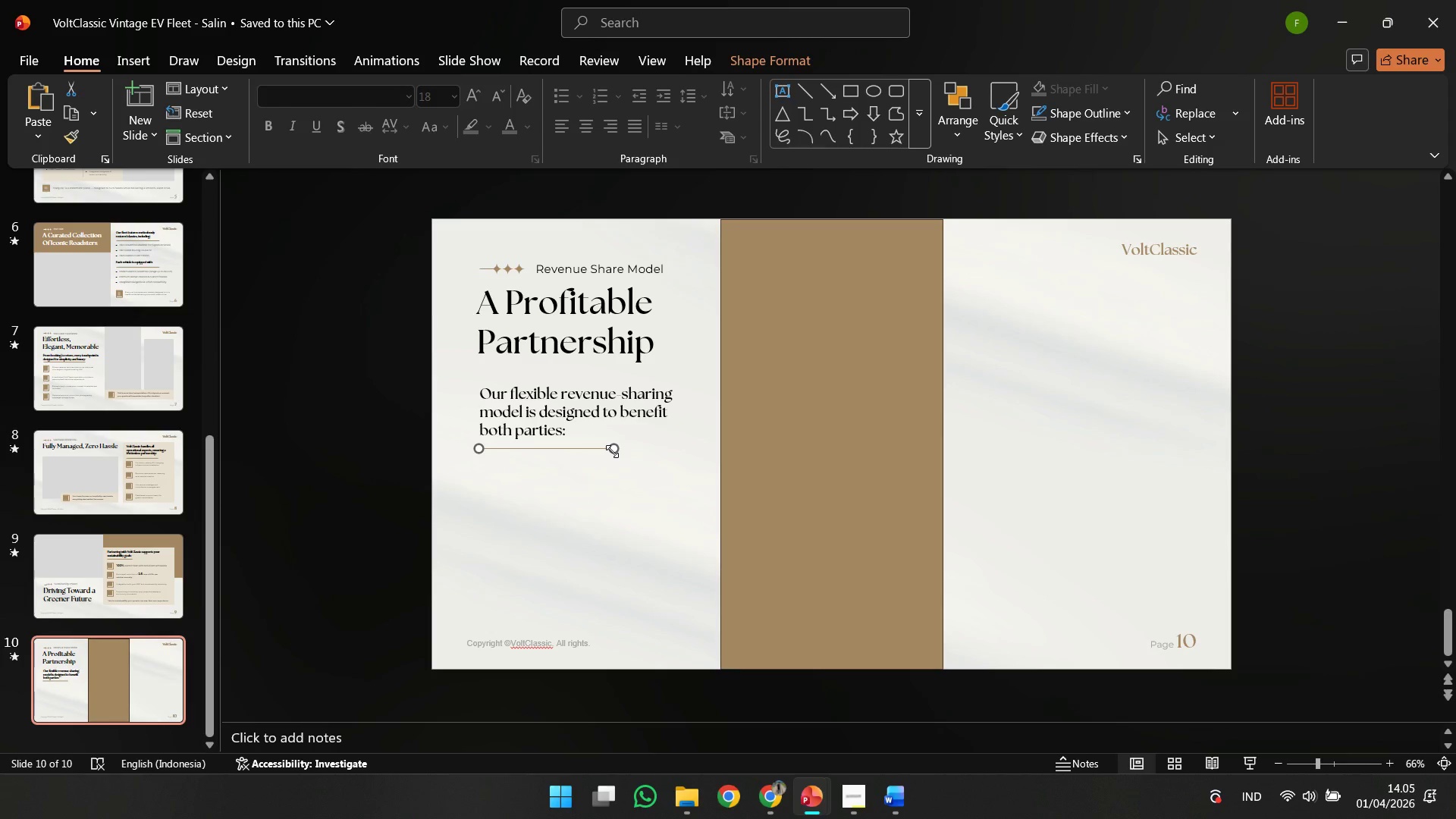 
hold_key(key=ShiftLeft, duration=2.47)
left_click_drag(start_coordinate=[612, 451], to_coordinate=[567, 452])
 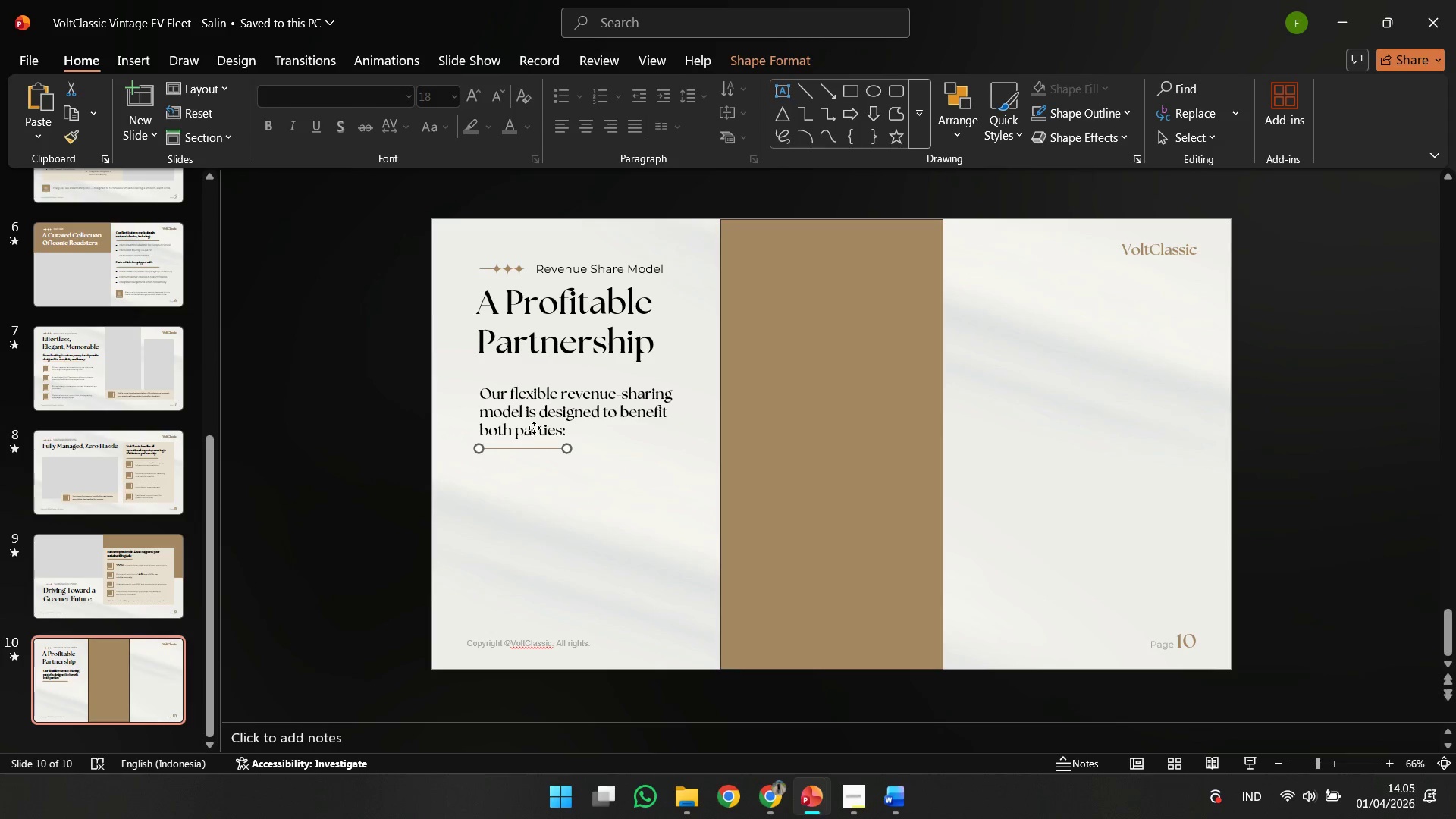 
left_click([534, 428])
 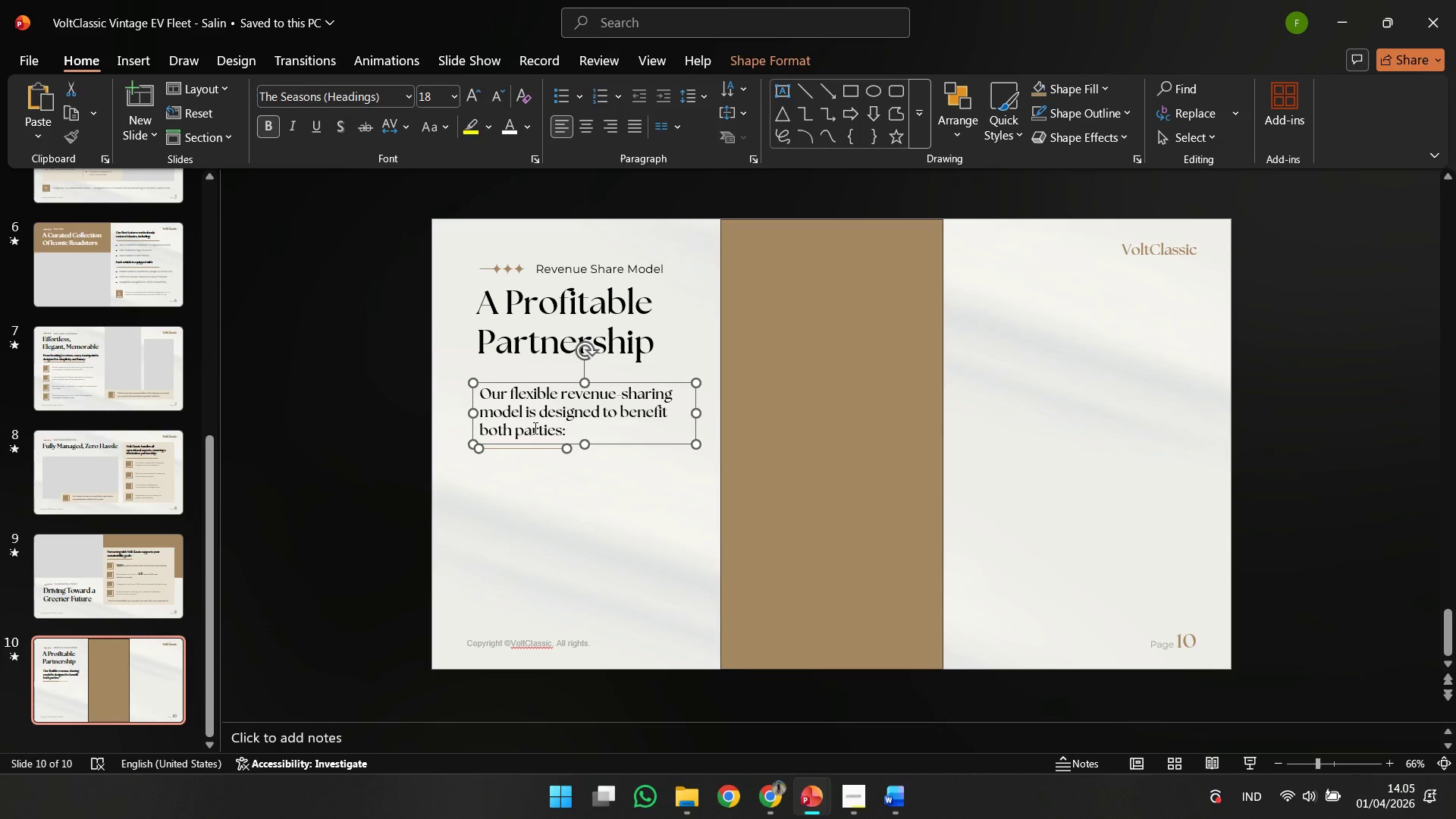 
key(Control+G)
 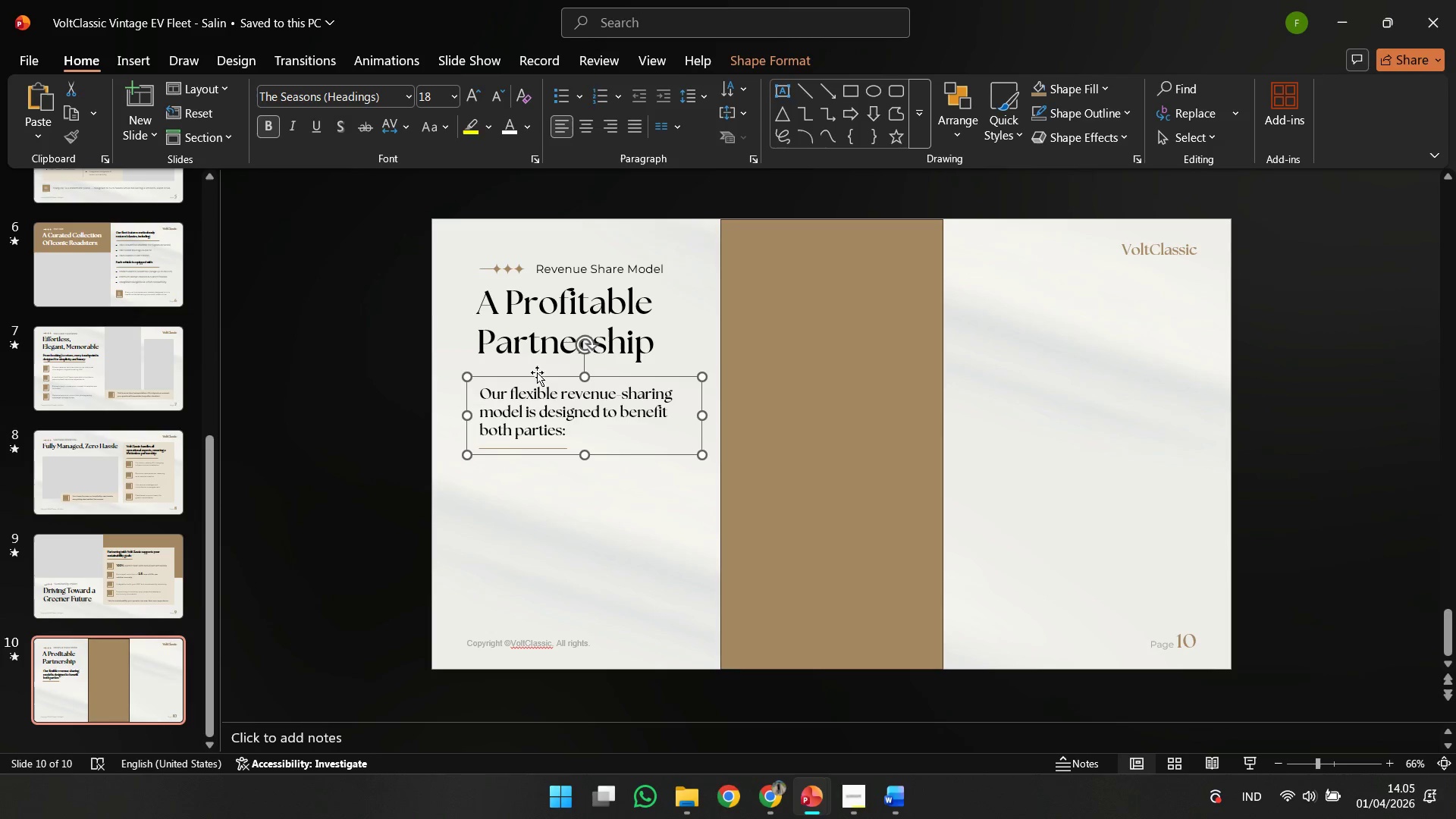 
hold_key(key=ShiftLeft, duration=0.36)
left_click([529, 318])
 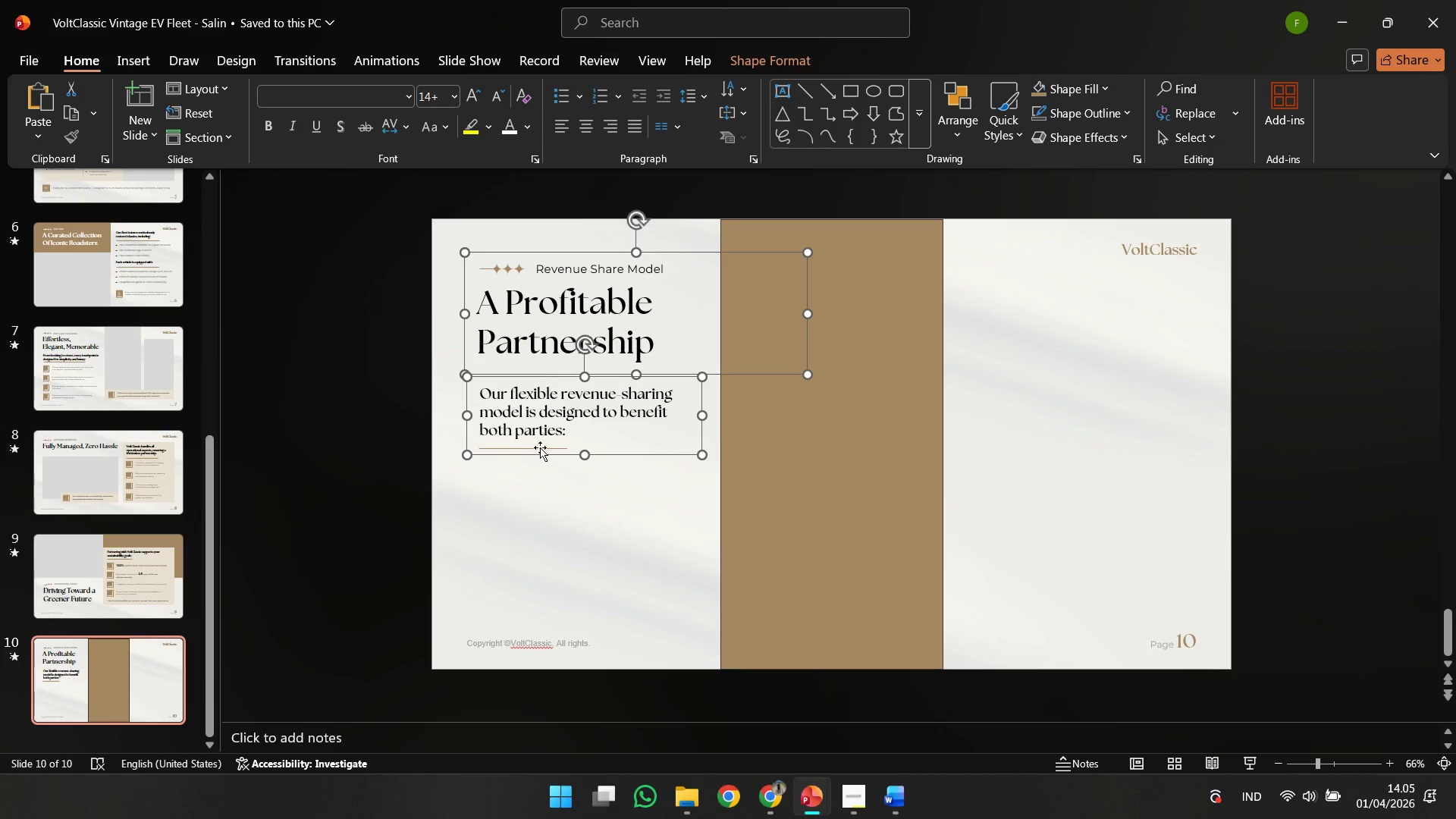 
hold_key(key=ShiftLeft, duration=1.98)
left_click_drag(start_coordinate=[536, 452], to_coordinate=[530, 494])
 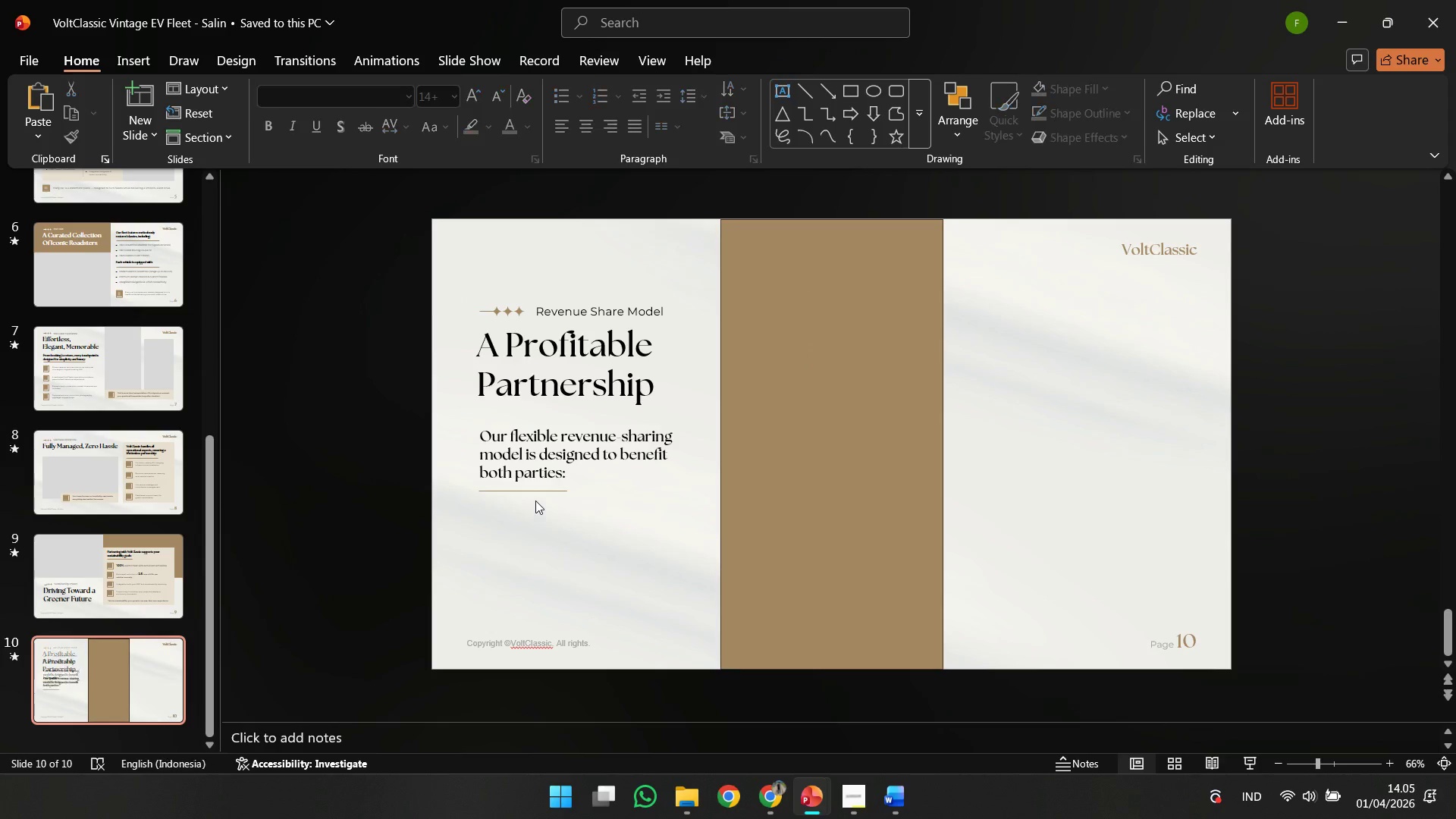 
double_click([535, 500])
 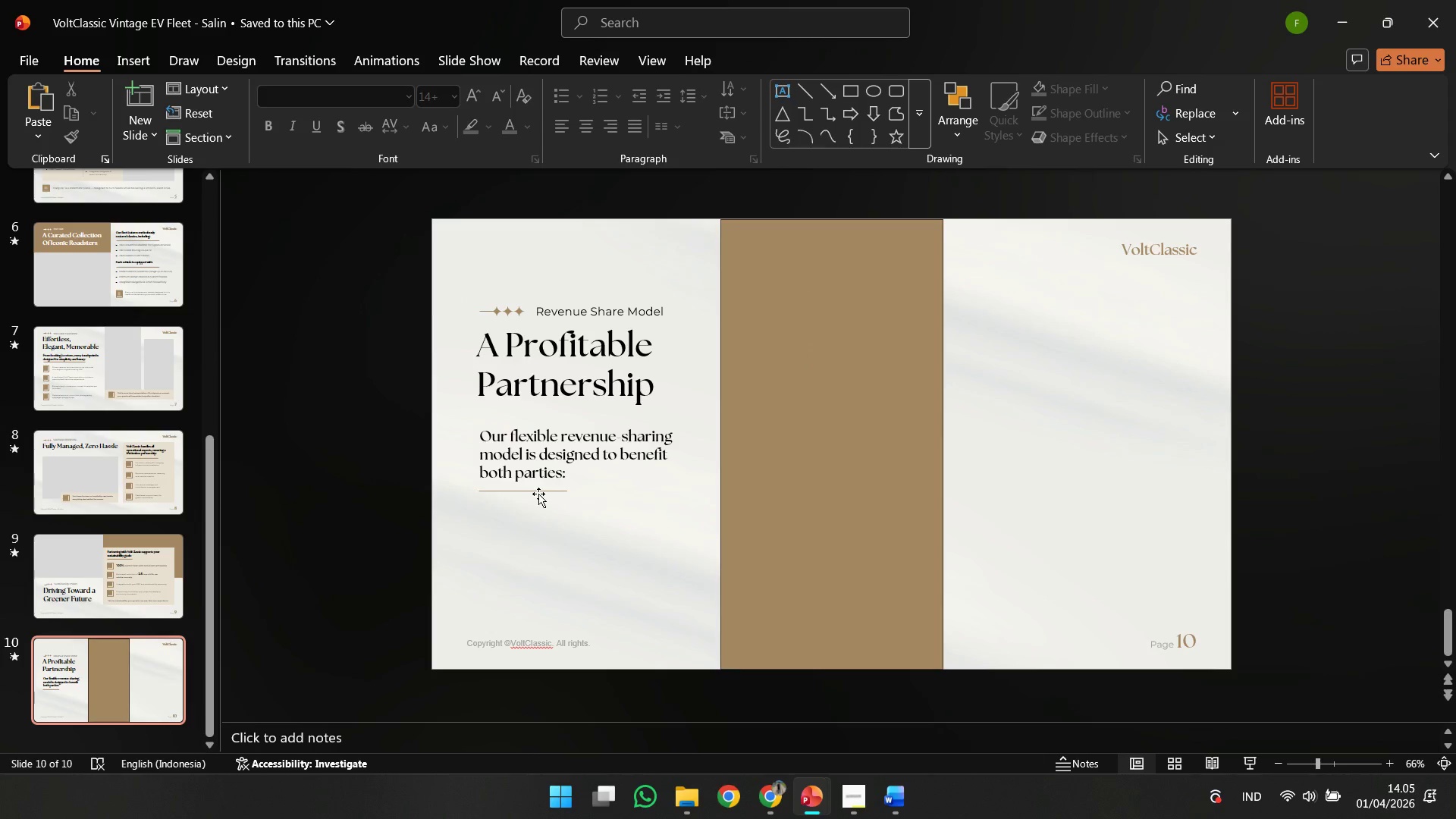 
triple_click([538, 494])
 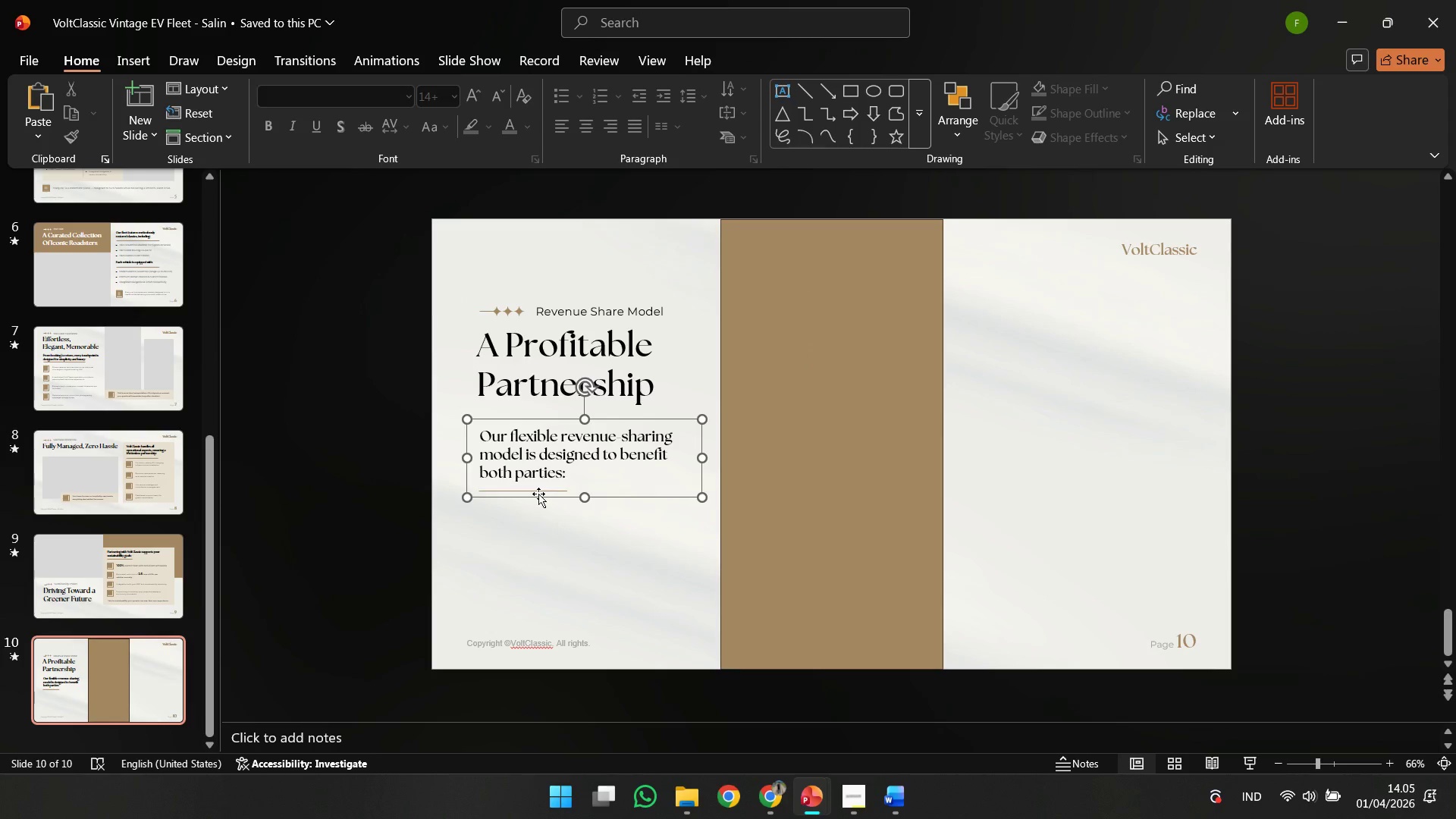 
hold_key(key=ShiftLeft, duration=1.86)
left_click_drag(start_coordinate=[543, 492], to_coordinate=[541, 502])
 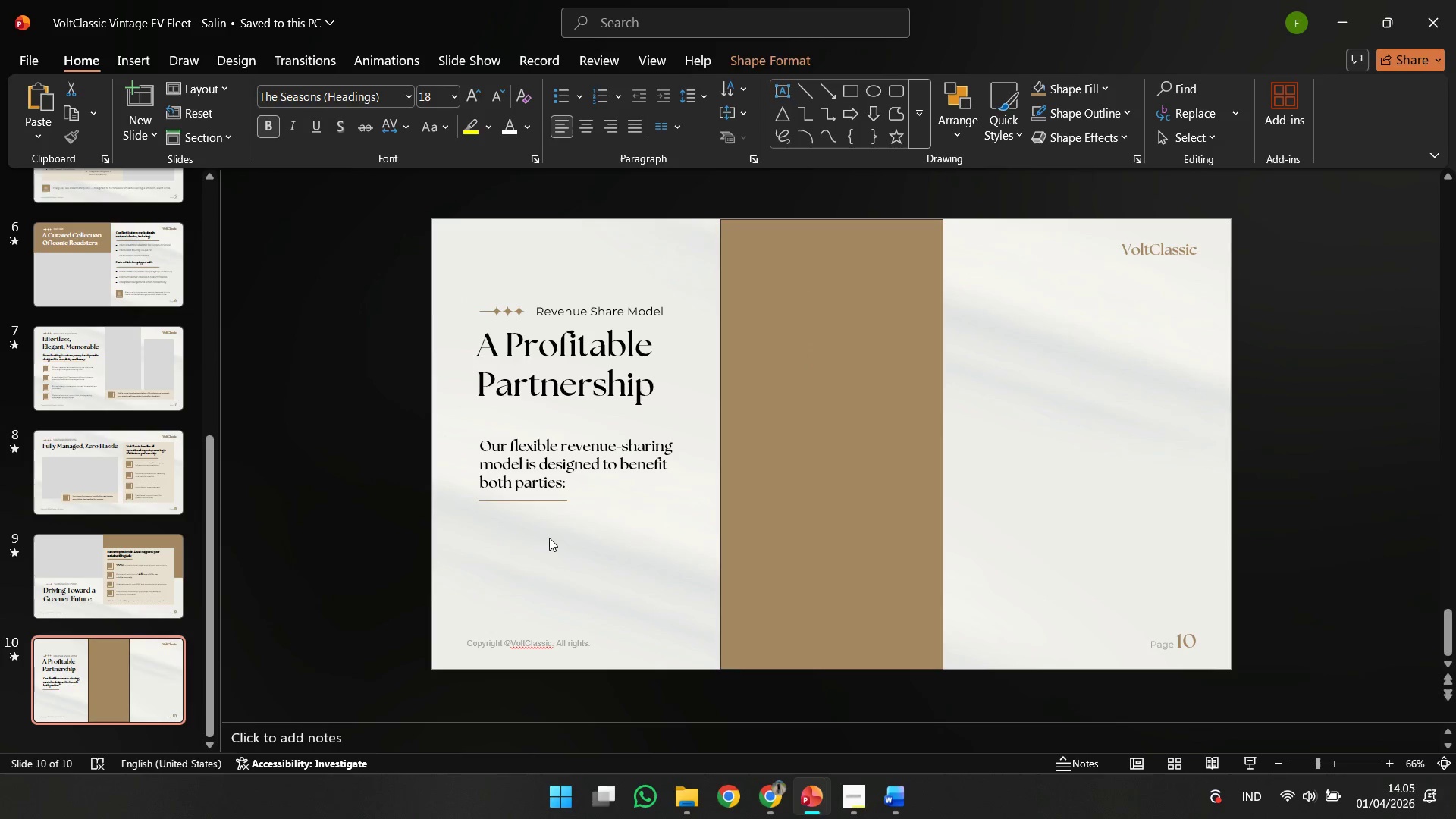 
left_click([549, 538])
 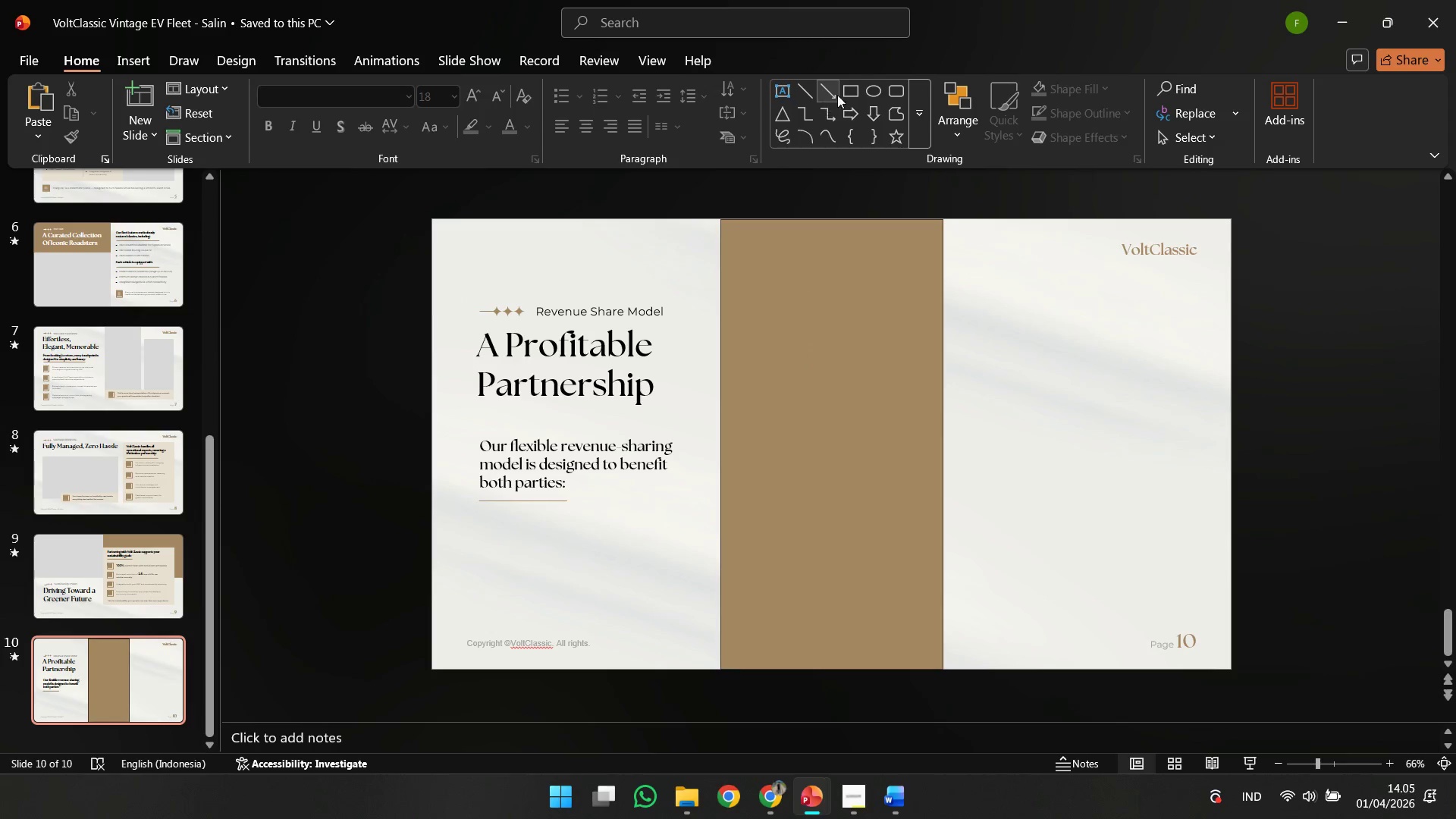 
left_click([840, 93])
 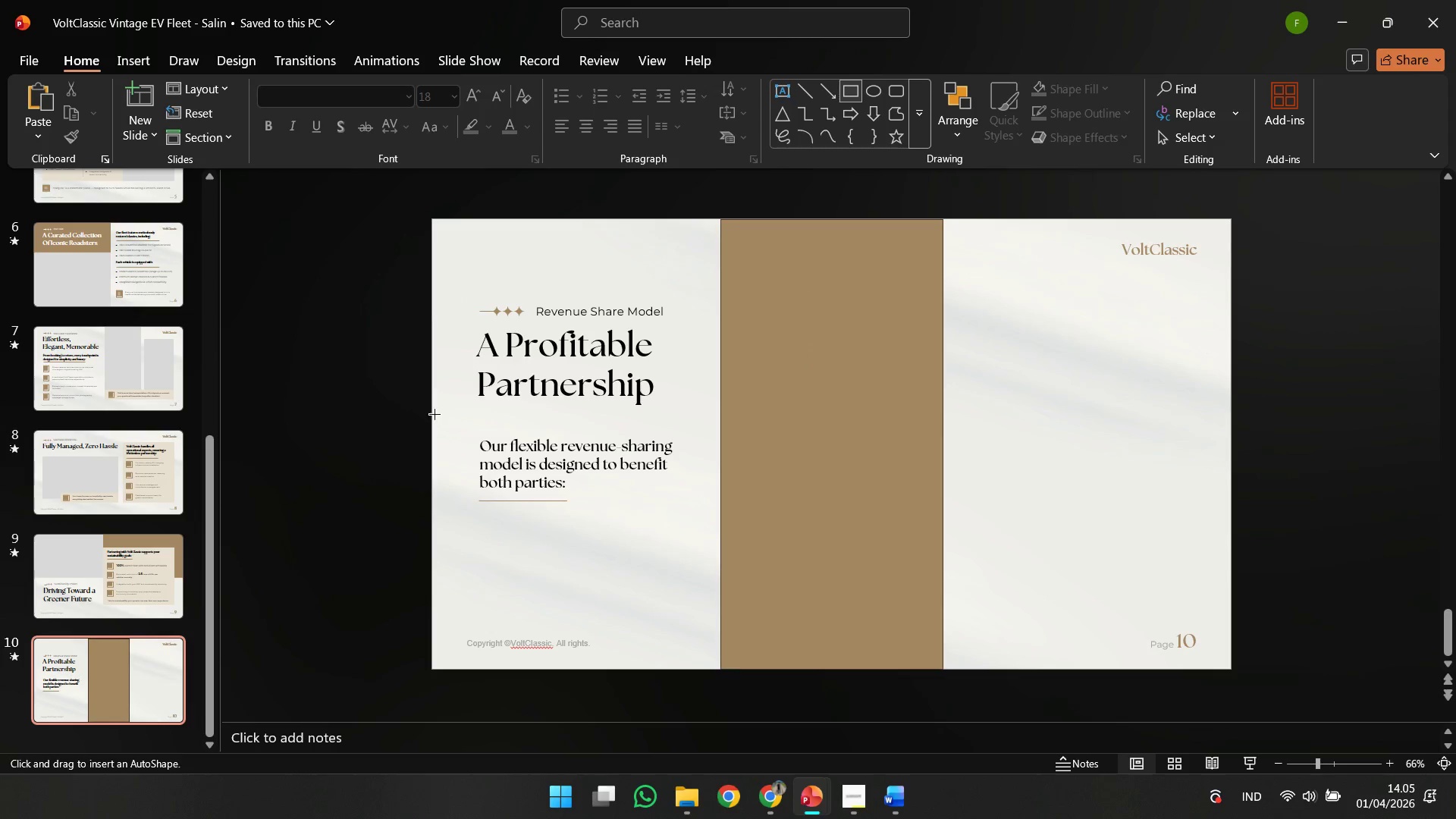 
left_click_drag(start_coordinate=[431, 414], to_coordinate=[720, 565])
 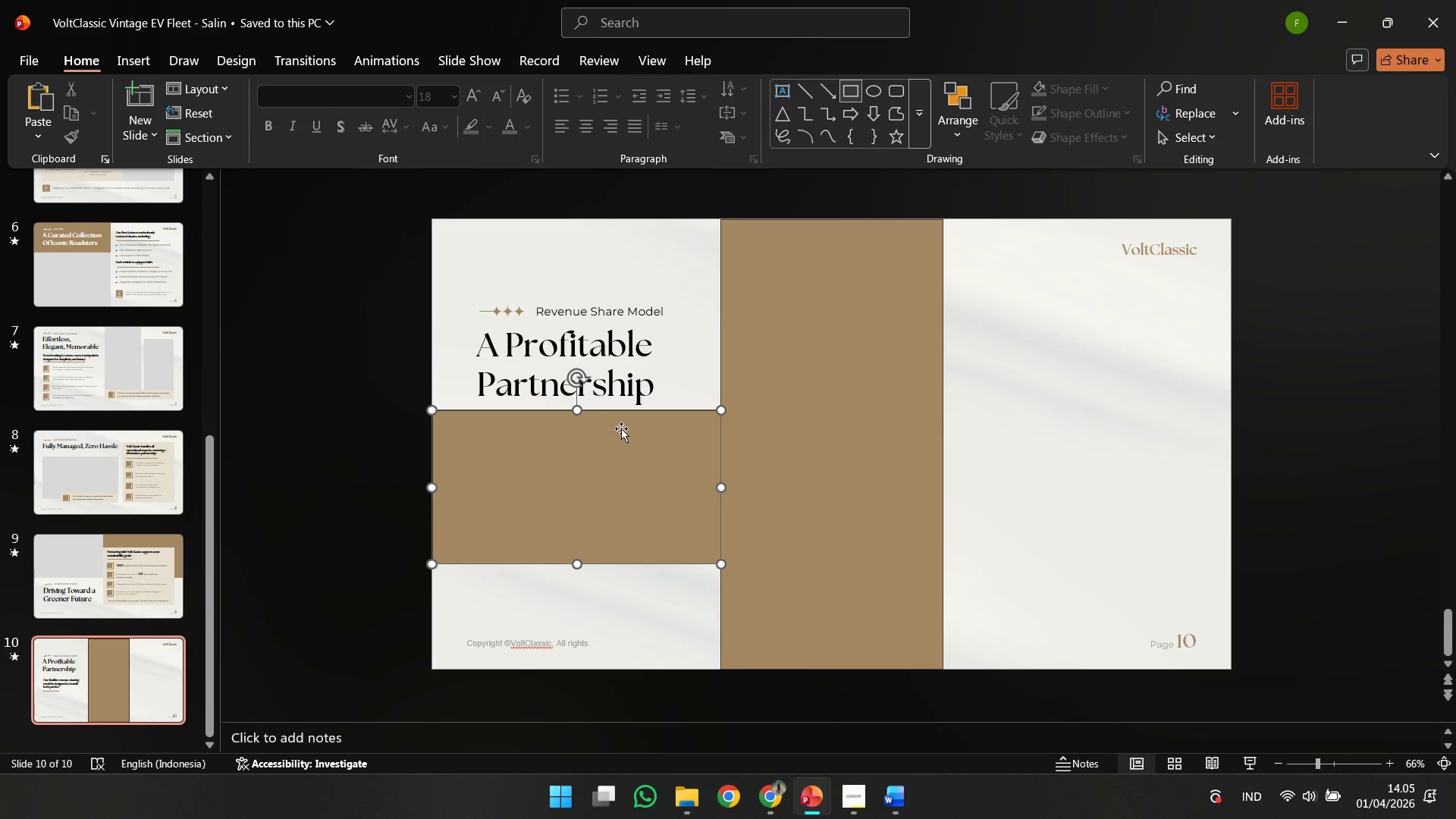 
hold_key(key=ShiftLeft, duration=2.2)
left_click_drag(start_coordinate=[579, 409], to_coordinate=[593, 277])
 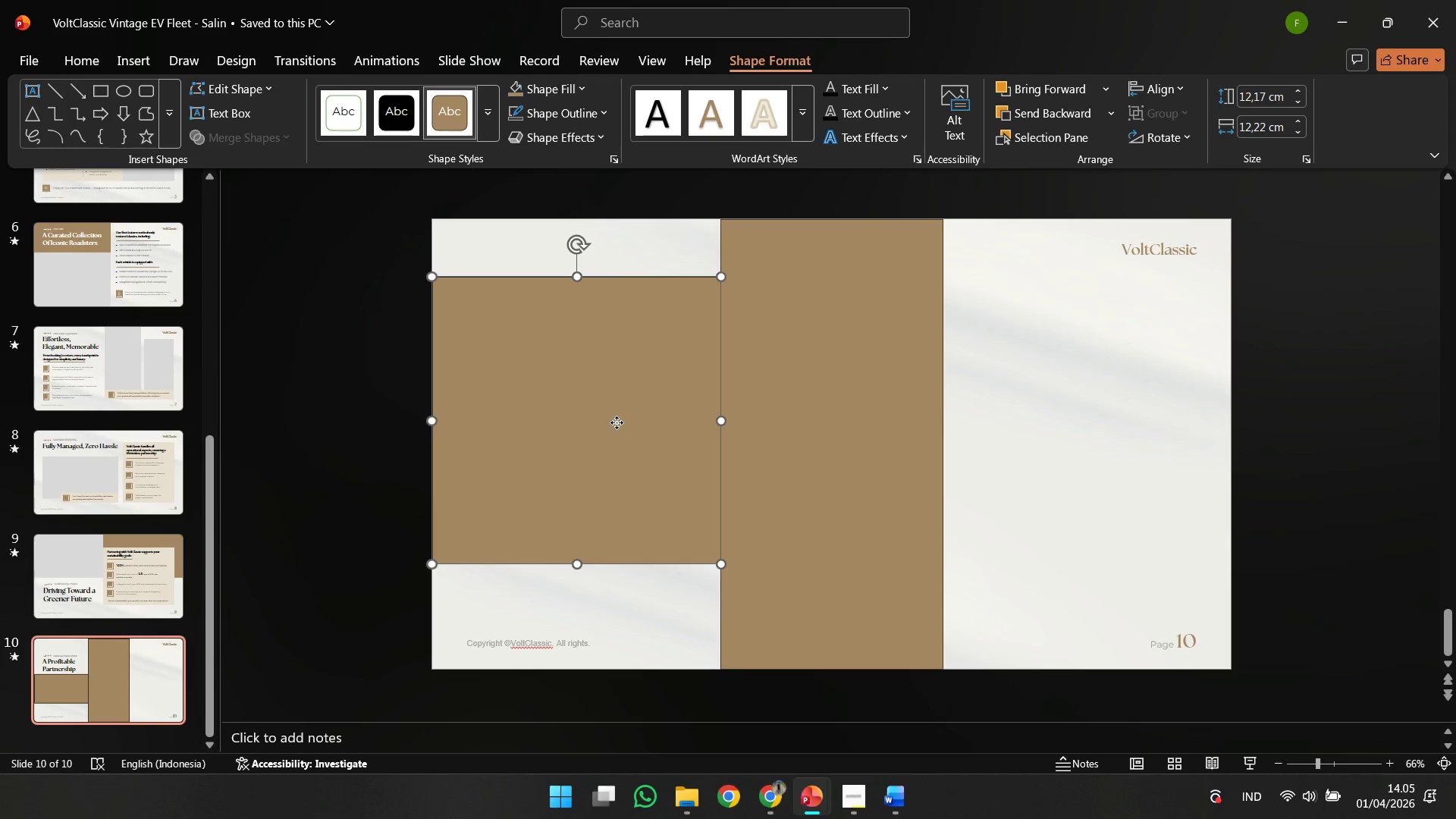 
right_click([617, 422])
 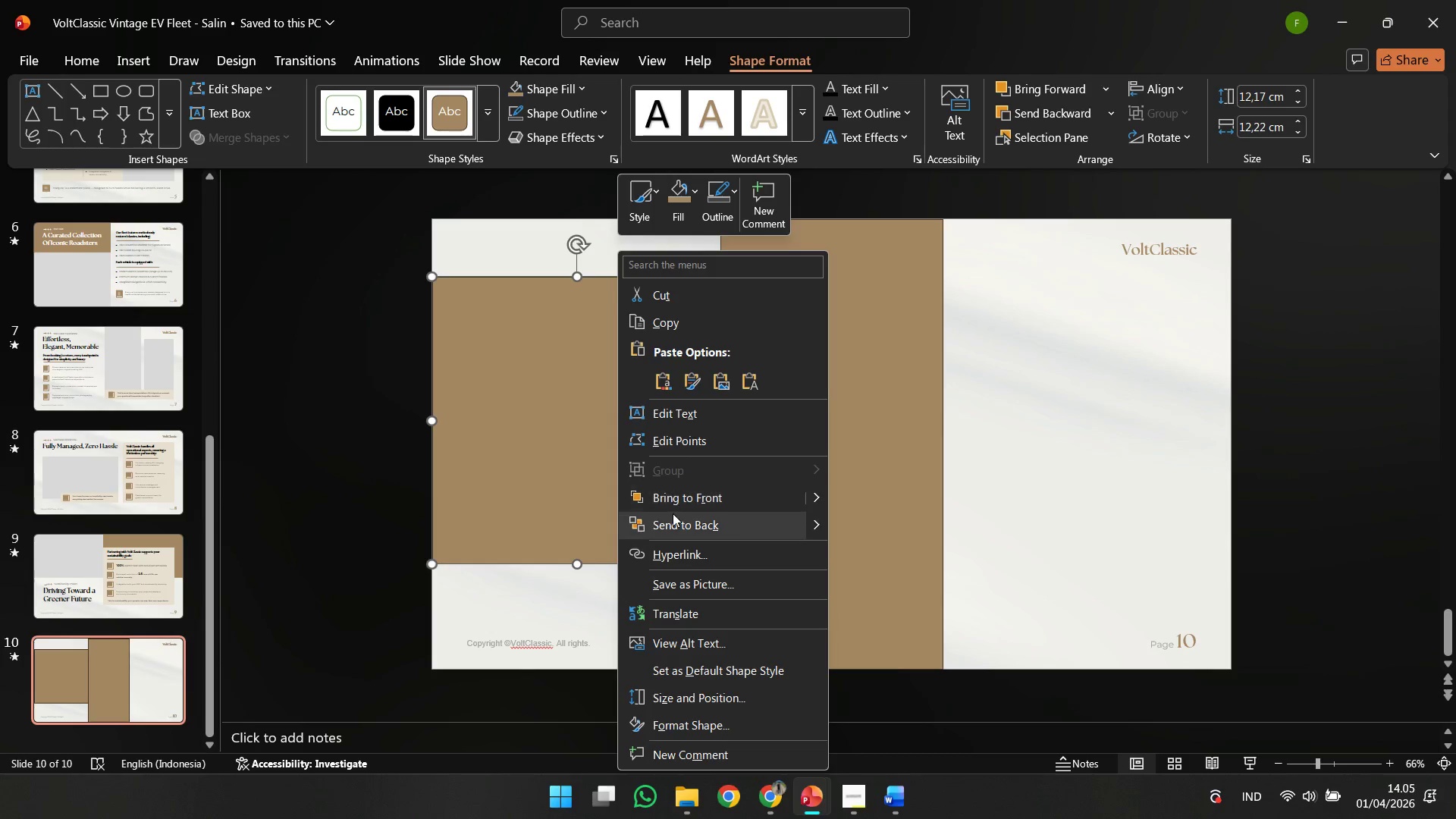 
left_click([673, 517])
 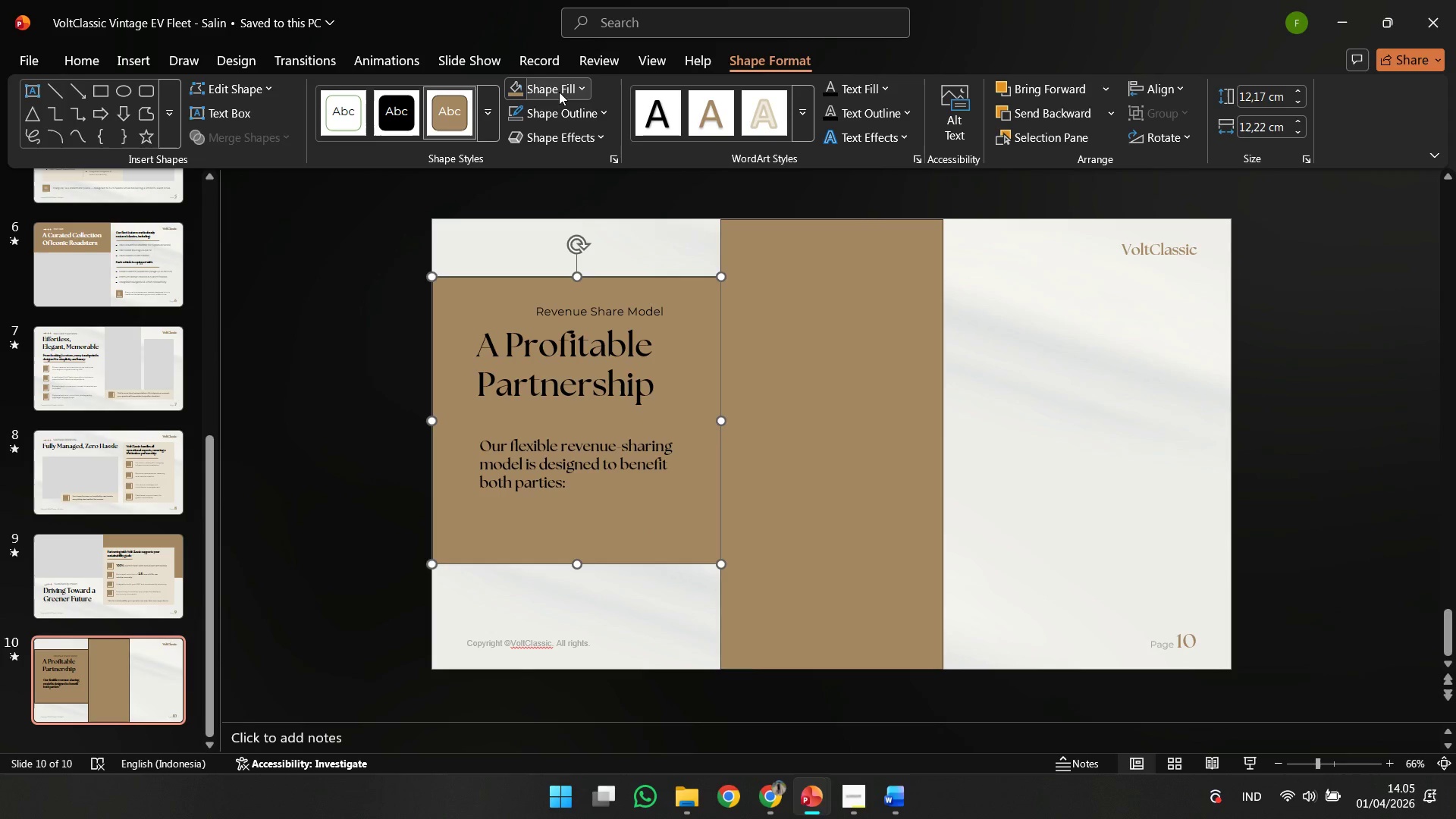 
left_click([515, 110])
 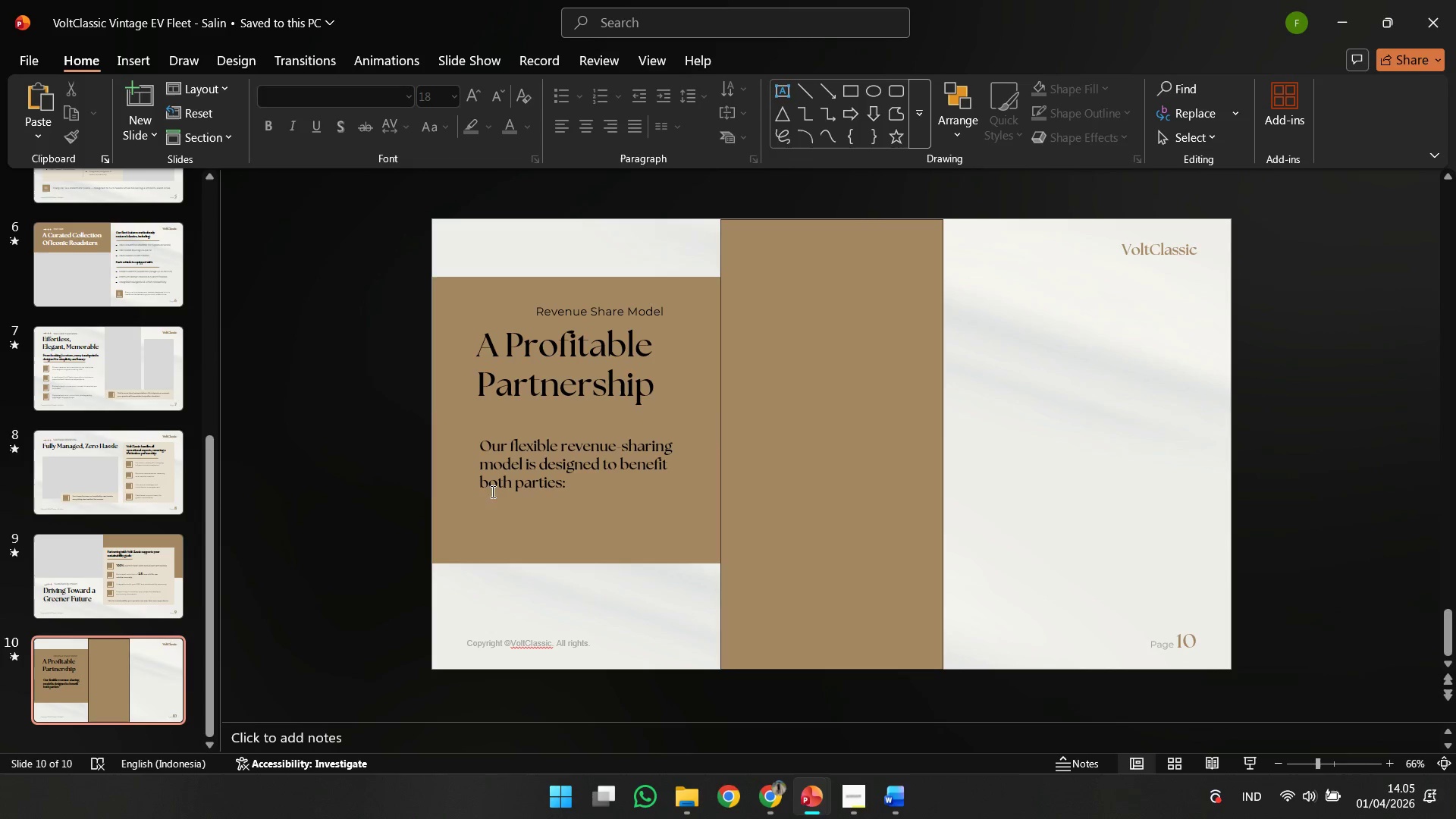 
left_click([495, 498])
 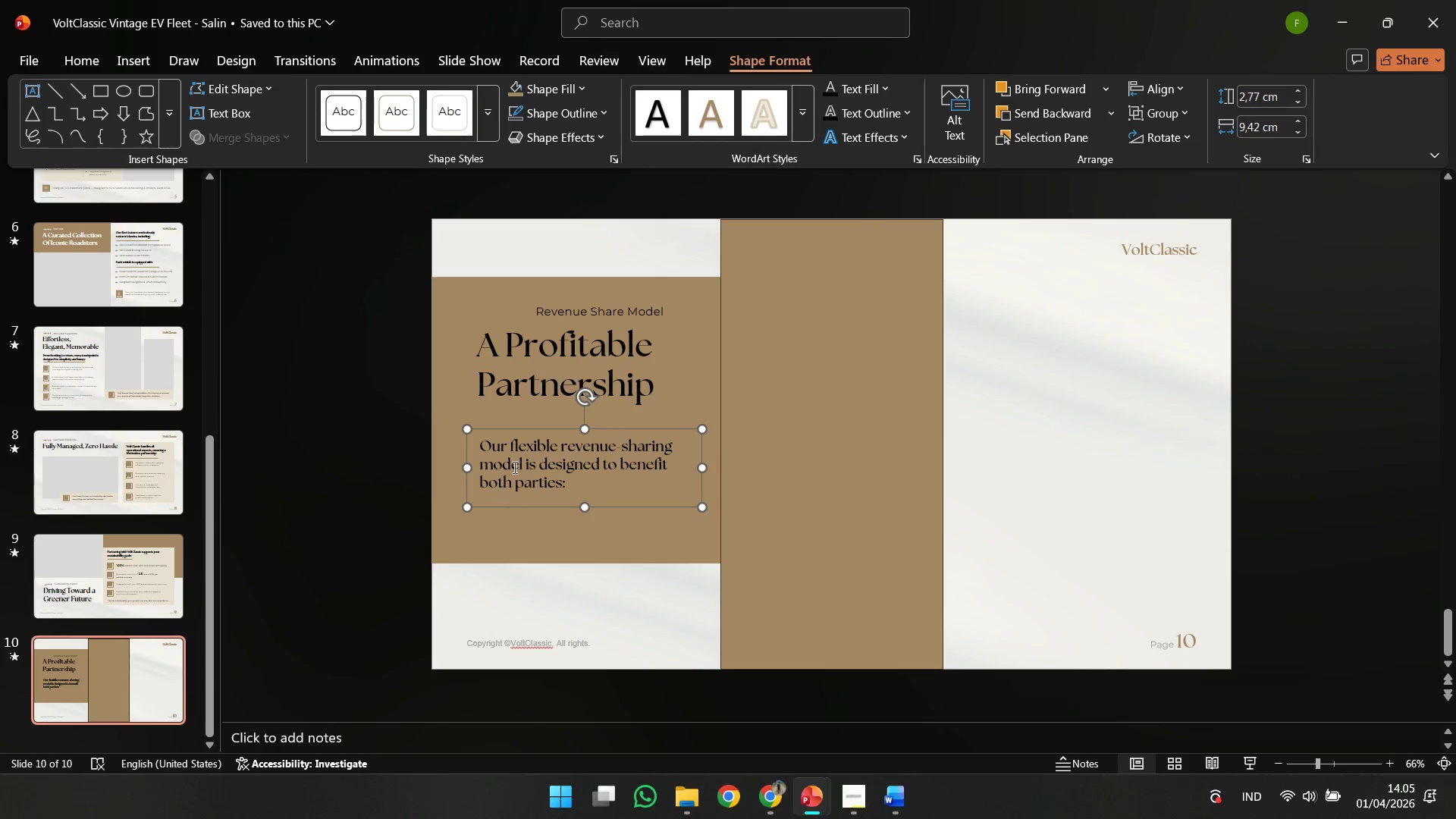 
left_click([513, 467])
 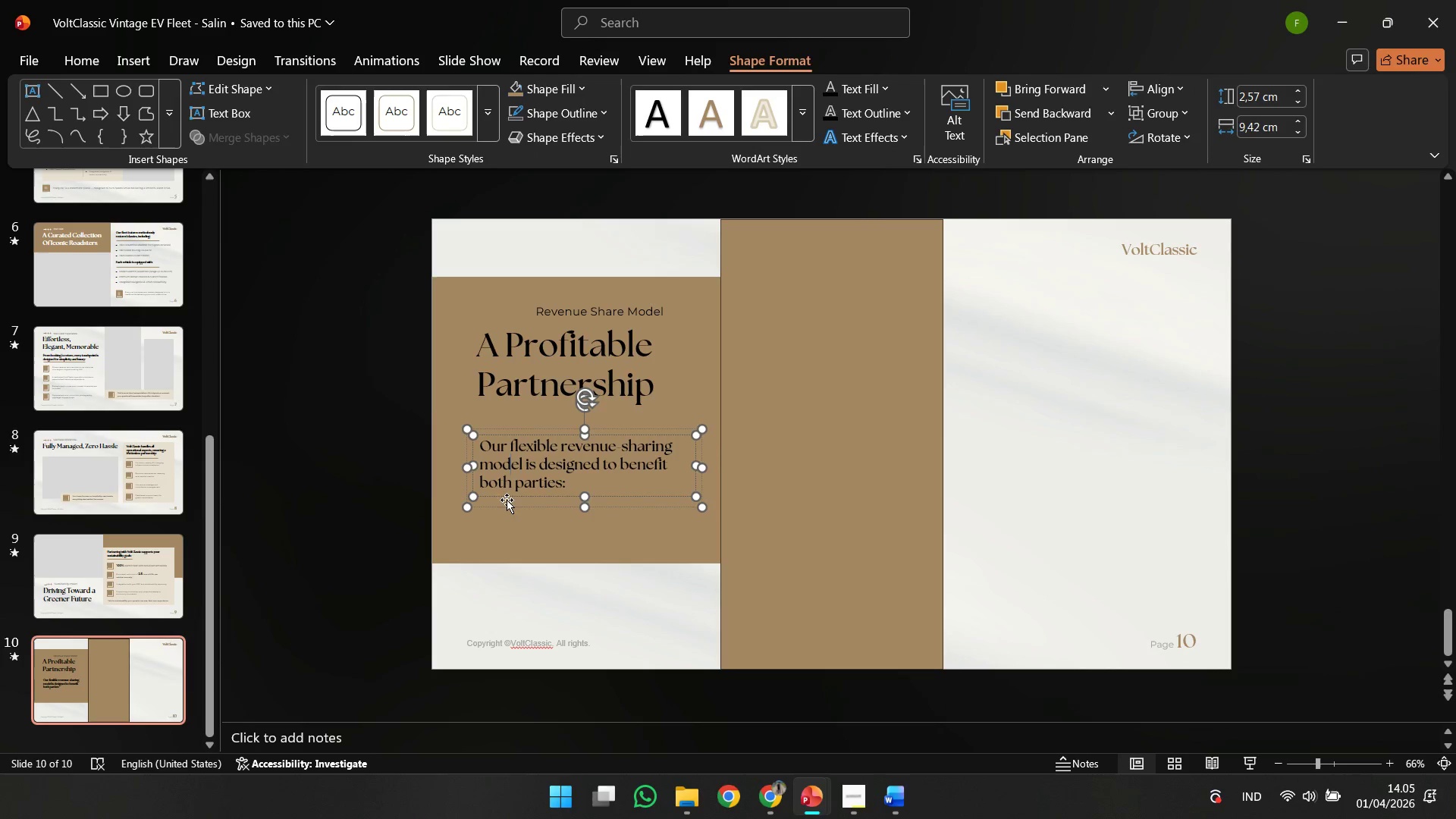 
key(Control+A)
 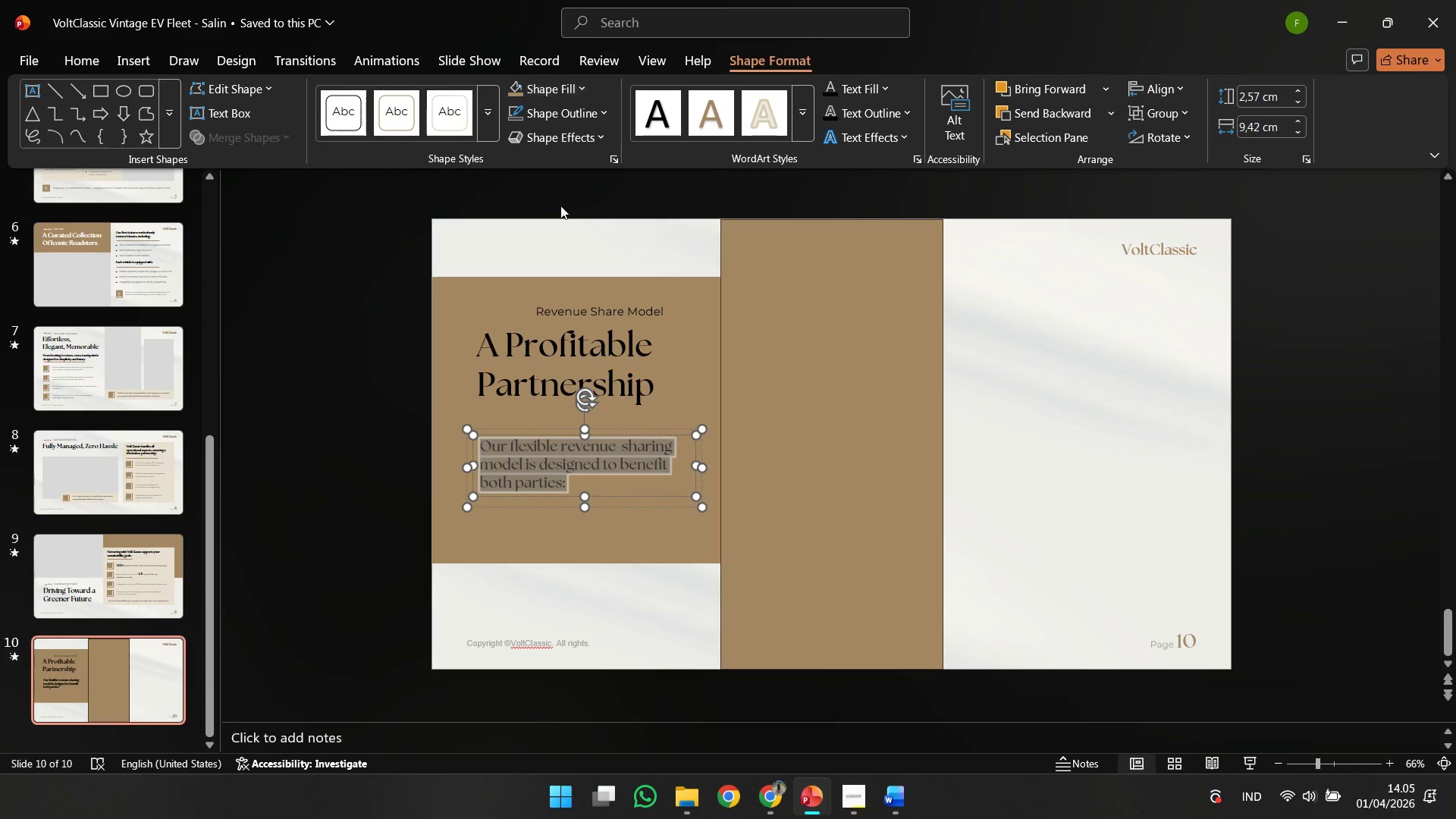 
hold_key(key=ShiftLeft, duration=0.92)
left_click([557, 340])
 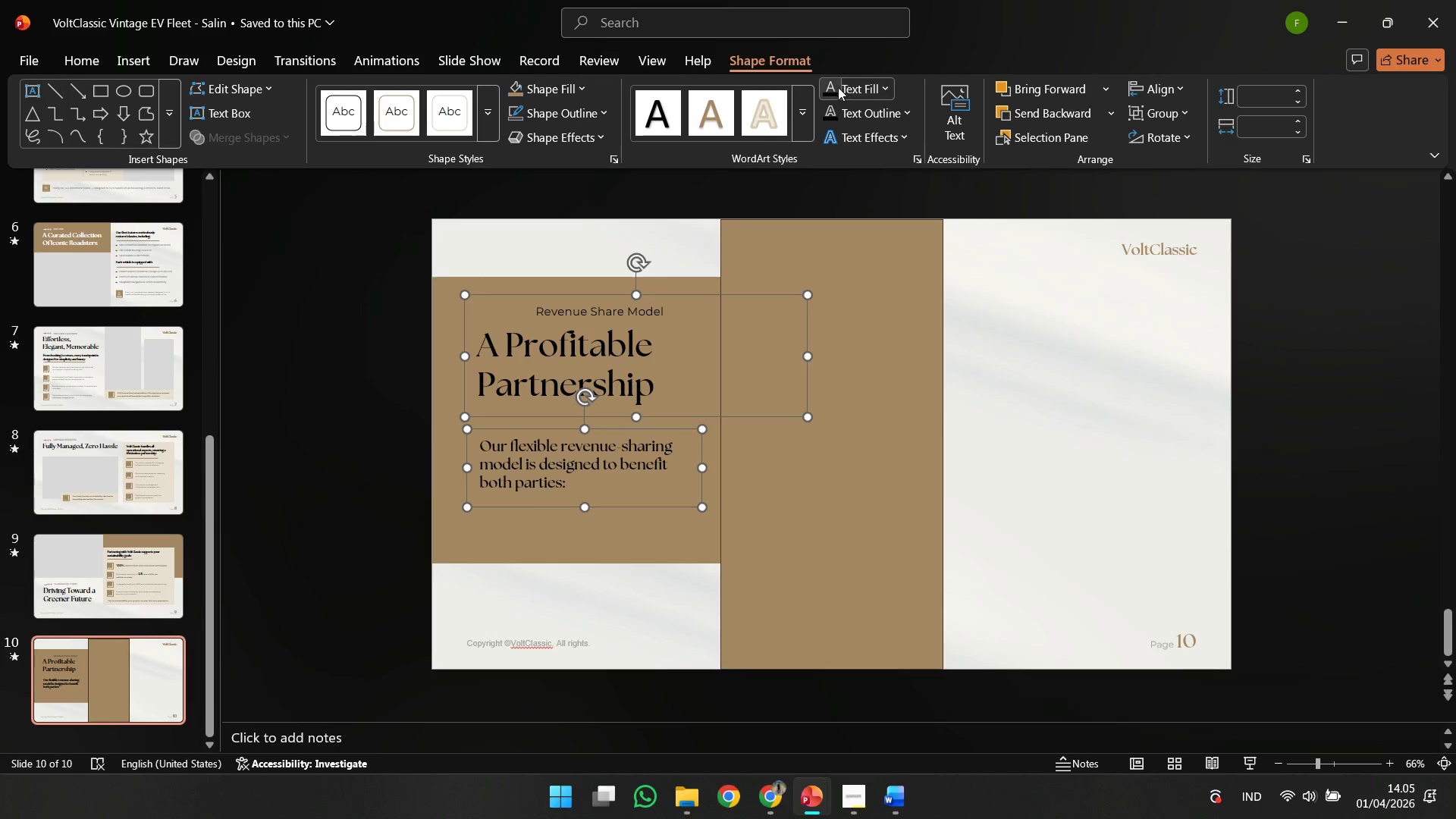 
left_click([861, 86])
 